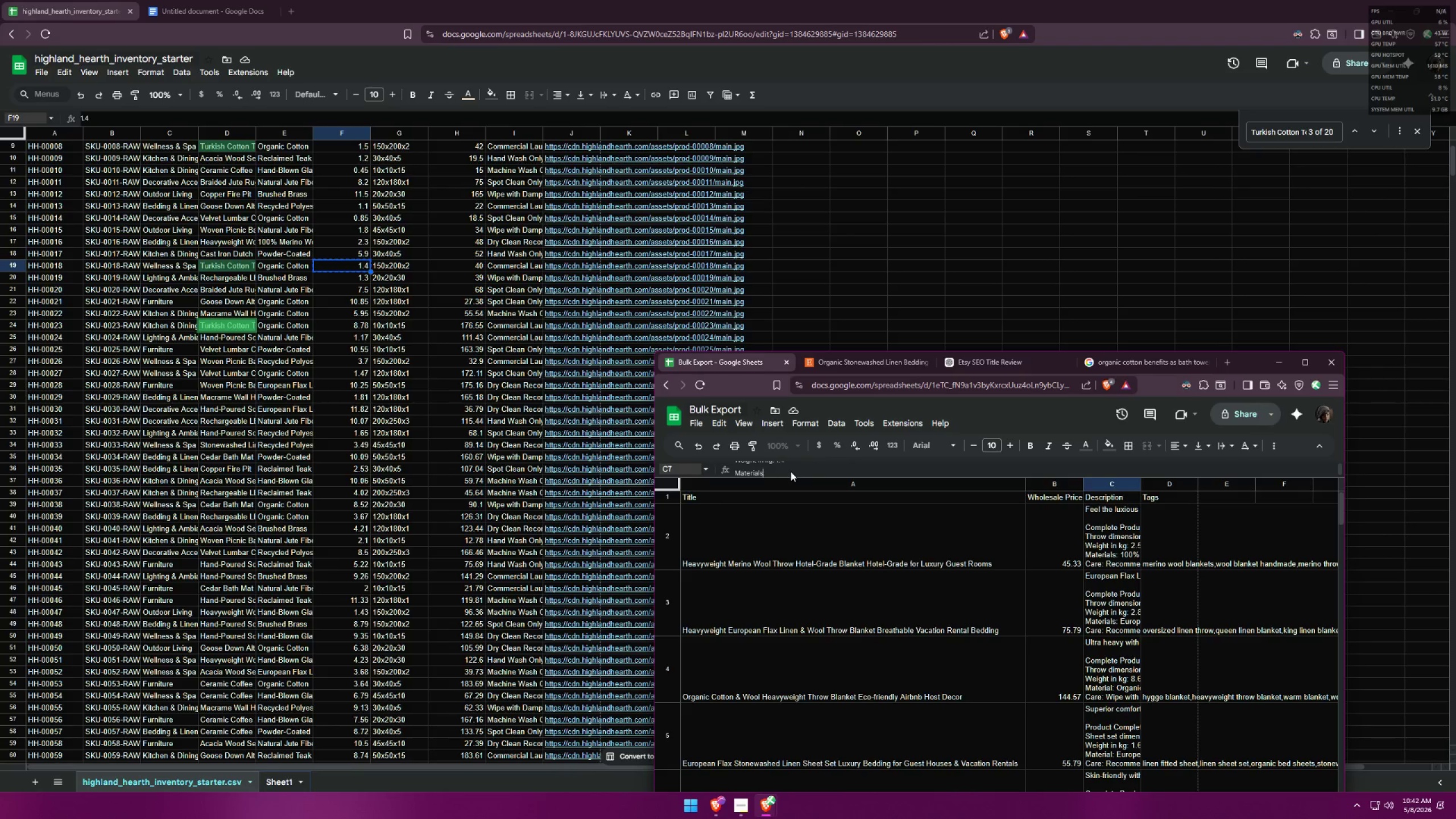 
key(Backspace)
 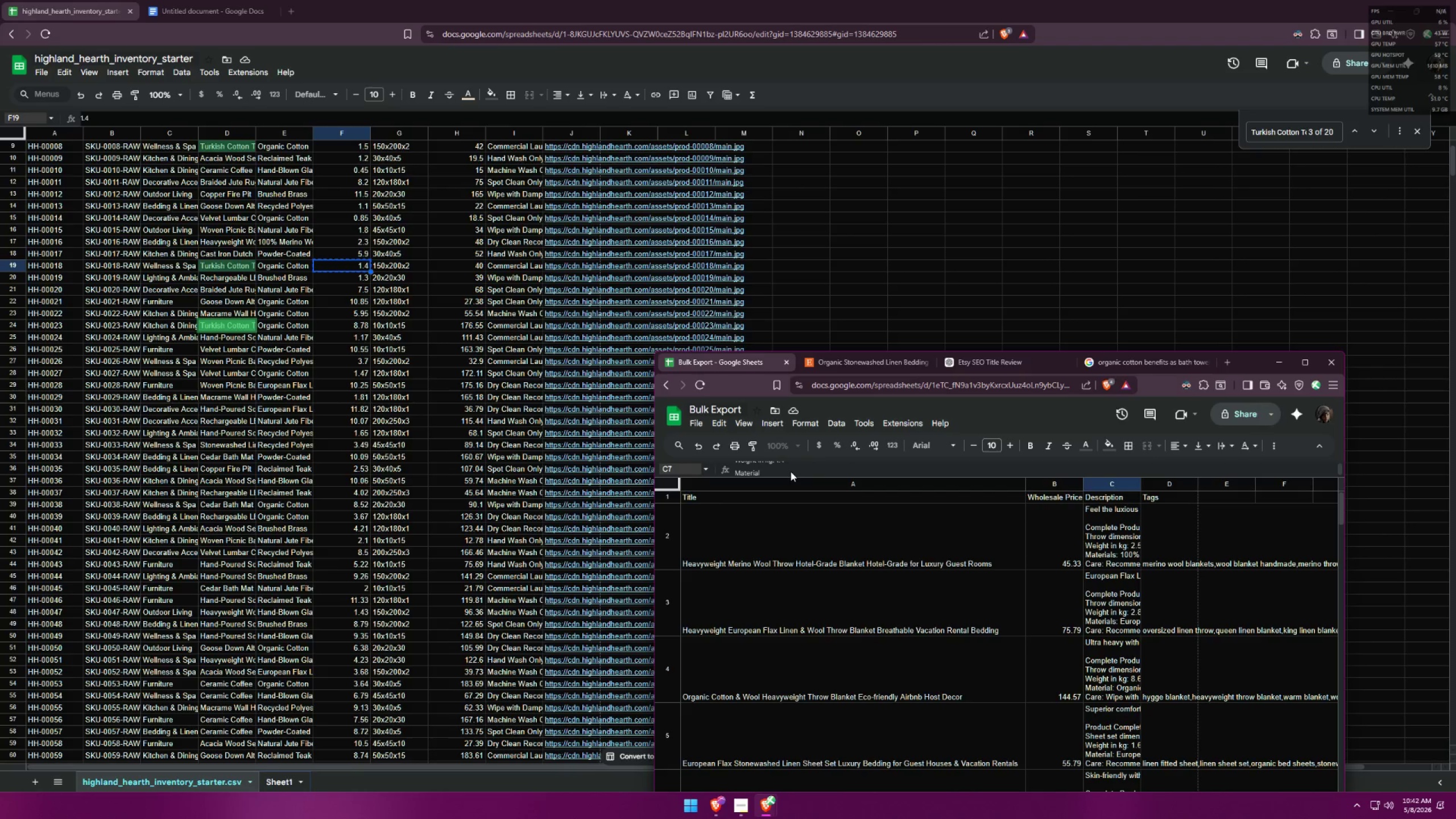 
key(Shift+ShiftLeft)
 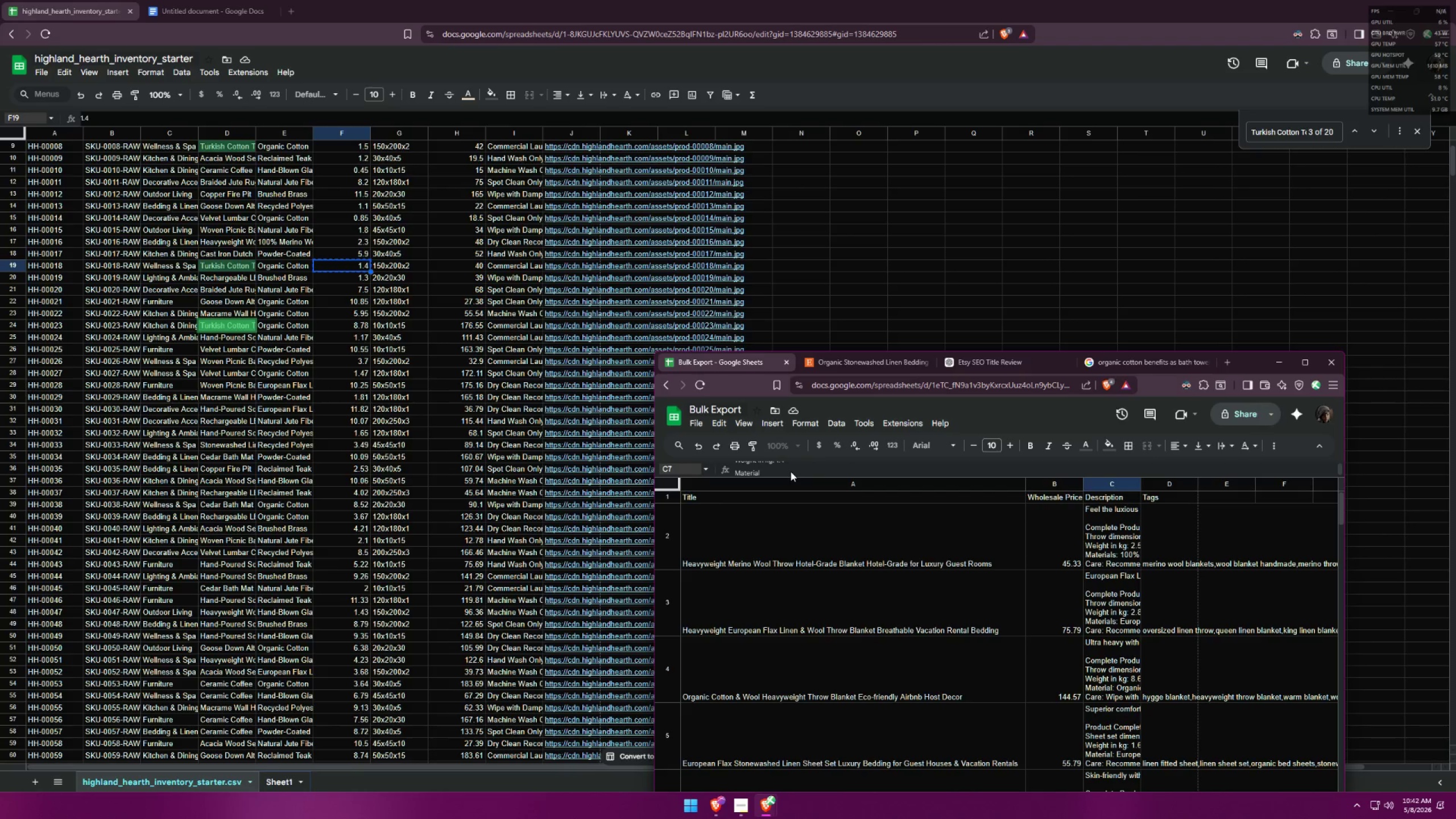 
key(Shift+Semicolon)
 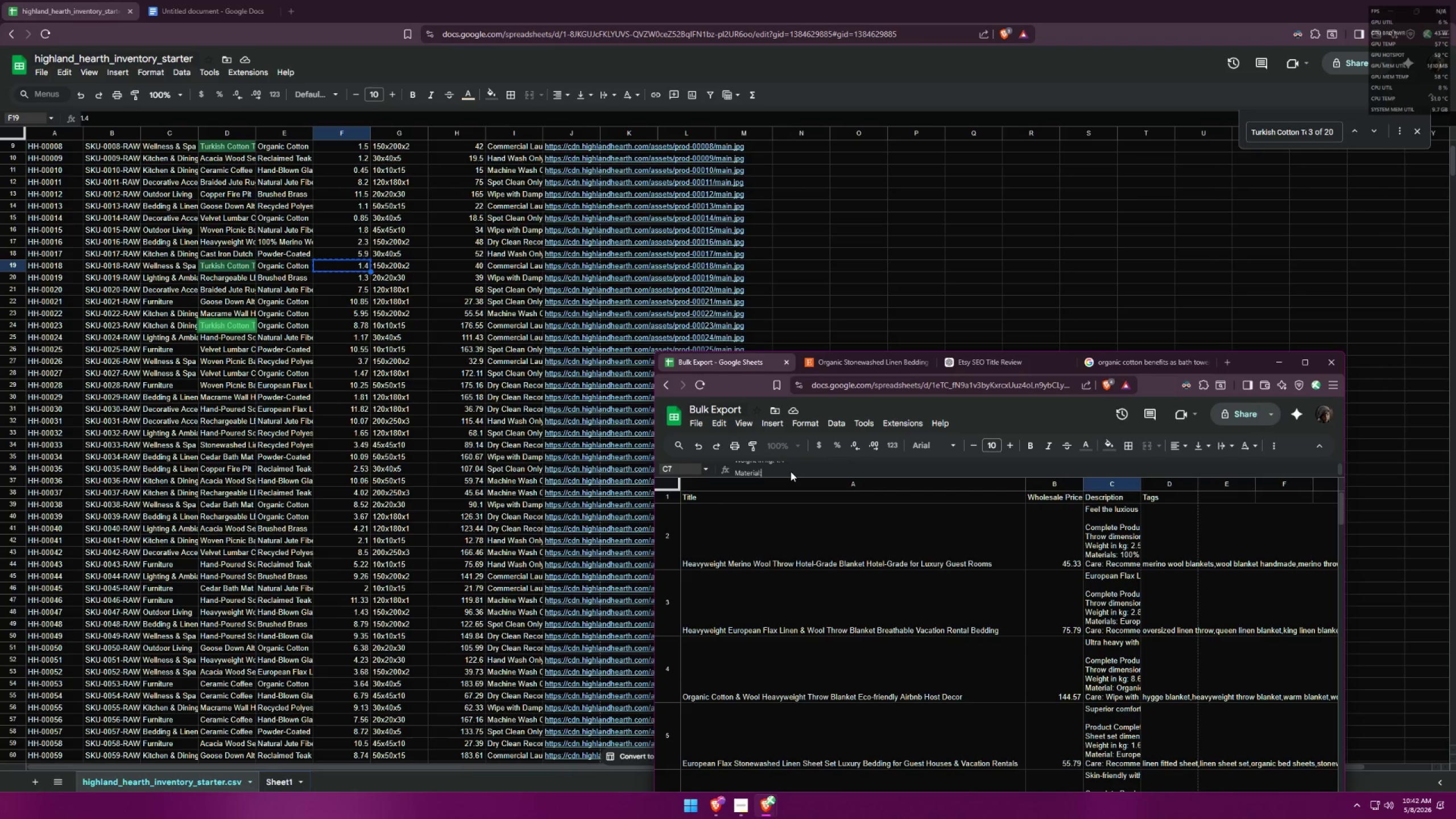 
key(Space)
 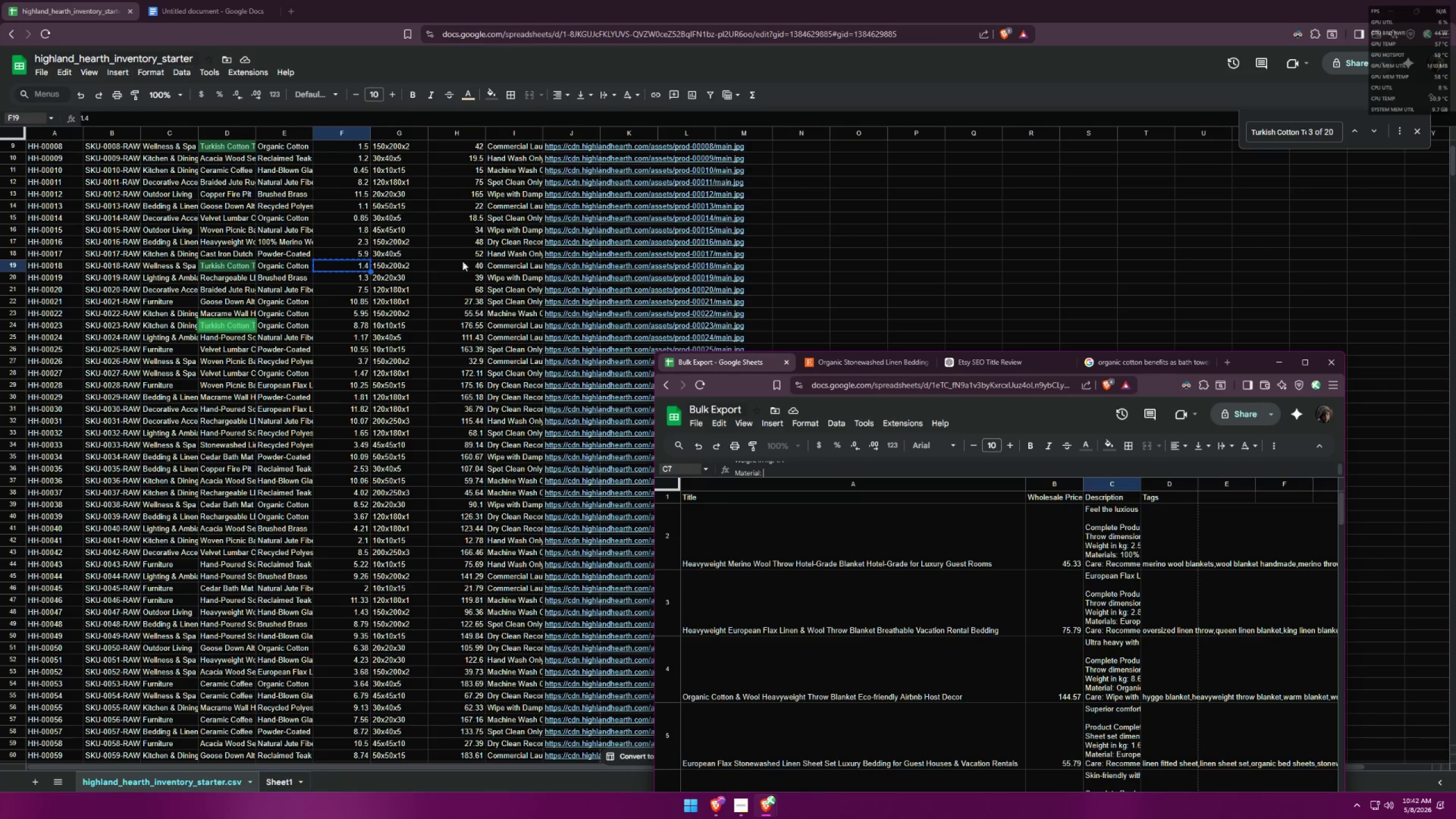 
key(Control+ControlLeft)
 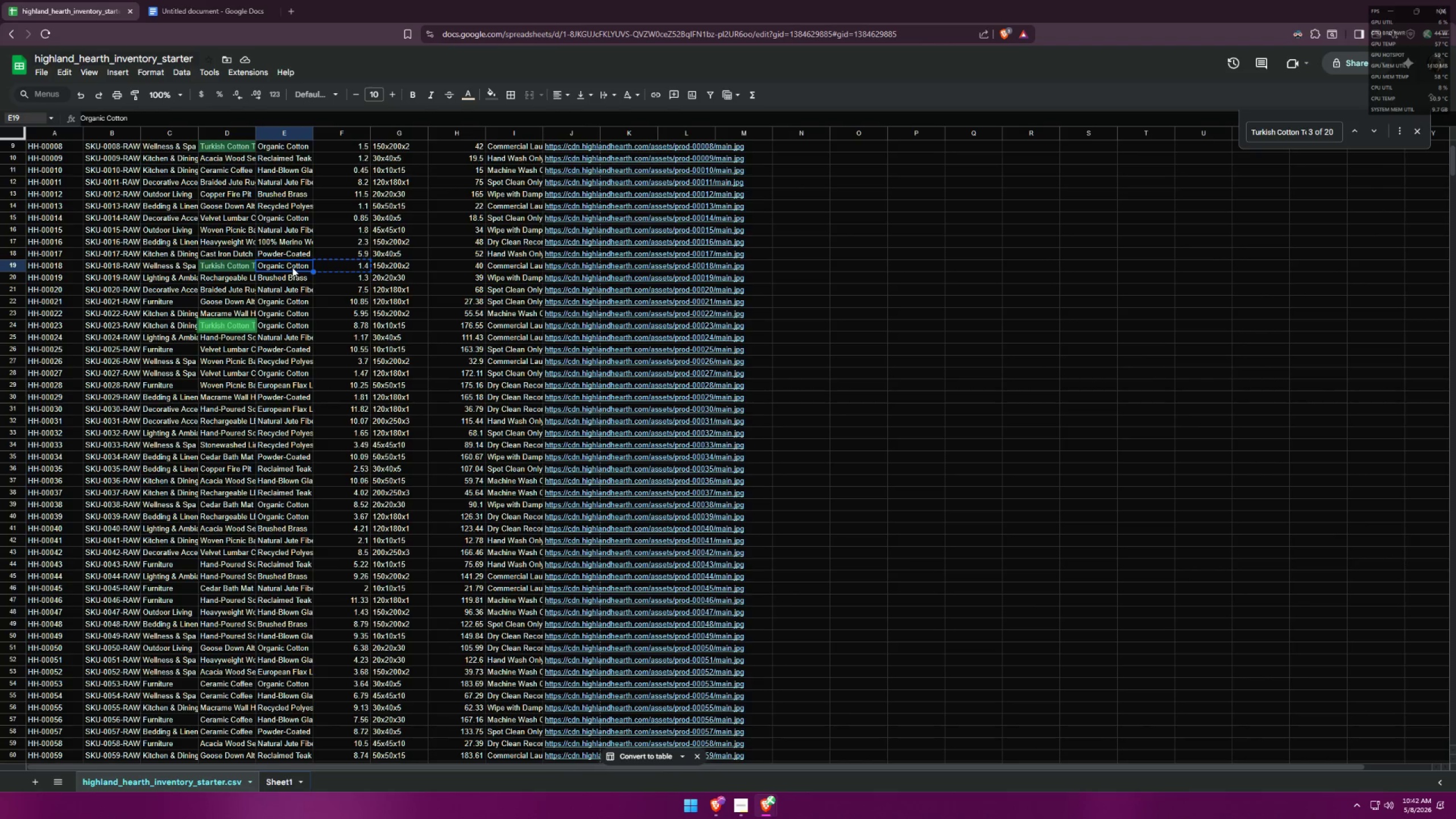 
key(Control+C)
 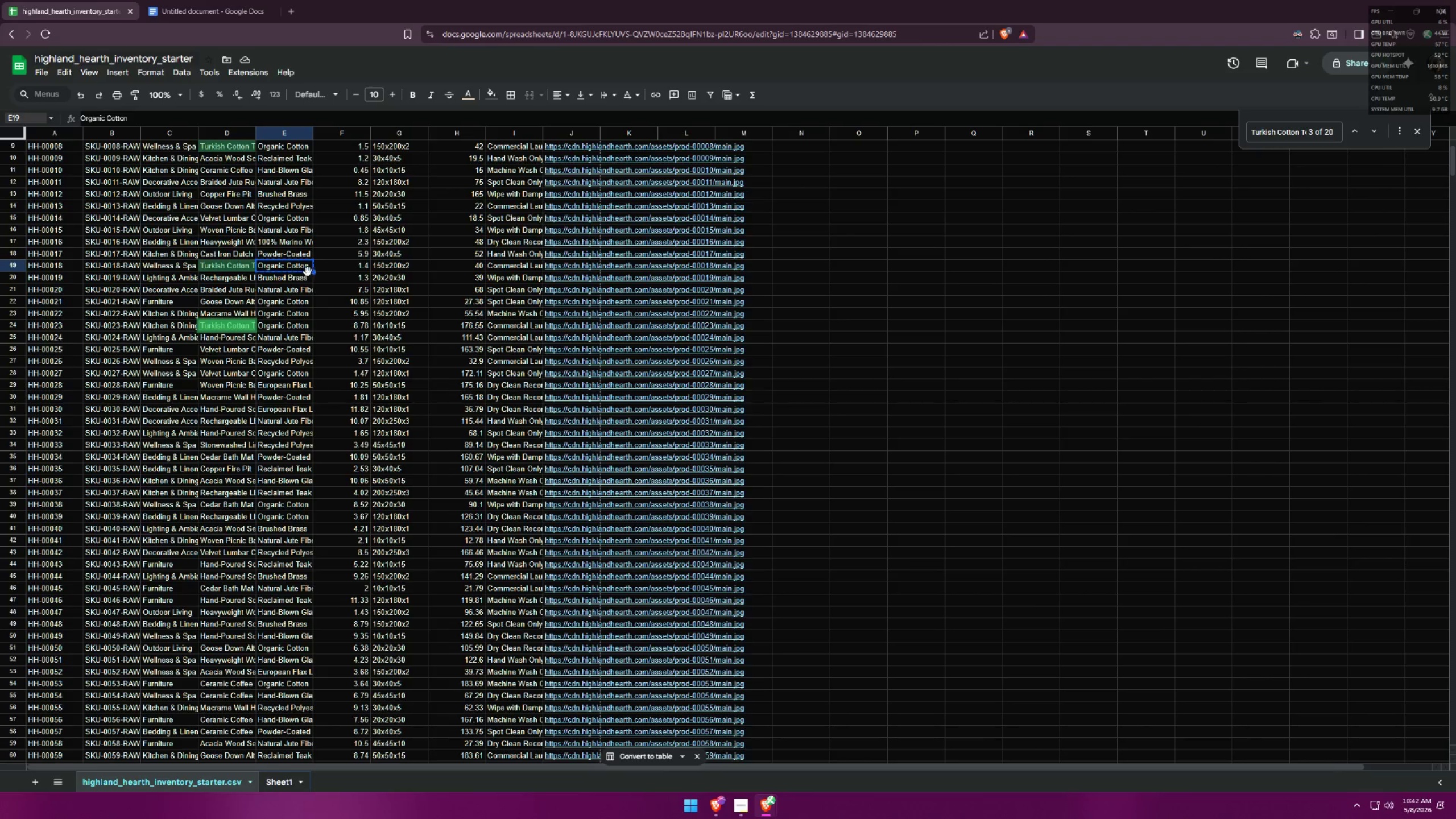 
key(Alt+AltLeft)
 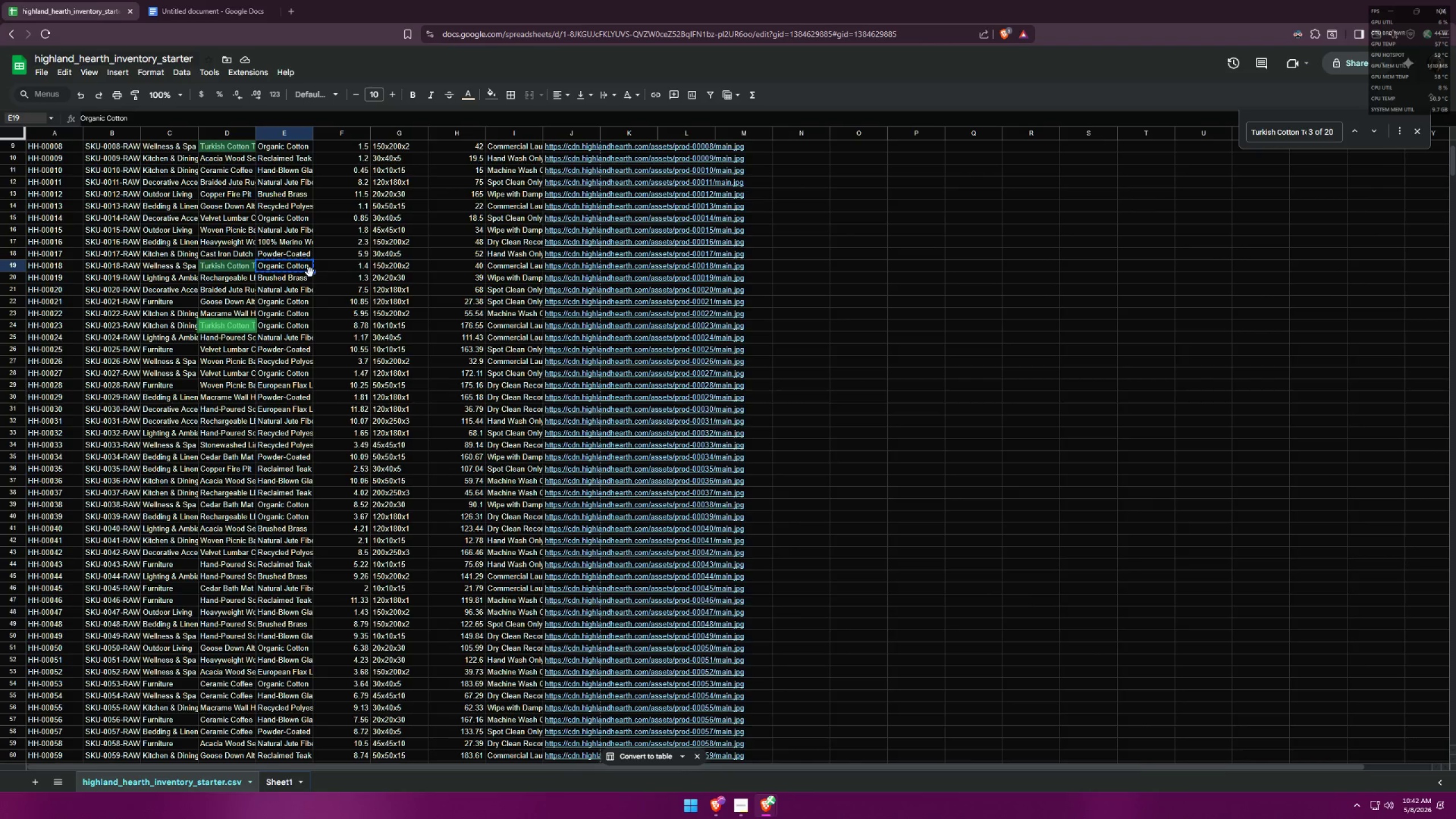 
key(Alt+Tab)
 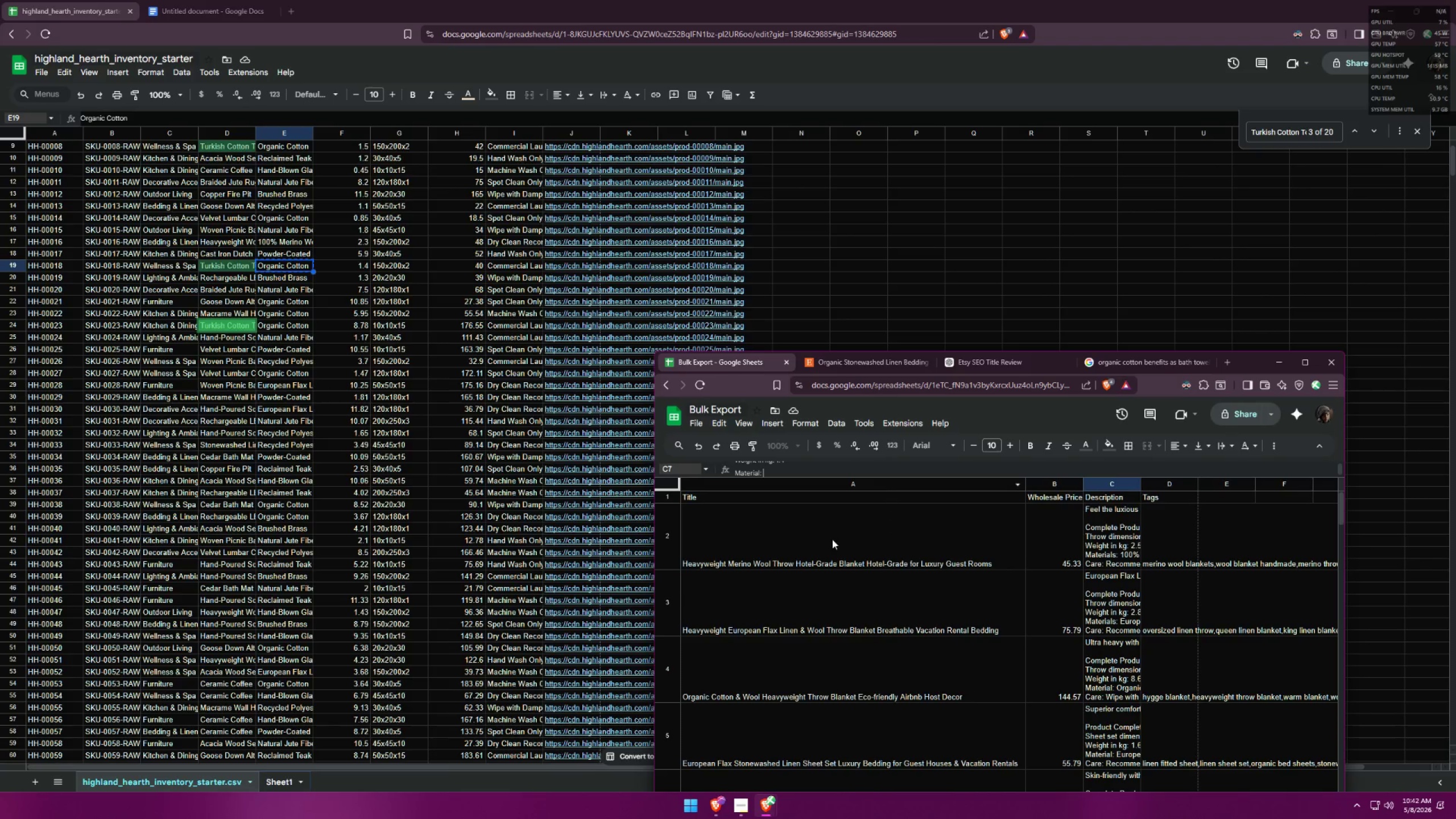 
key(Control+ControlLeft)
 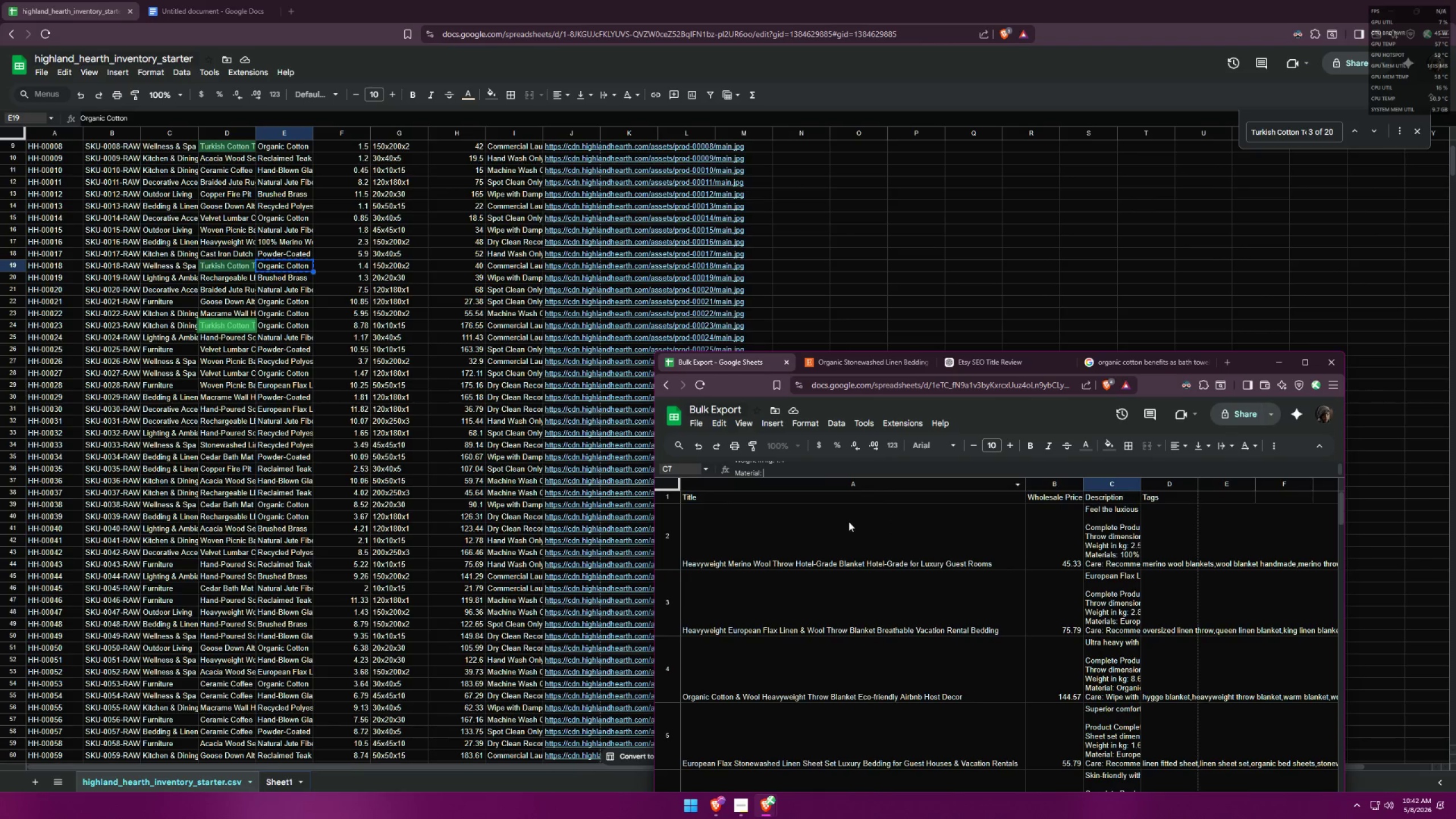 
key(Control+V)
 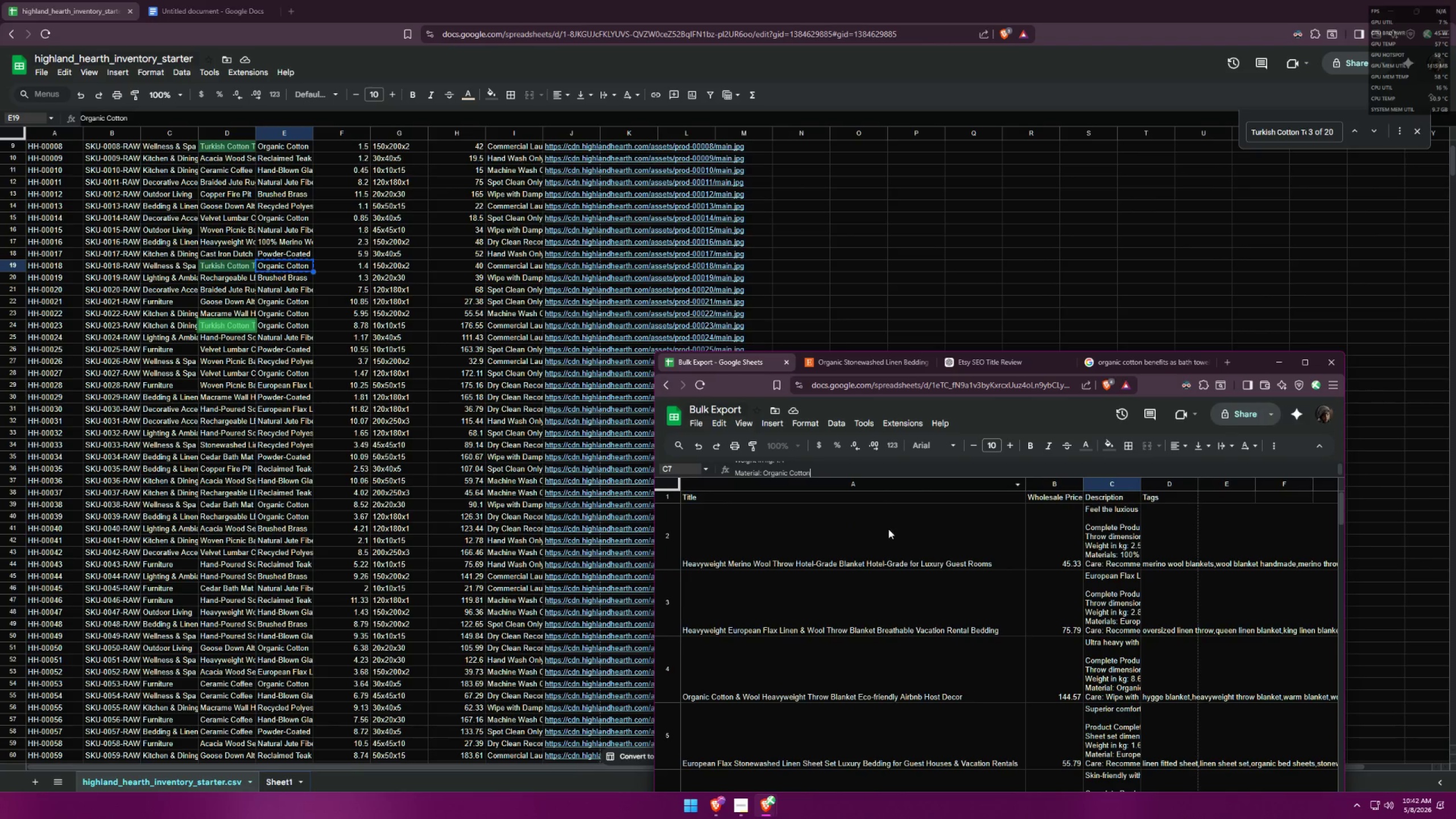 
key(Control+Enter)
 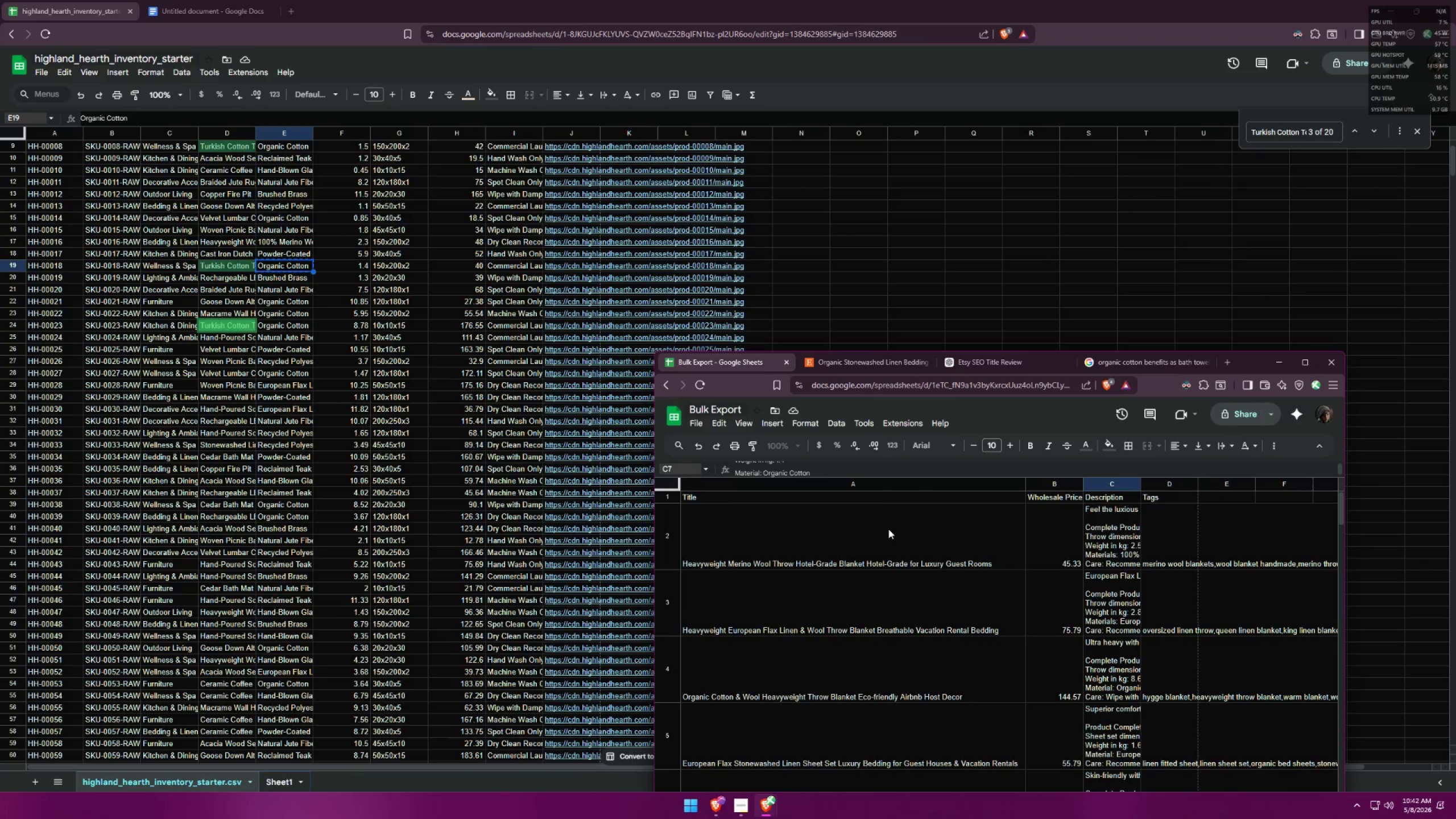 
type(Care: )
 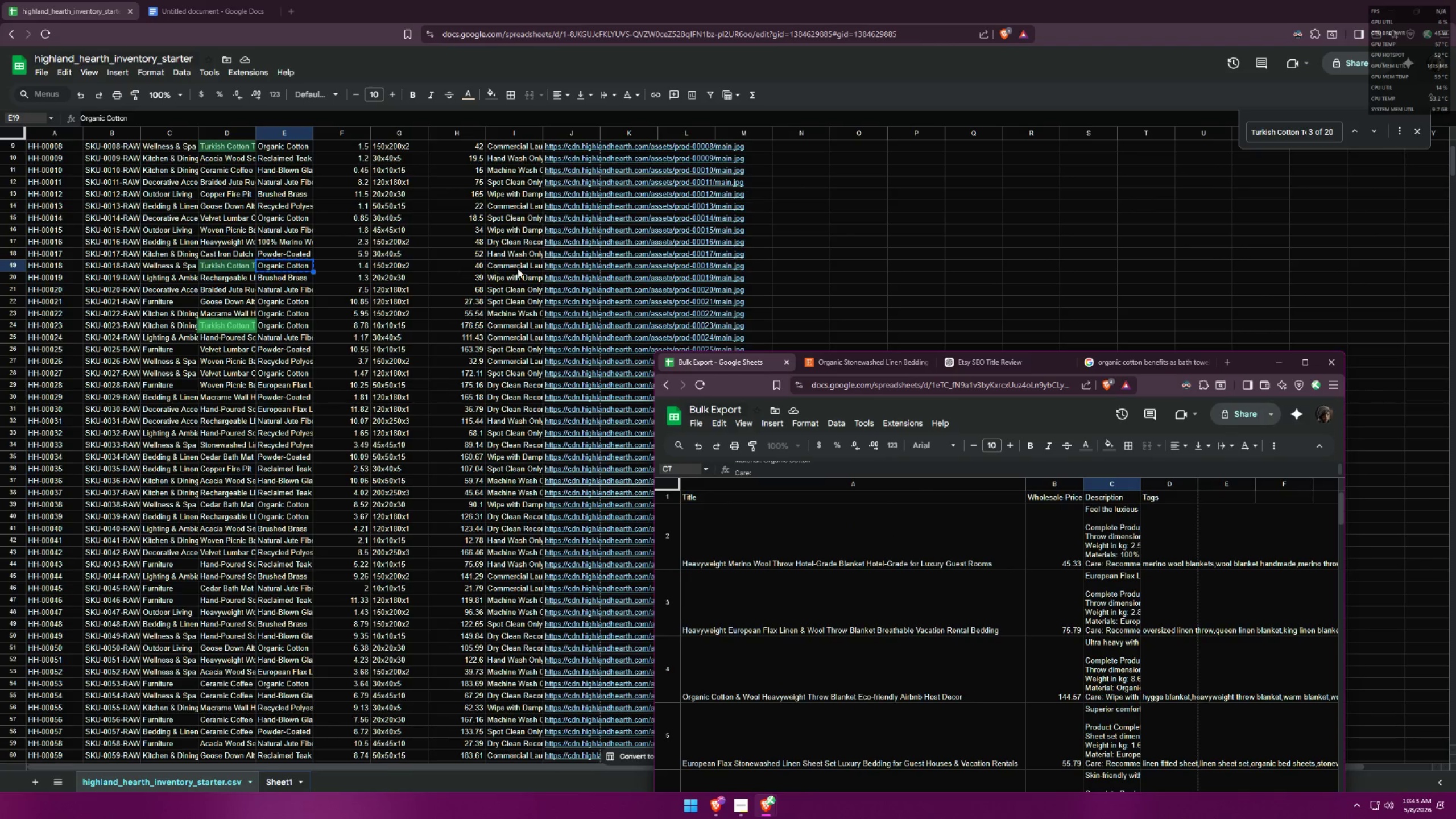 
key(Control+ControlLeft)
 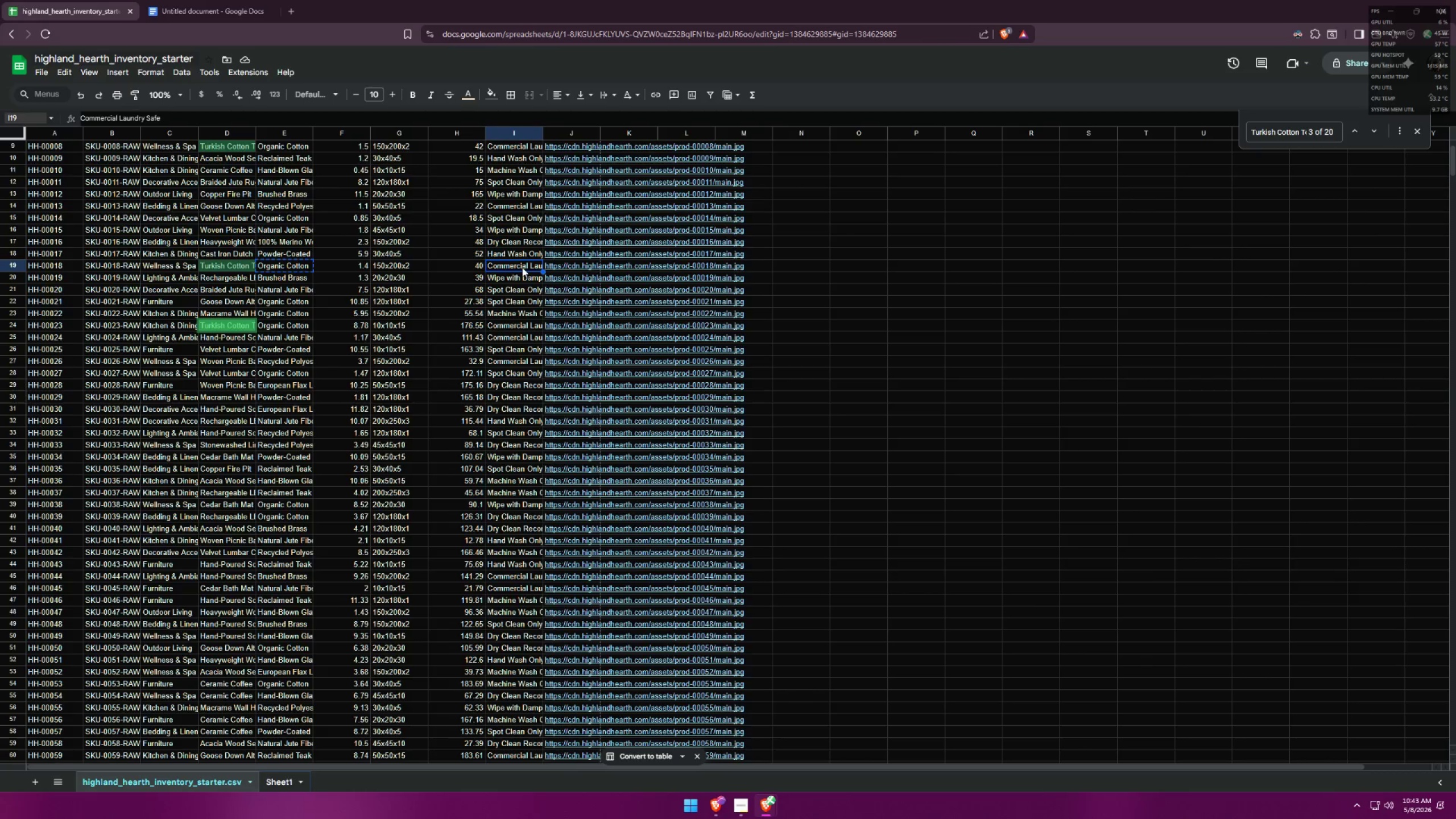 
key(Control+C)
 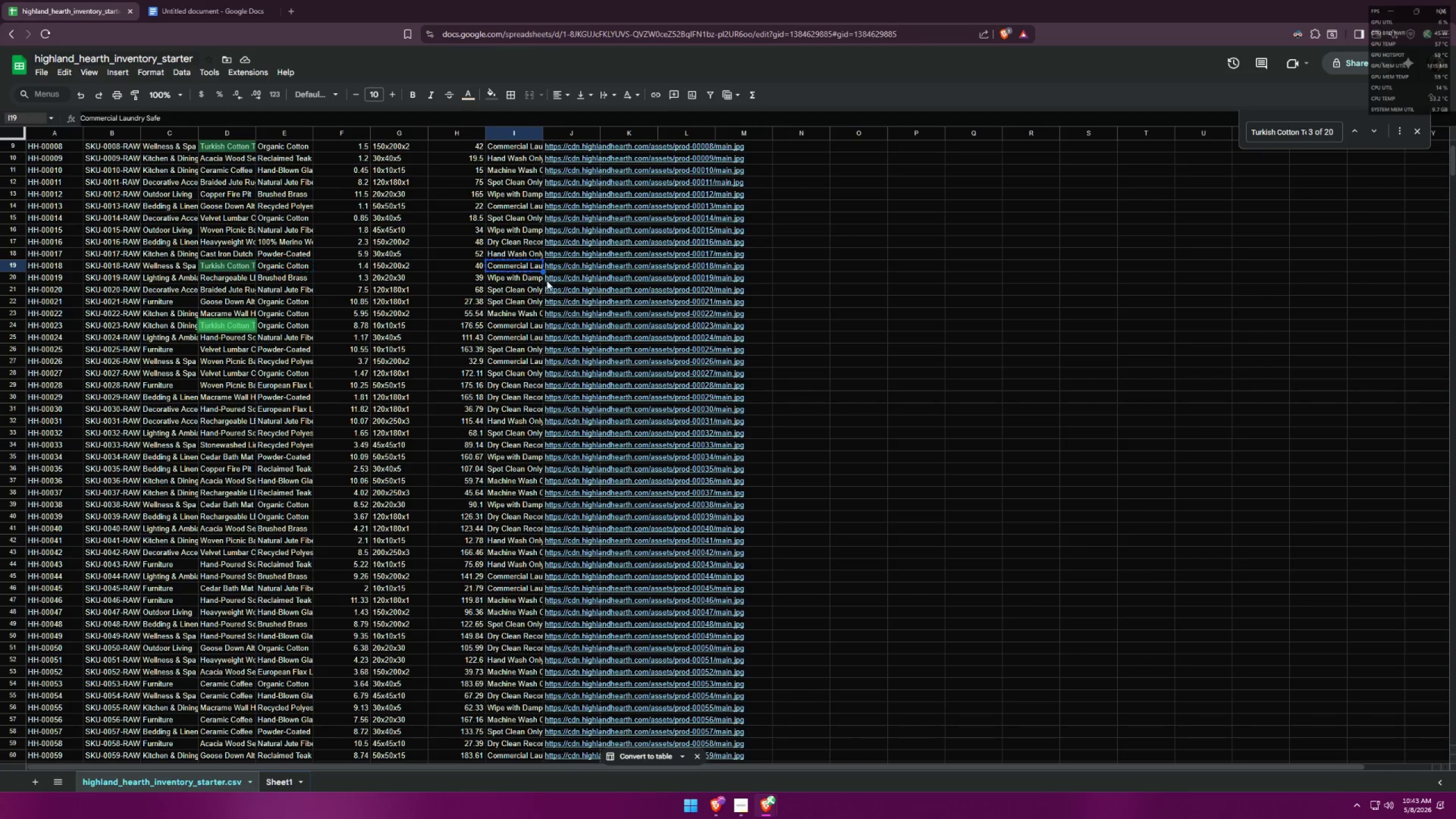 
key(Alt+AltLeft)
 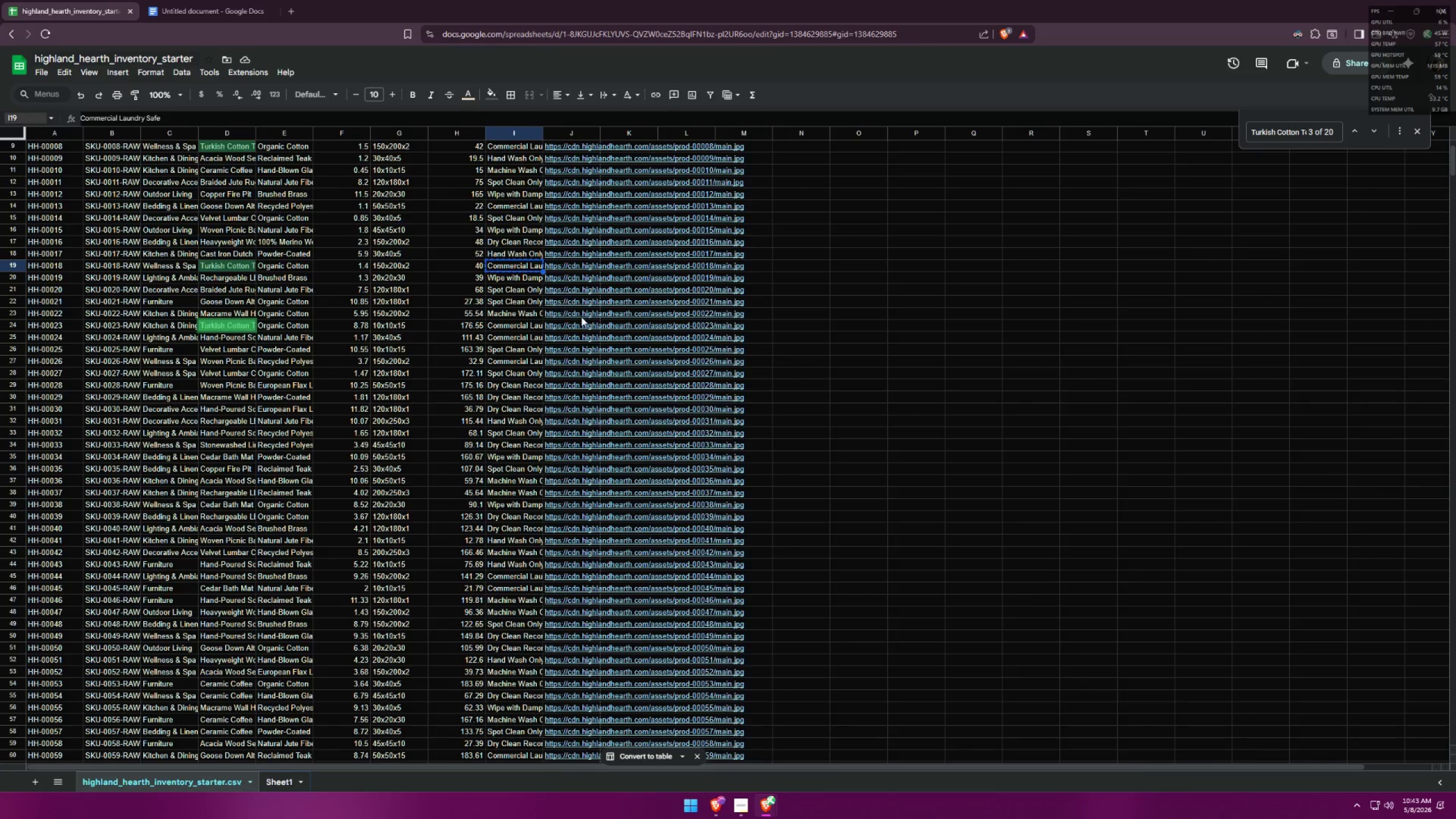 
key(Alt+Tab)
 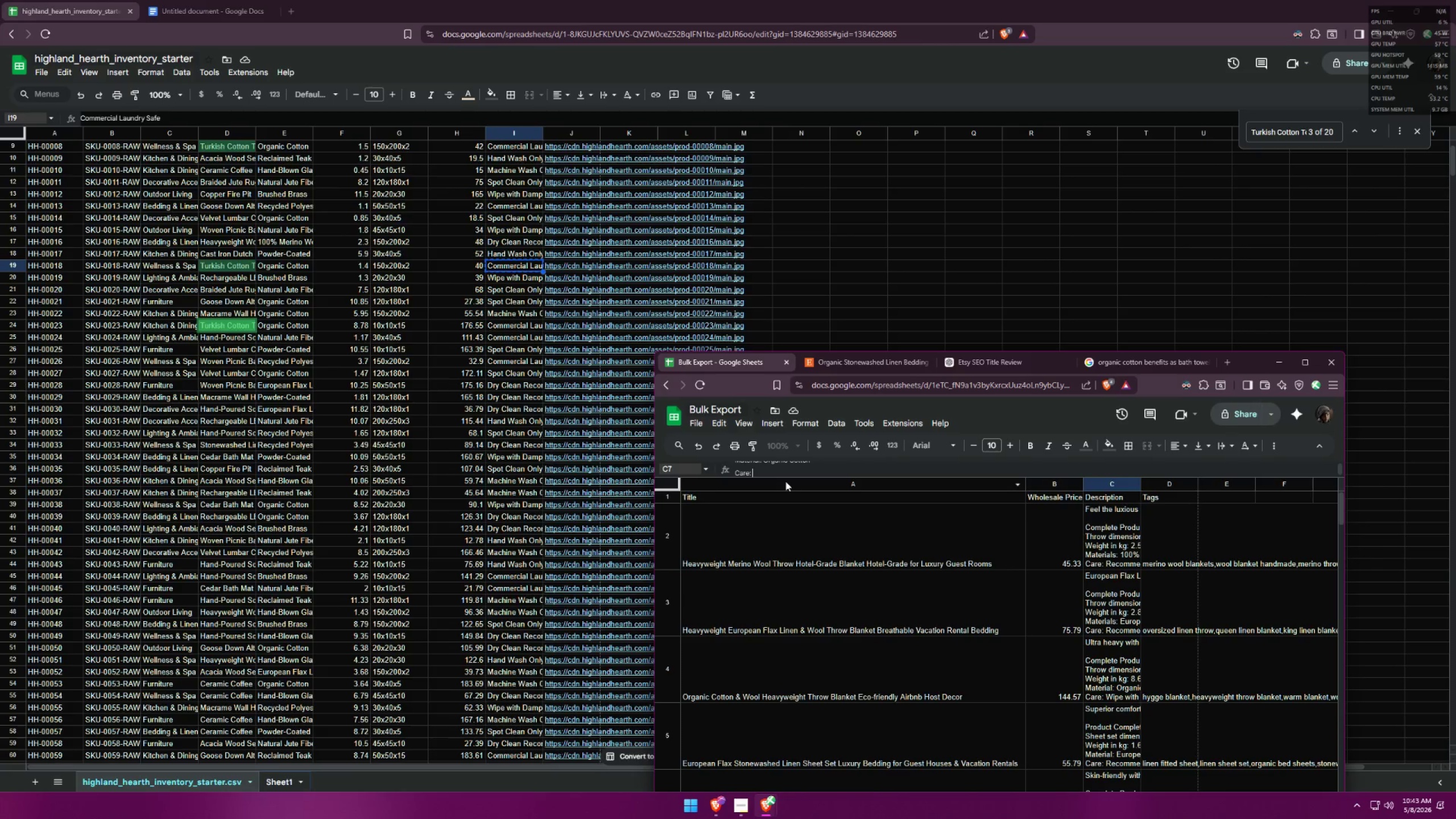 
key(Control+ControlLeft)
 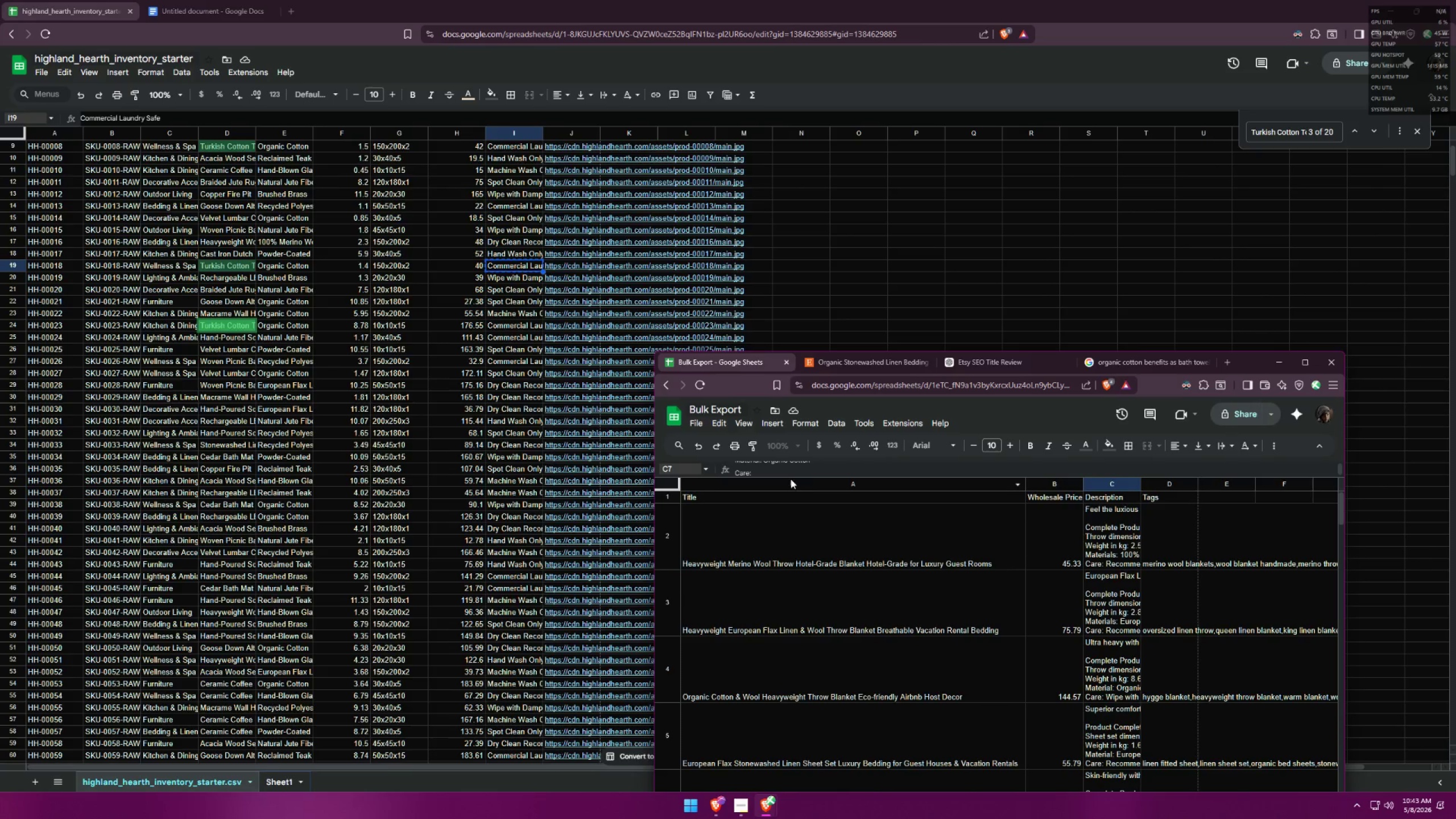 
key(Control+V)
 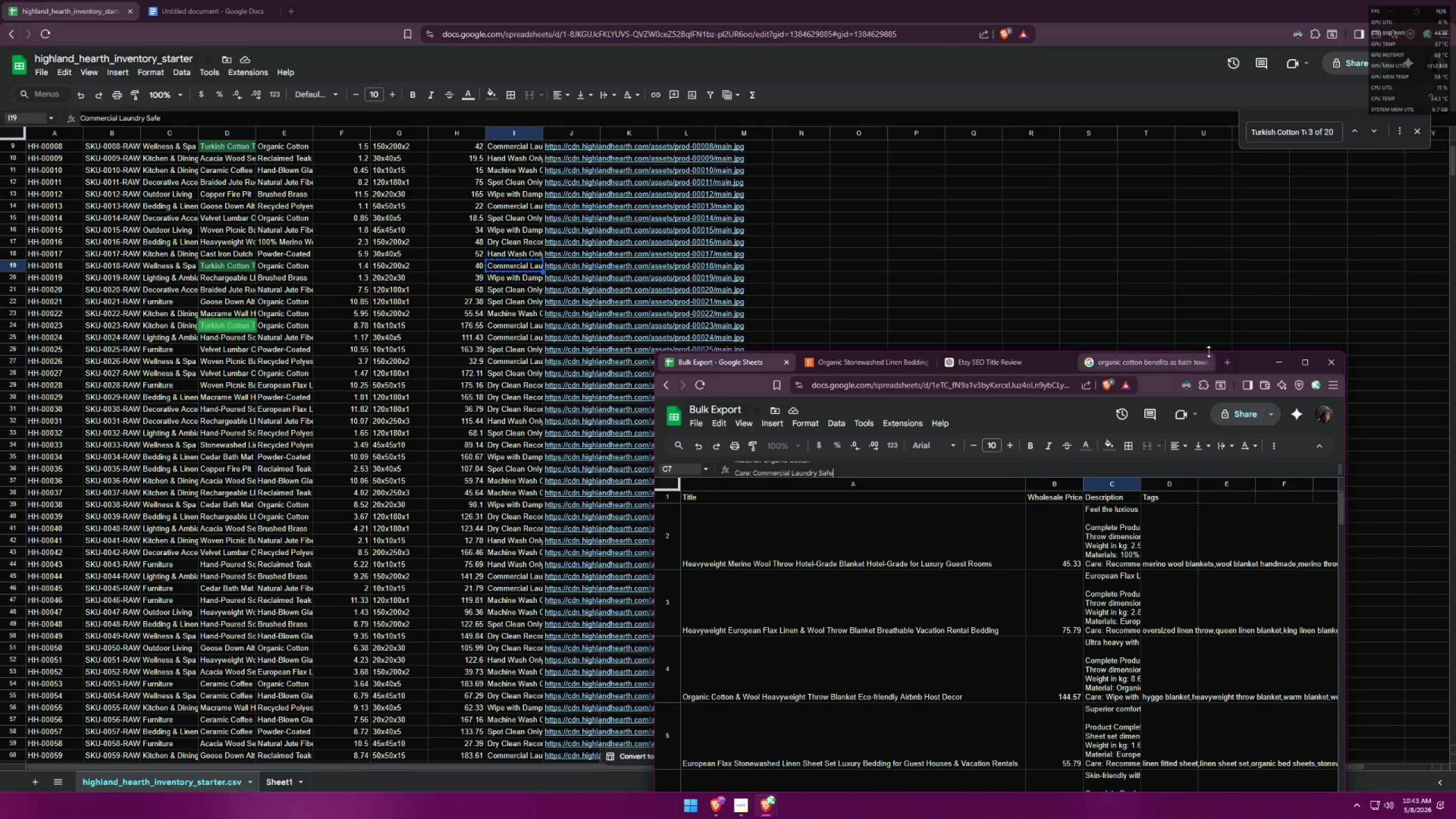 
left_click_drag(start_coordinate=[1228, 351], to_coordinate=[1217, 246])
 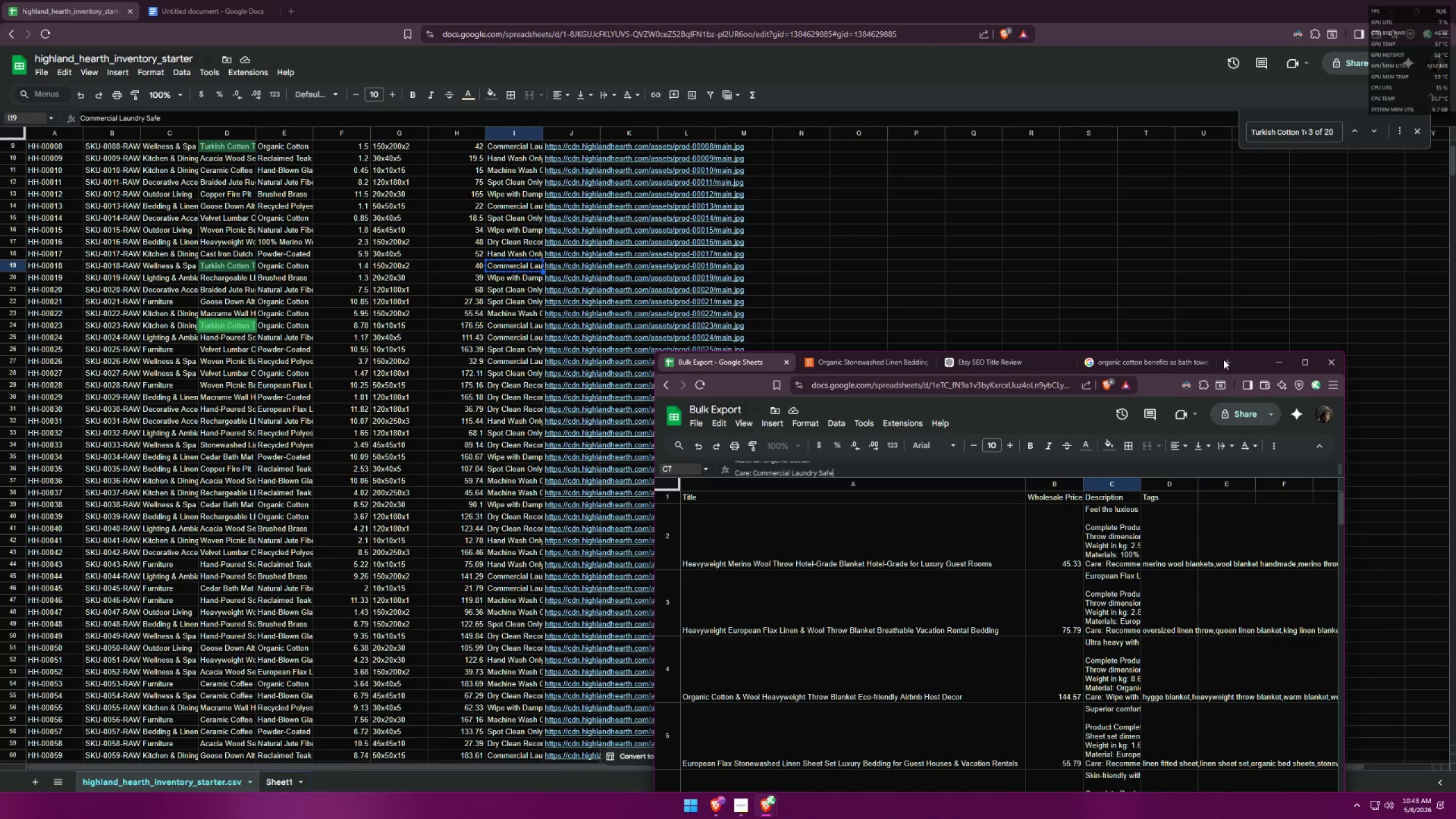 
left_click_drag(start_coordinate=[1228, 352], to_coordinate=[1215, 266])
 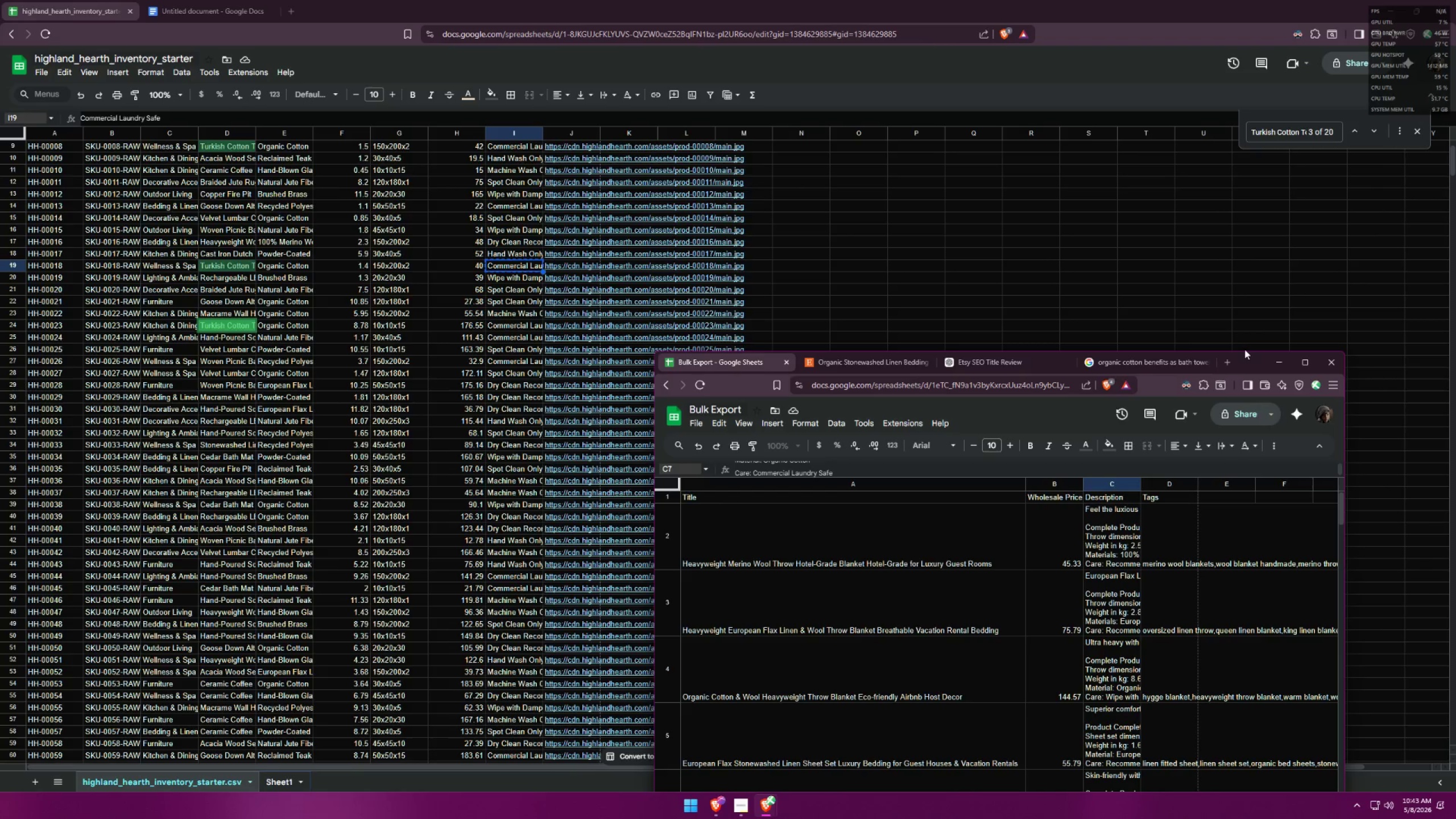 
left_click_drag(start_coordinate=[1245, 351], to_coordinate=[1224, 267])
 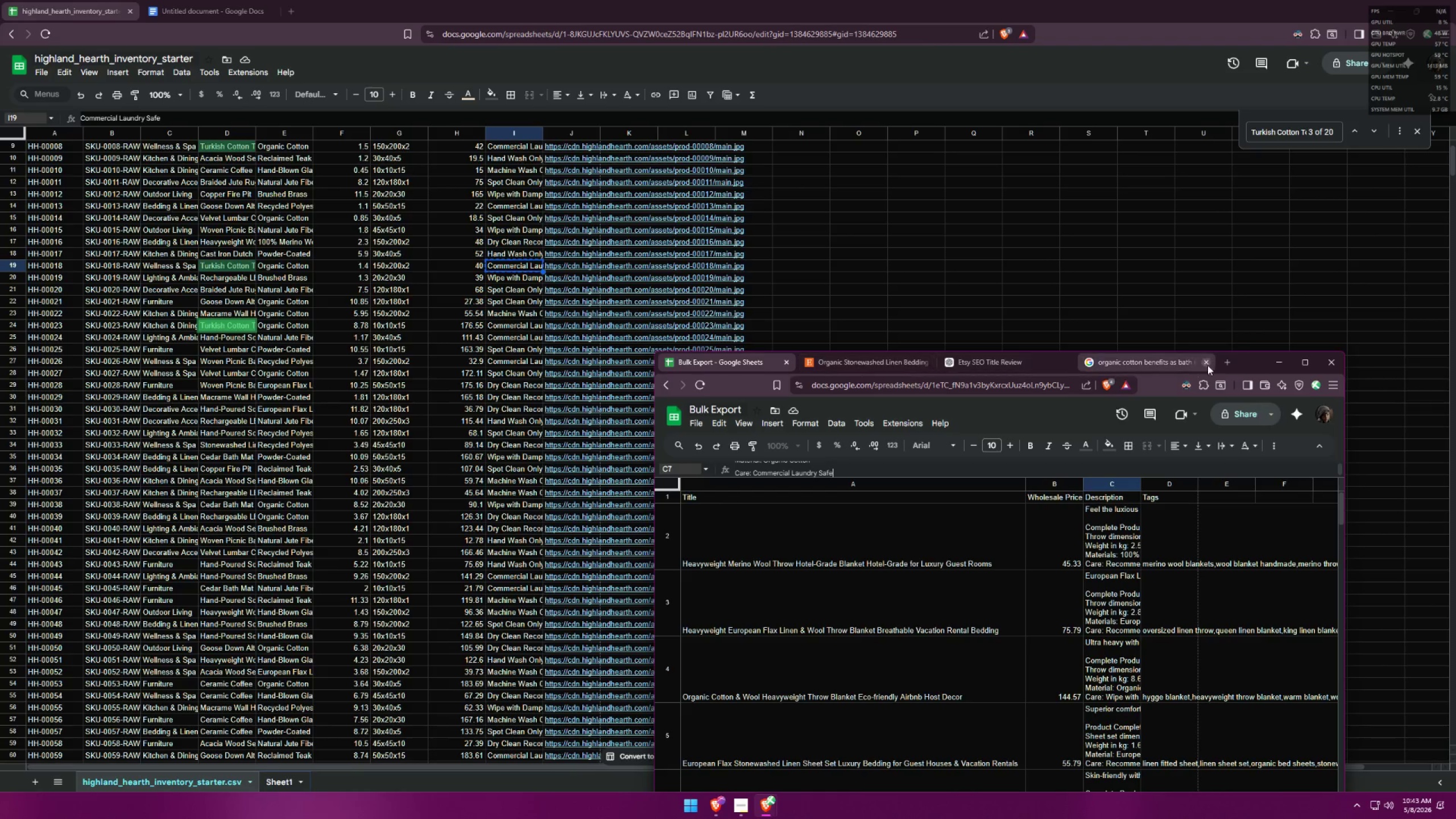 
left_click_drag(start_coordinate=[1239, 362], to_coordinate=[1250, 326])
 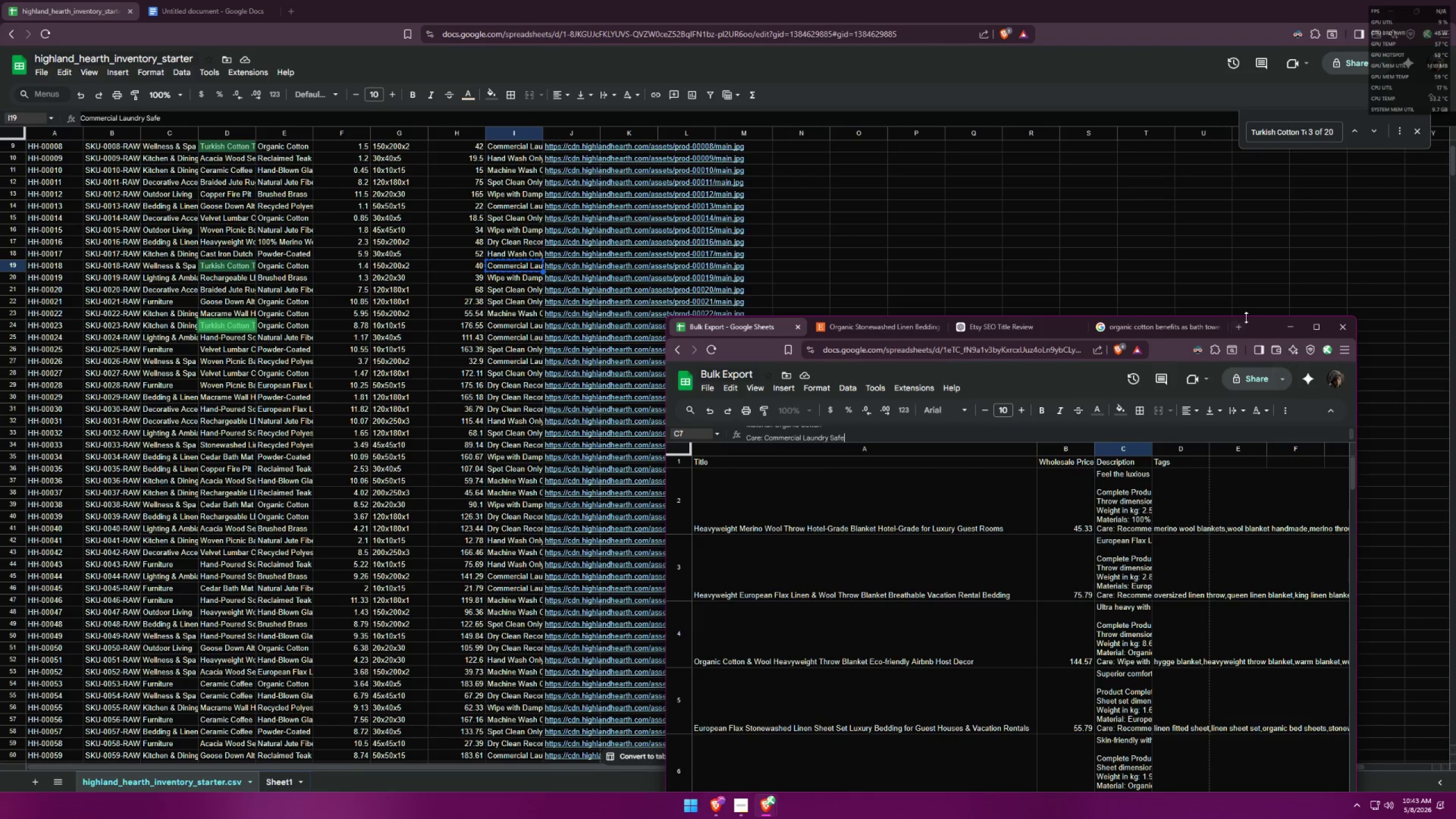 
left_click_drag(start_coordinate=[1247, 316], to_coordinate=[1243, 213])
 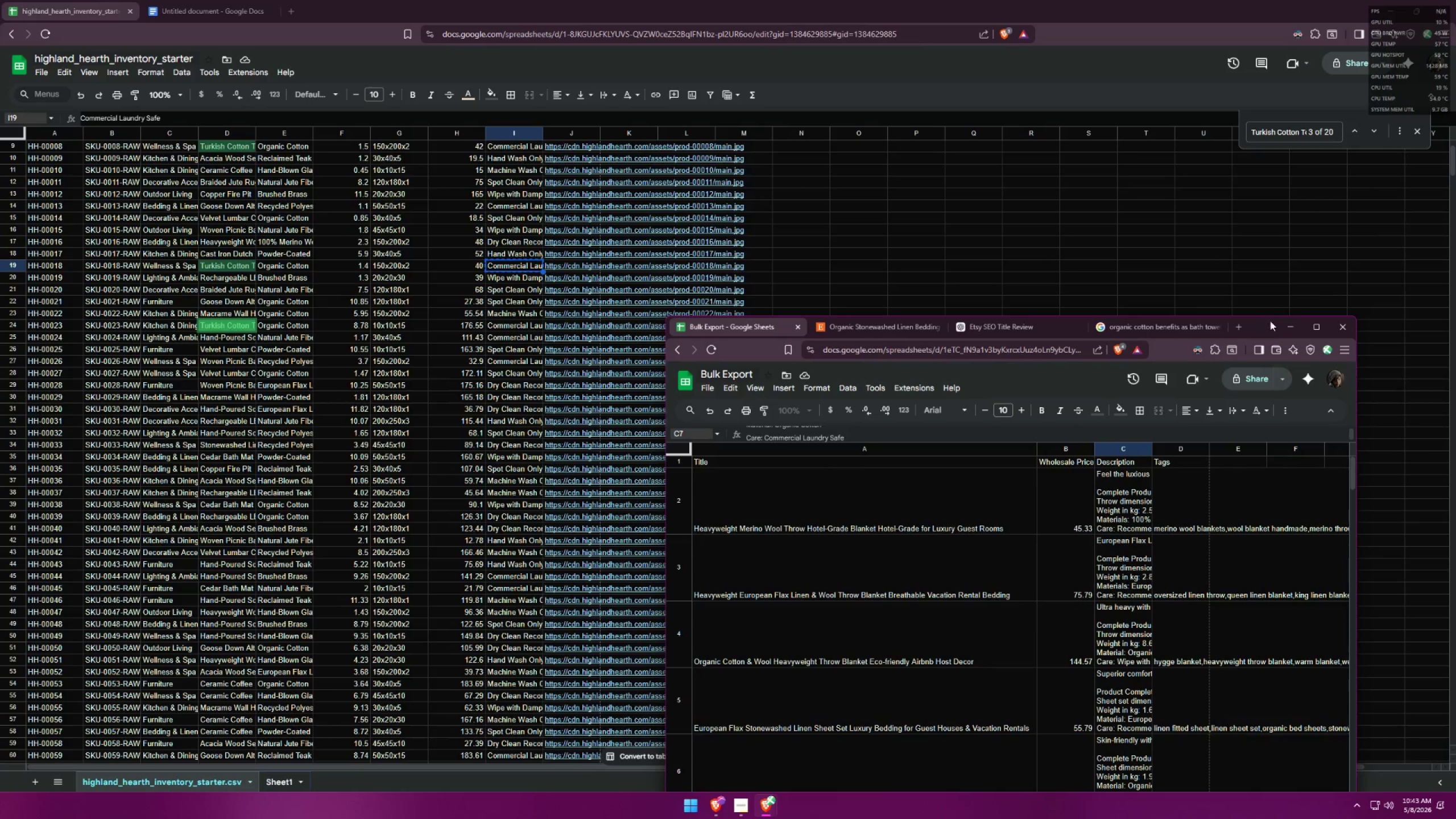 
left_click_drag(start_coordinate=[1261, 329], to_coordinate=[1254, 44])
 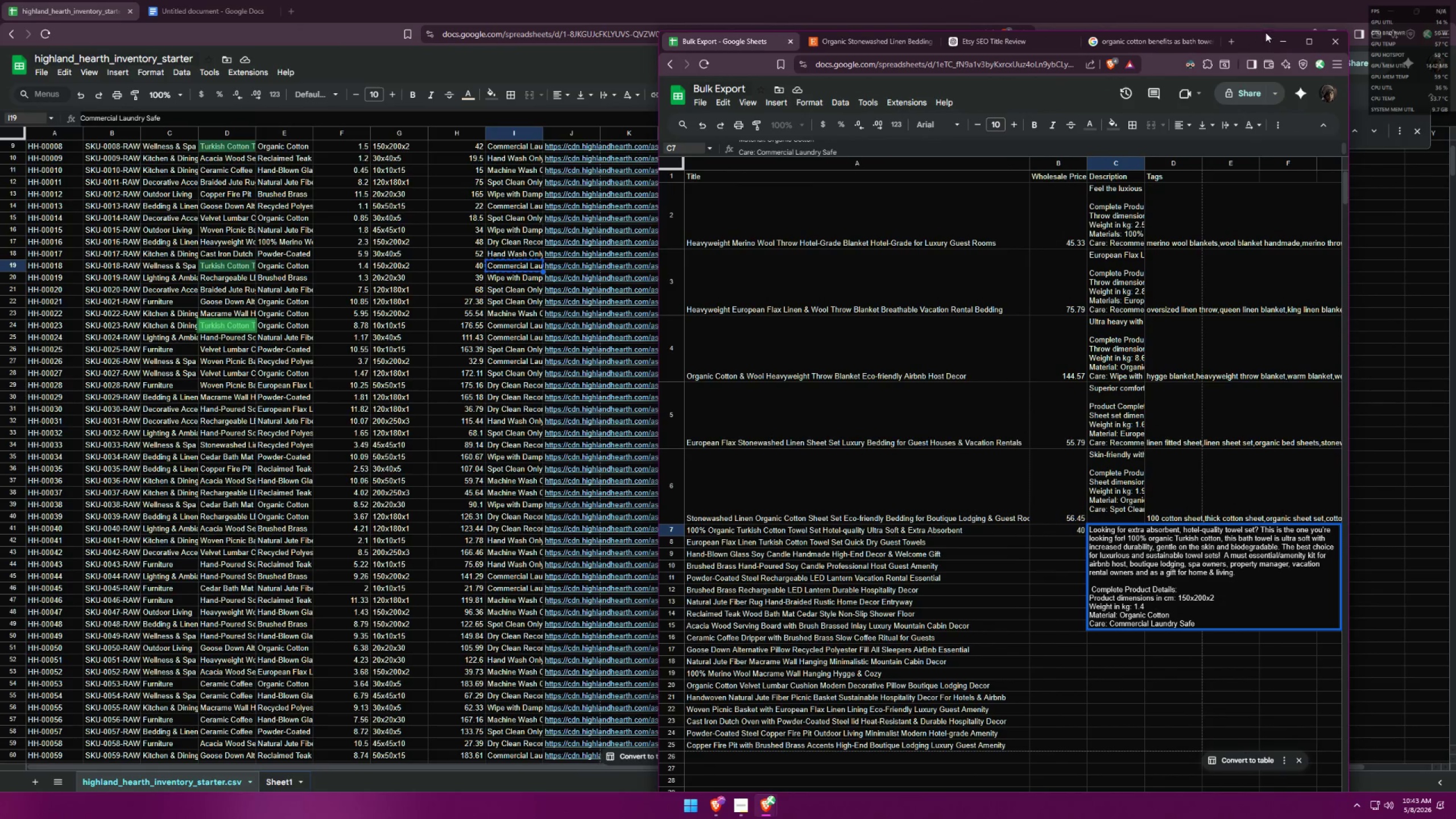 
left_click_drag(start_coordinate=[1267, 30], to_coordinate=[1243, 155])
 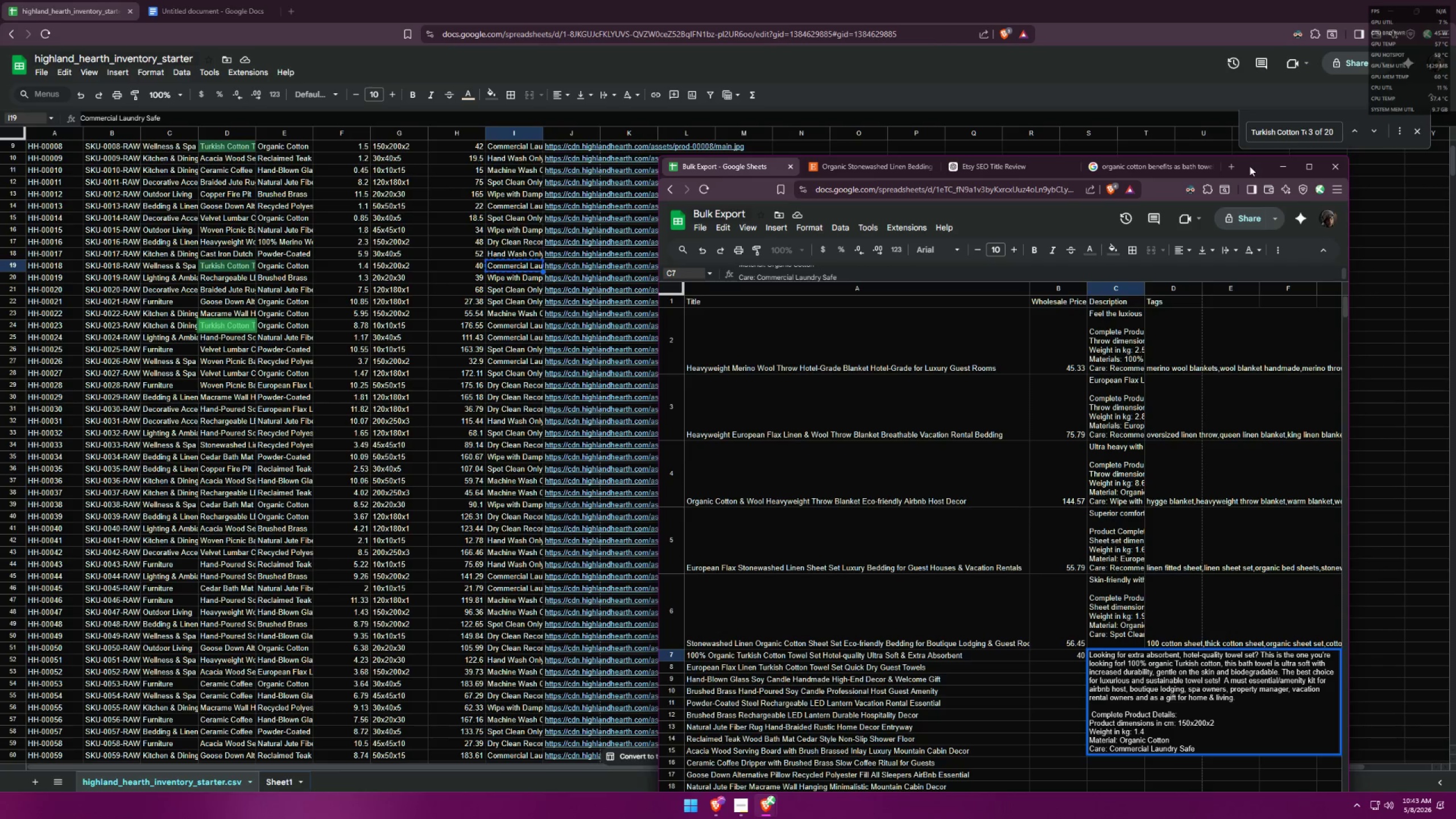 
left_click_drag(start_coordinate=[1251, 167], to_coordinate=[1257, 56])
 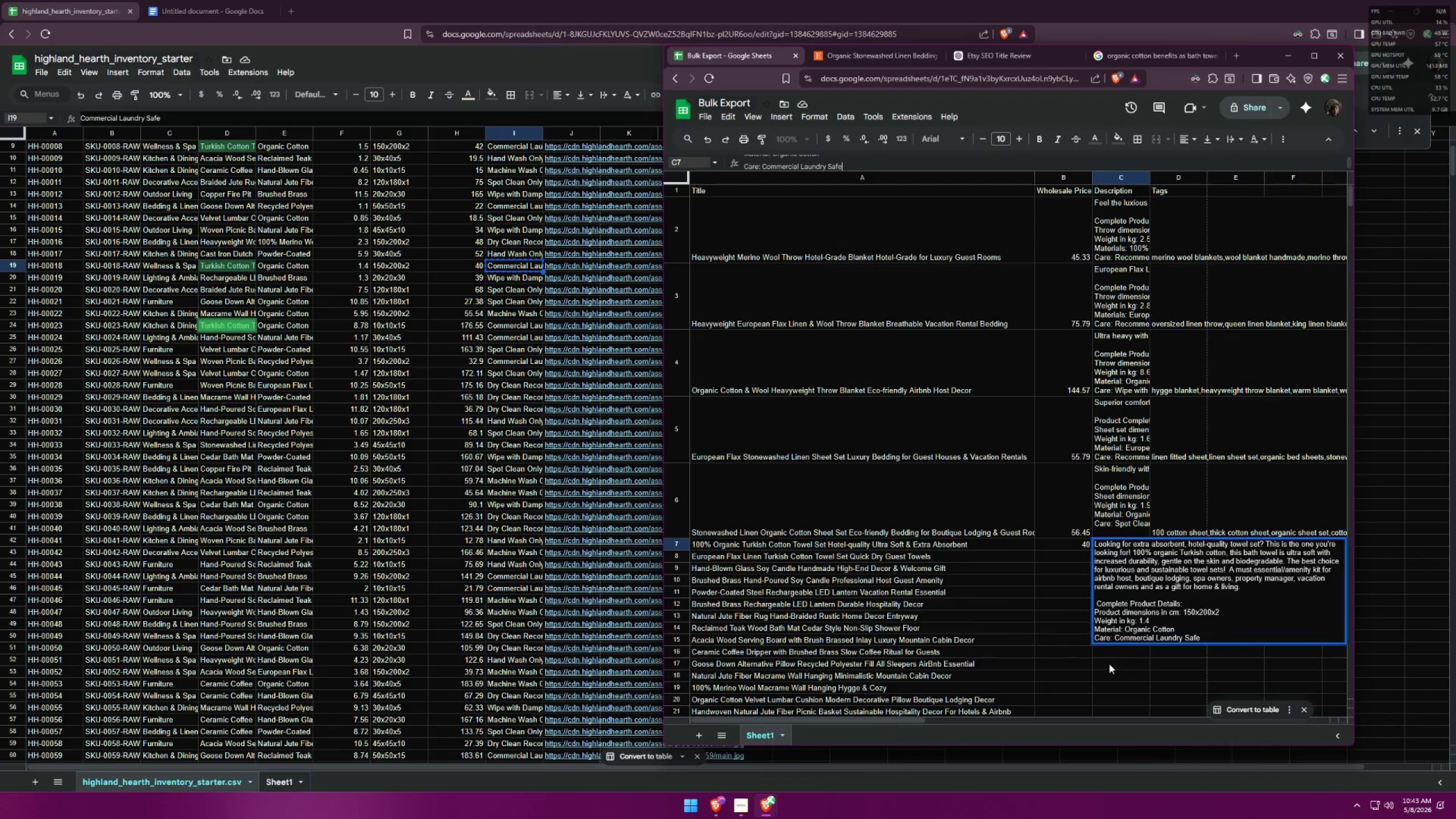 
double_click([1122, 589])
 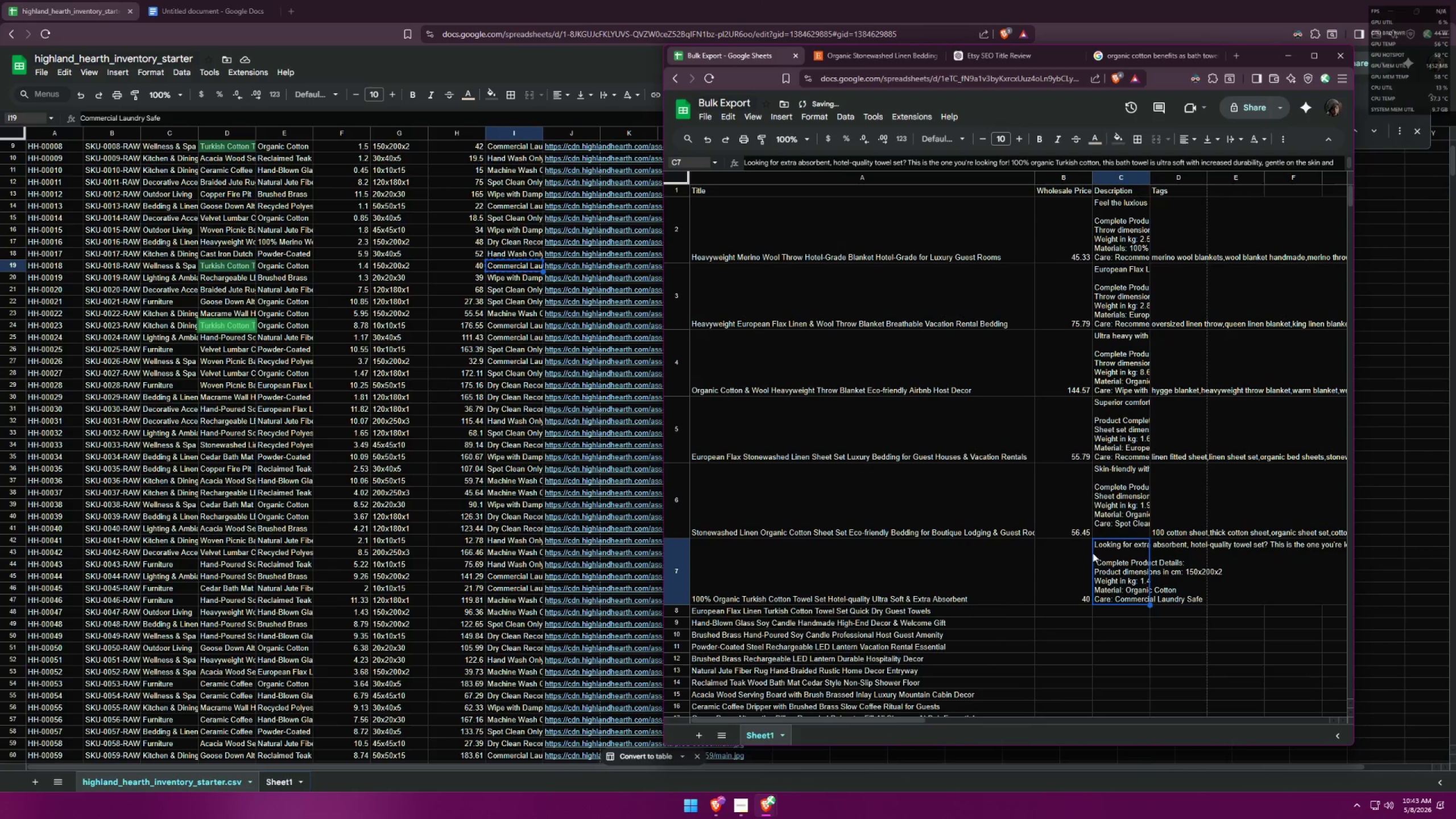 
double_click([1100, 569])
 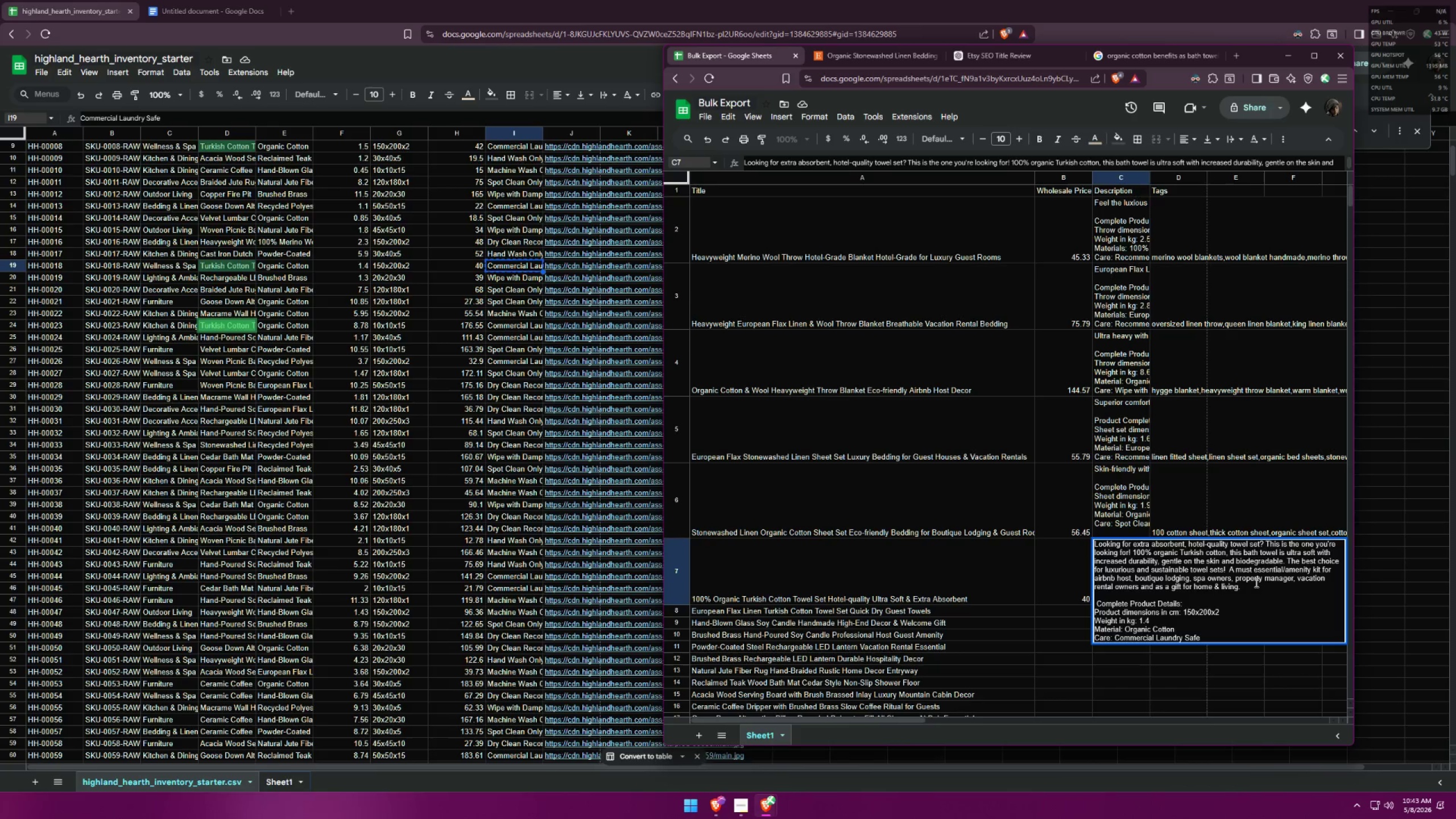 
wait(32.33)
 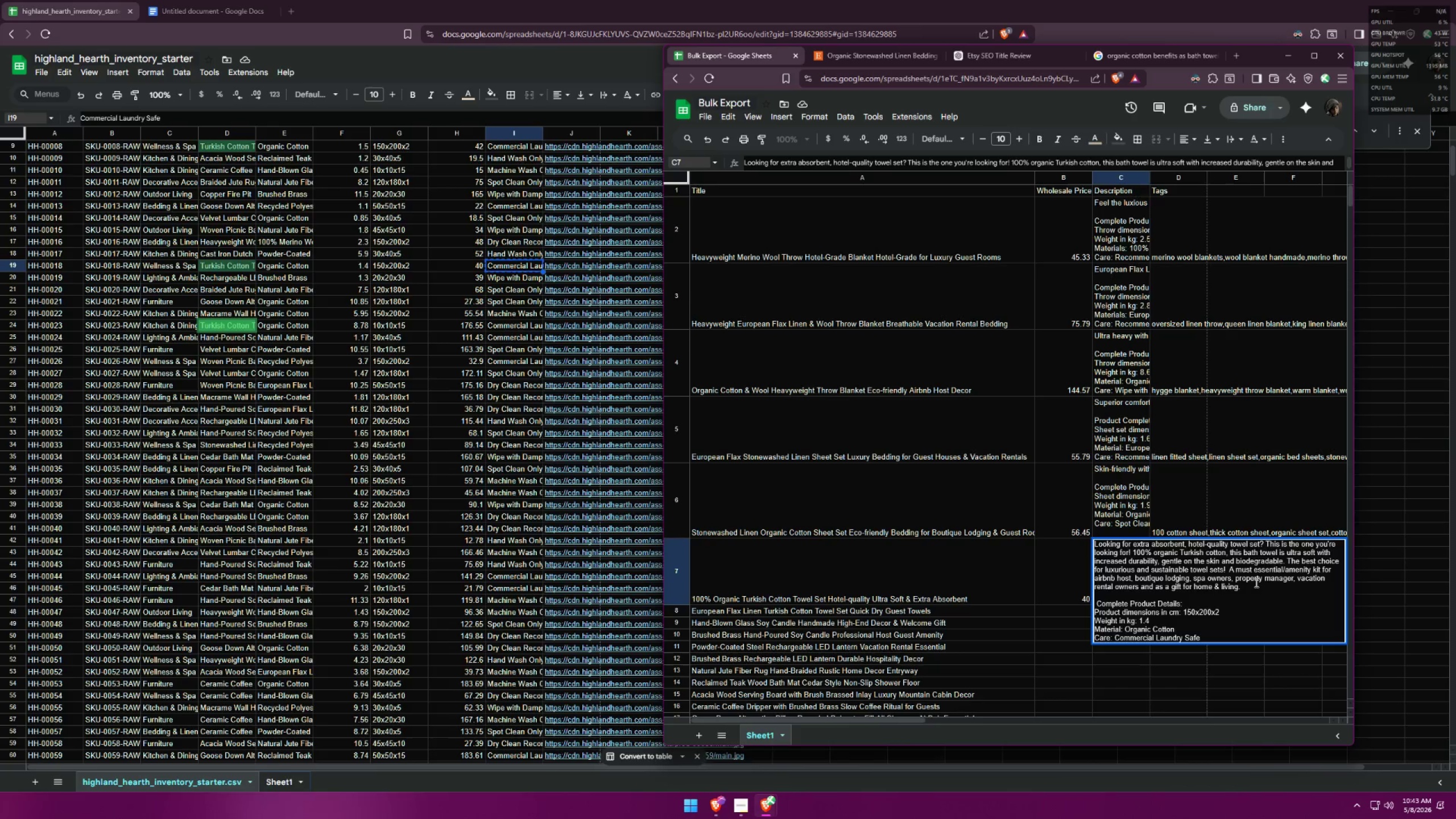 
left_click([1097, 604])
 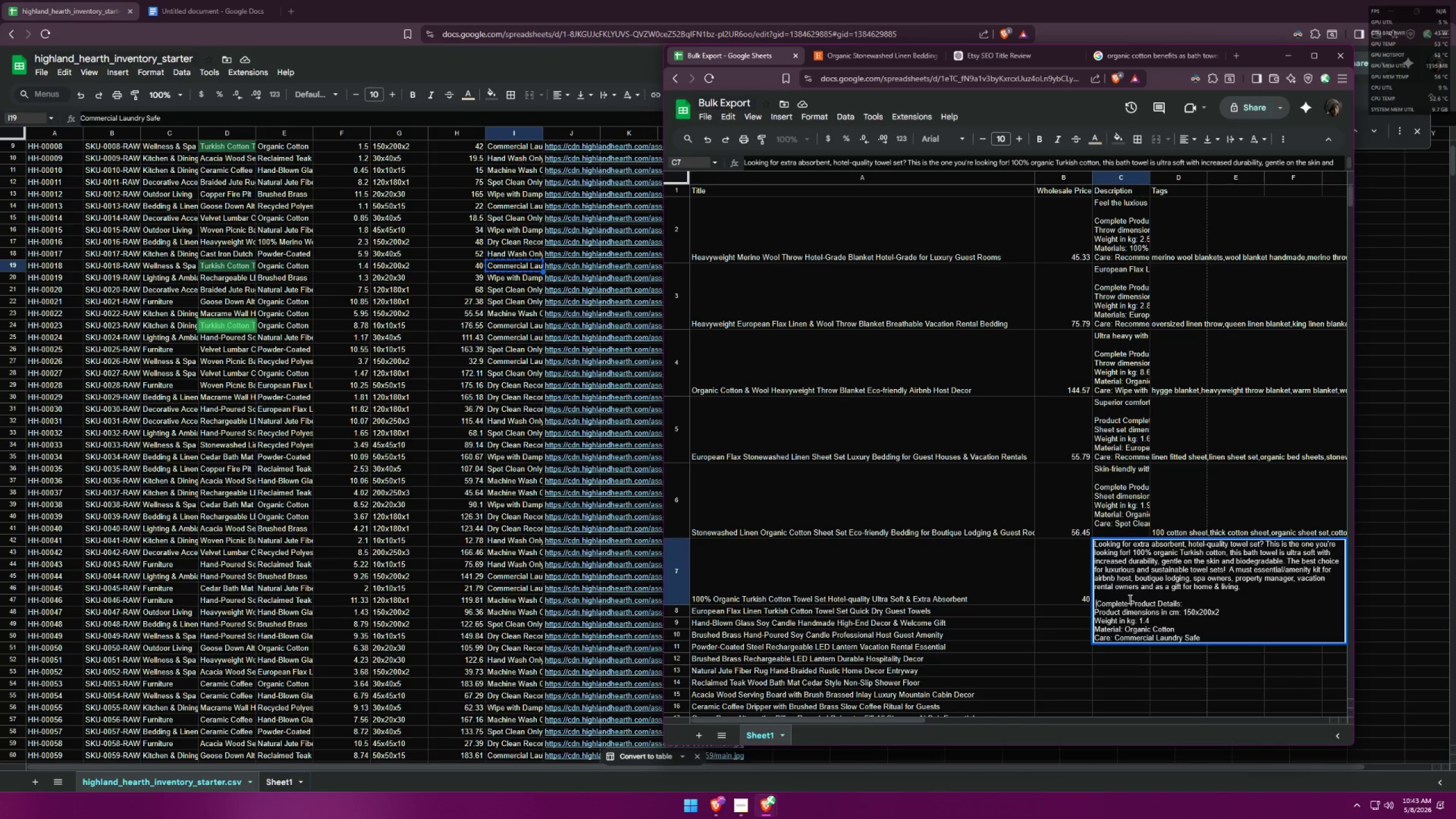 
key(Backspace)
 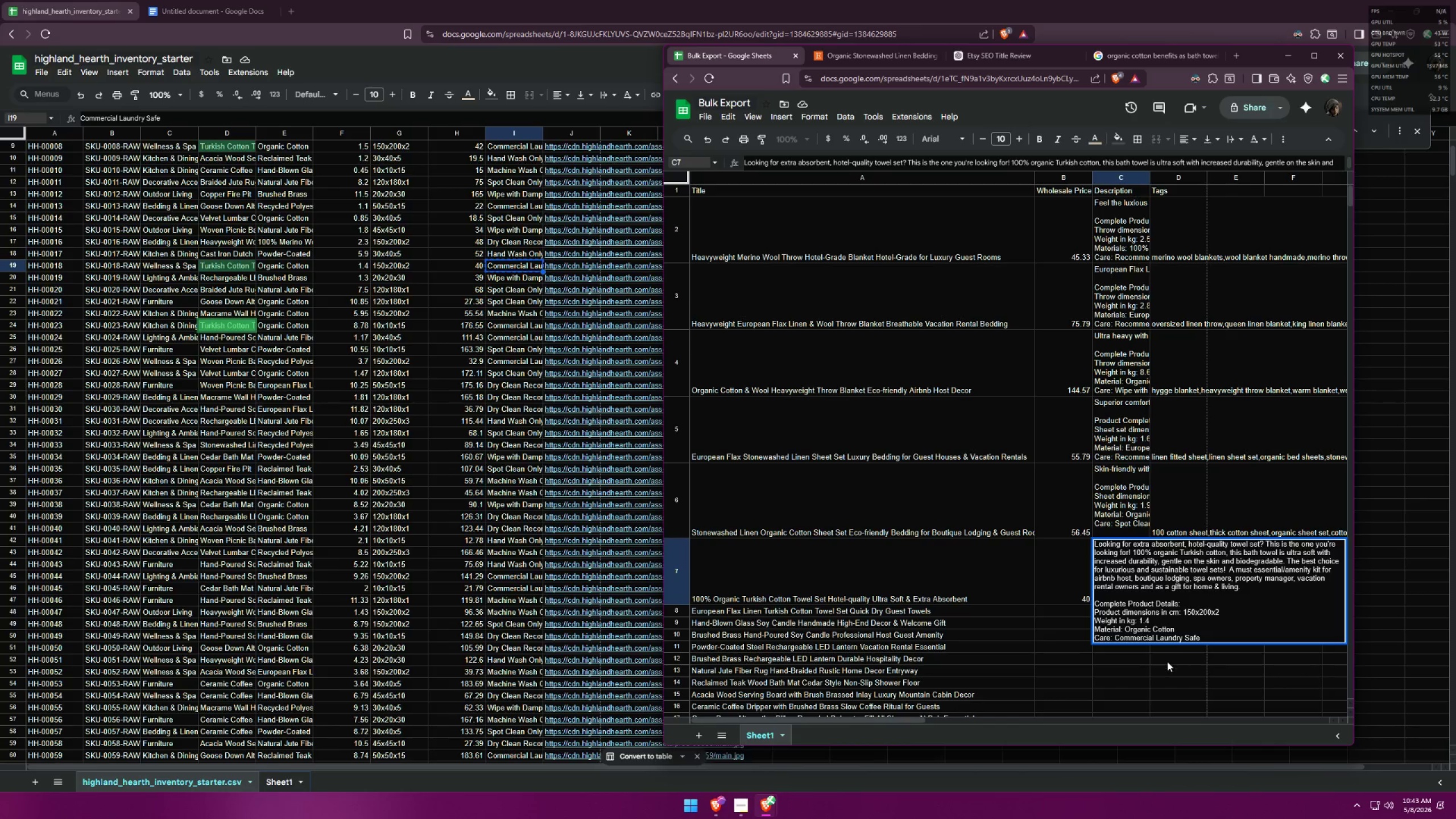 
left_click([1167, 661])
 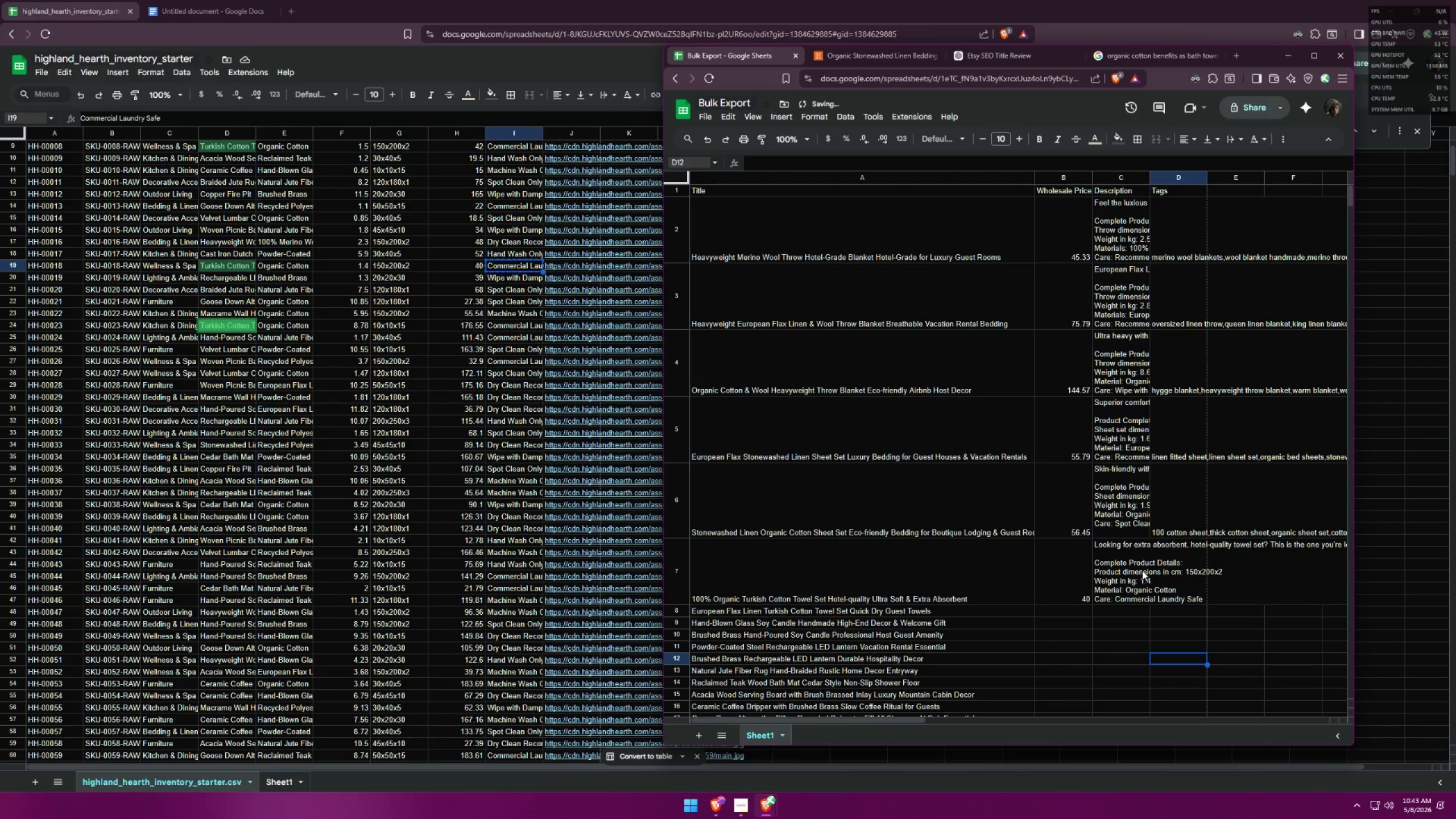 
left_click([1082, 594])
 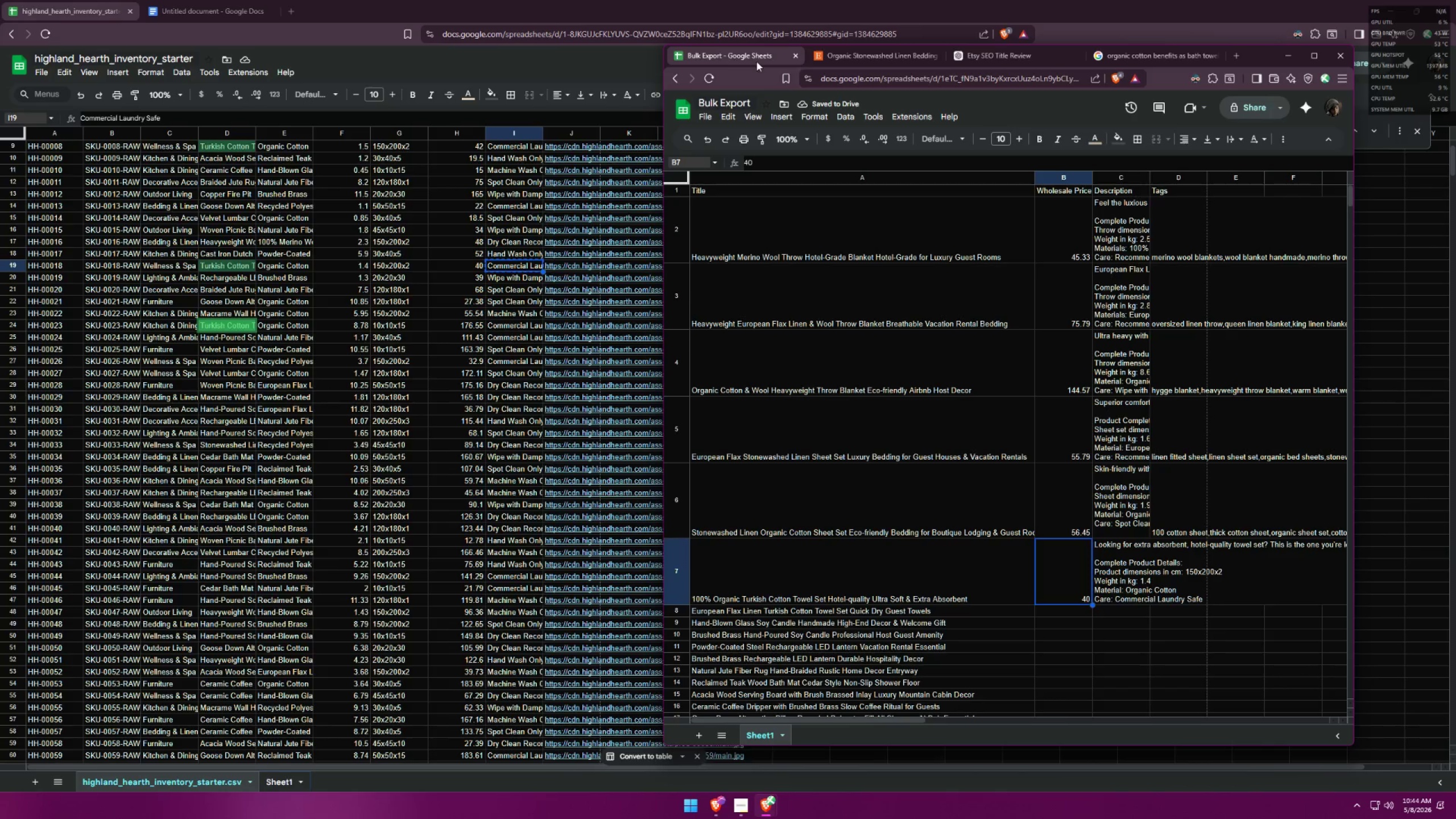 
left_click([181, 0])
 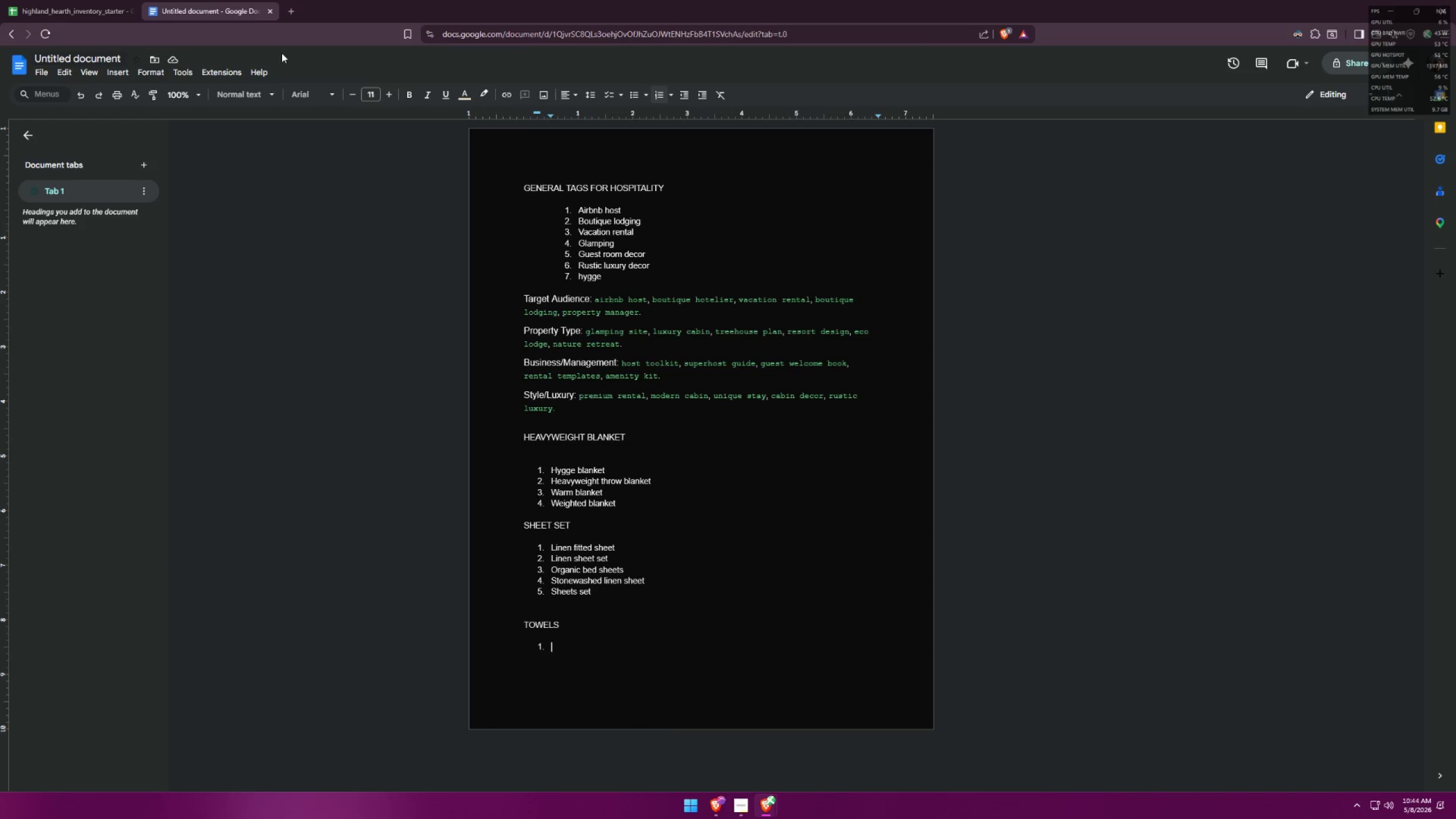 
key(Alt+AltLeft)
 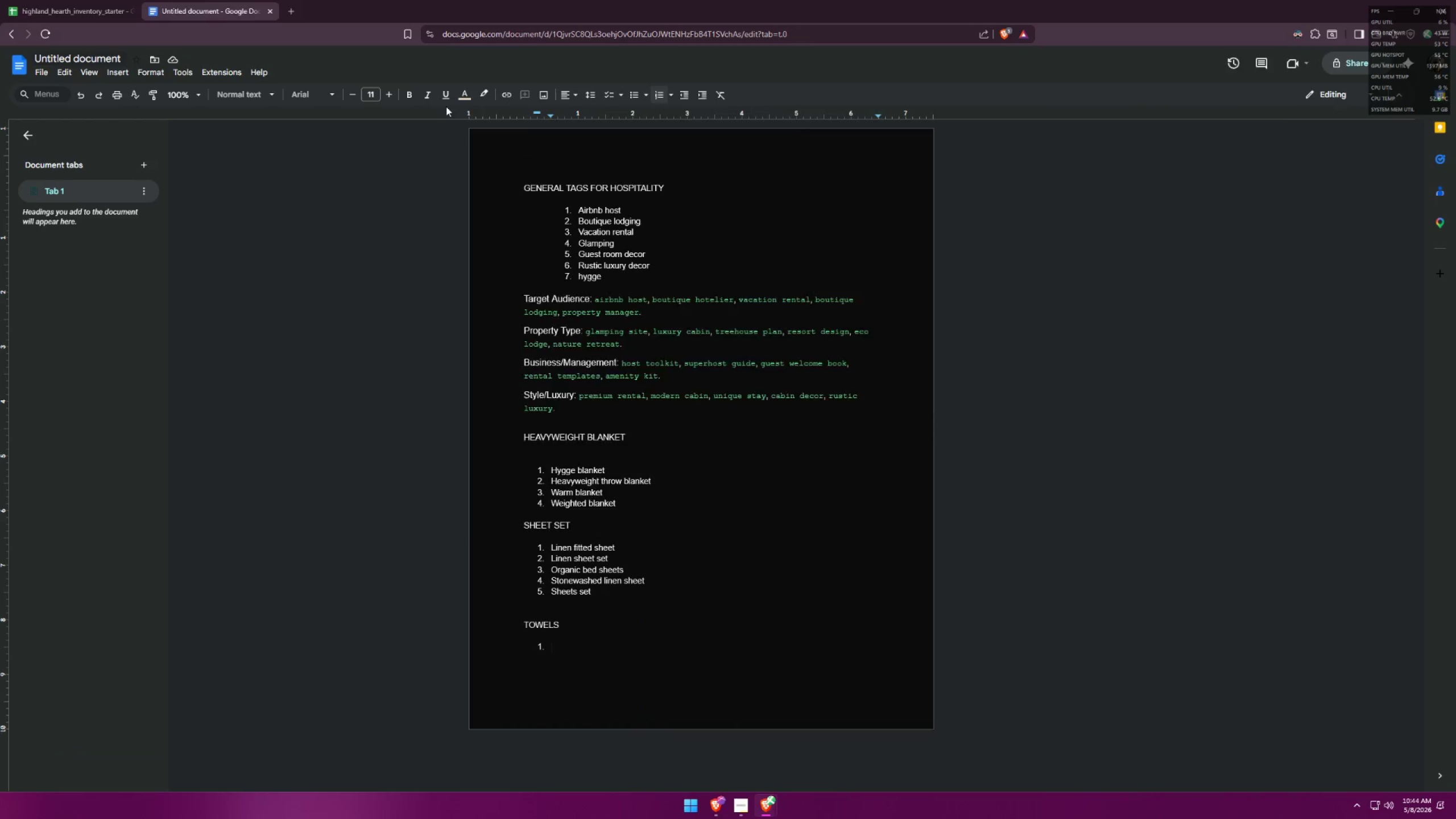 
key(Alt+Tab)
 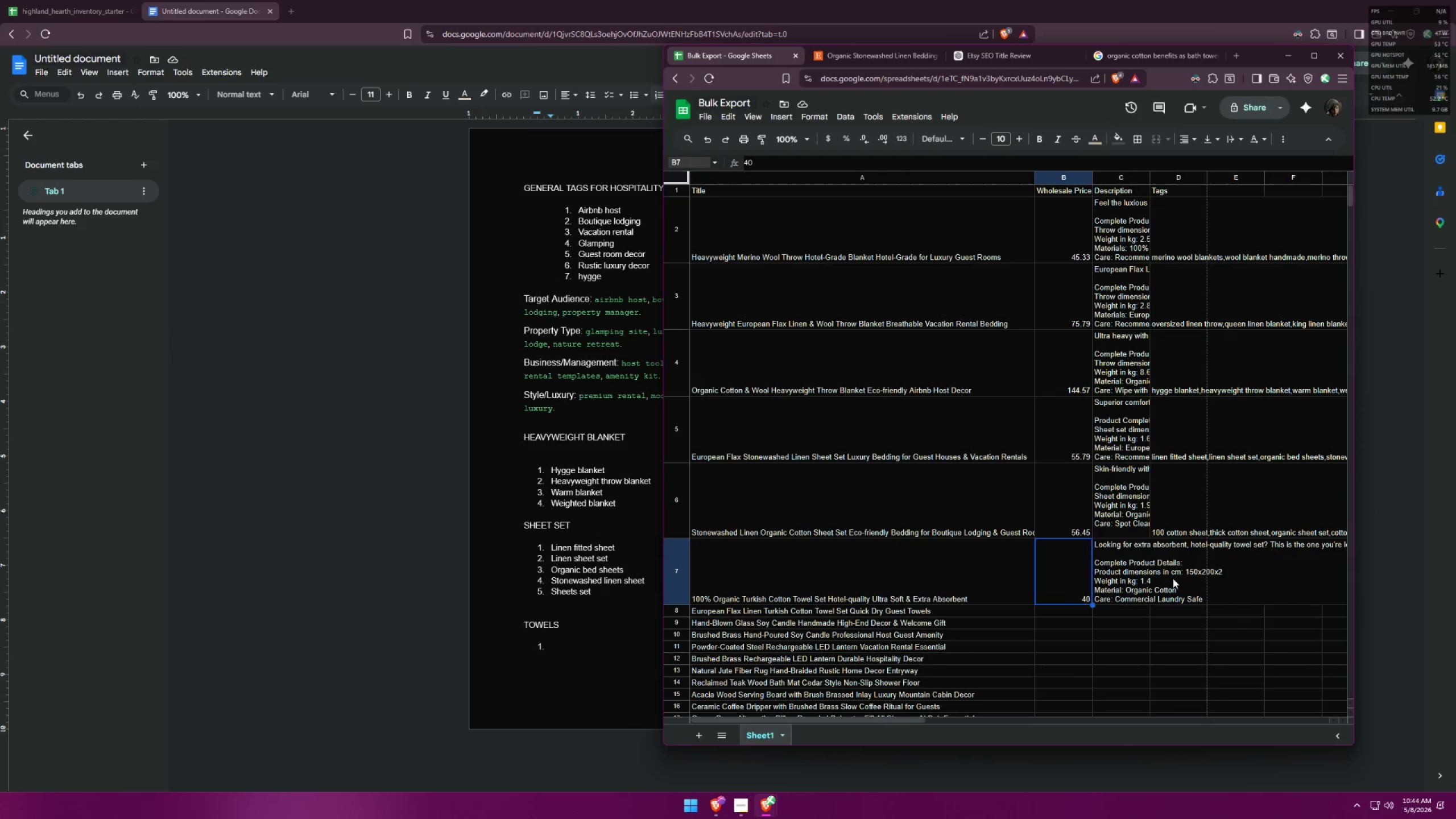 
double_click([1173, 578])
 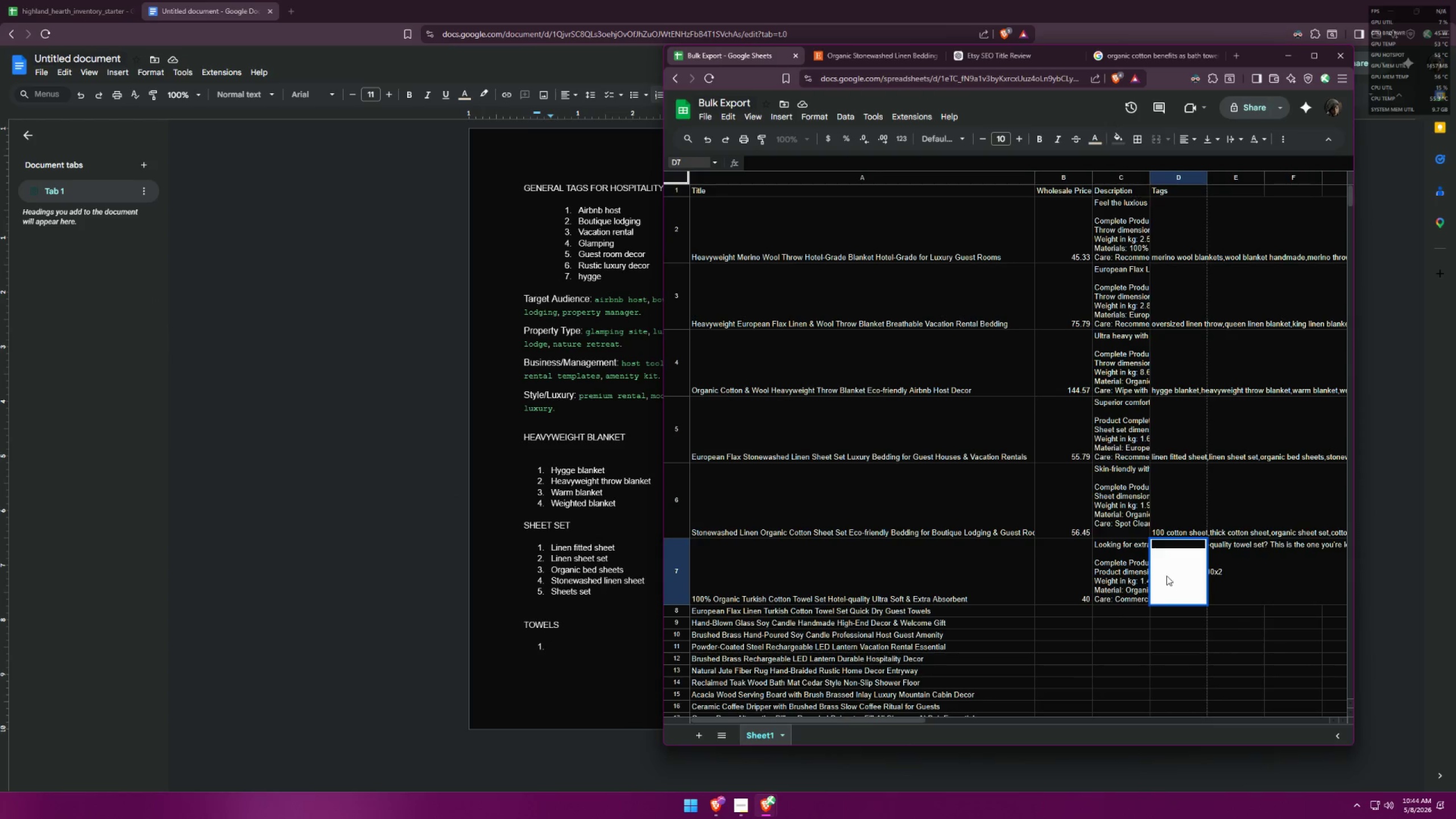 
left_click([862, 51])
 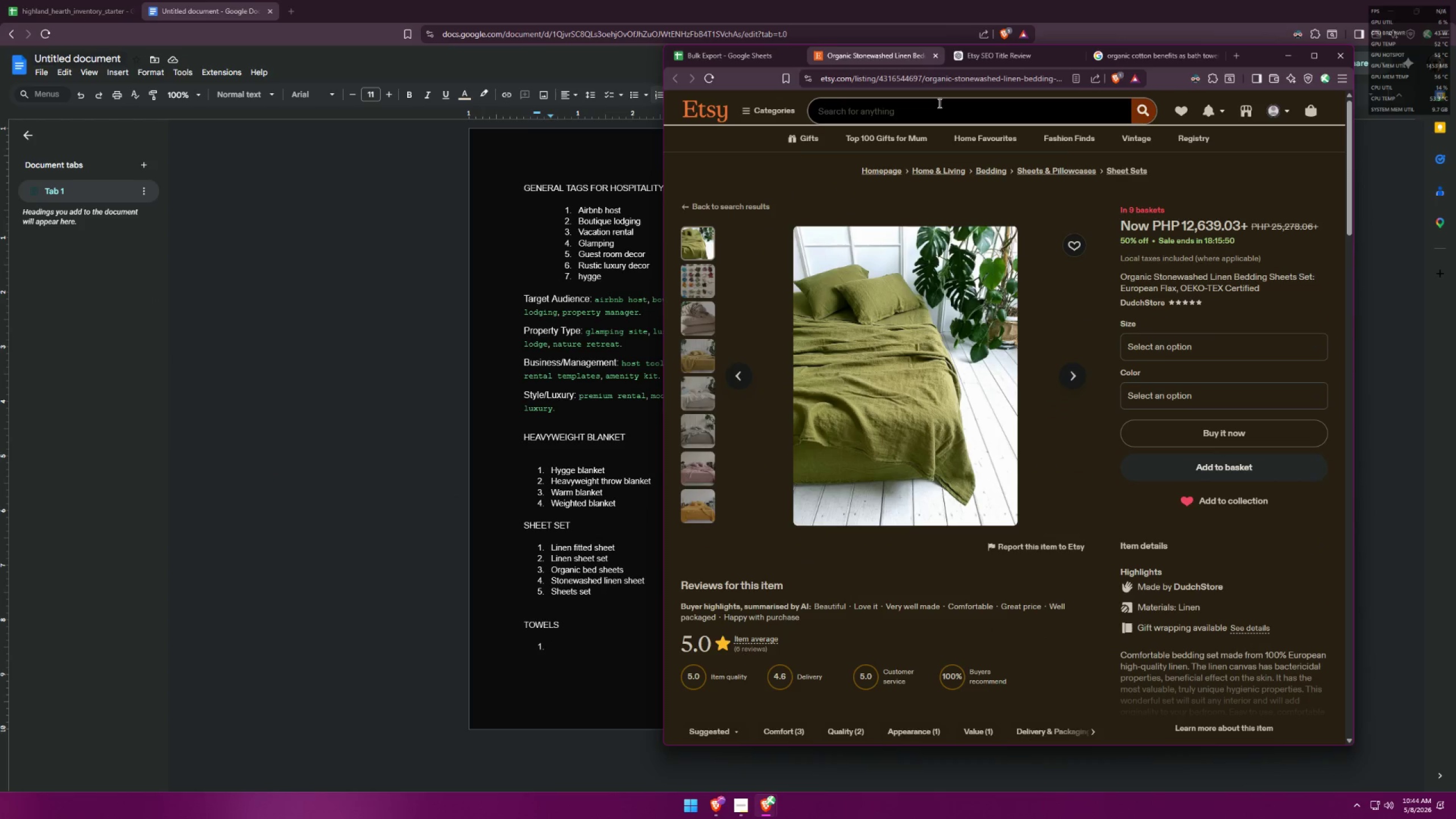 
left_click([714, 47])
 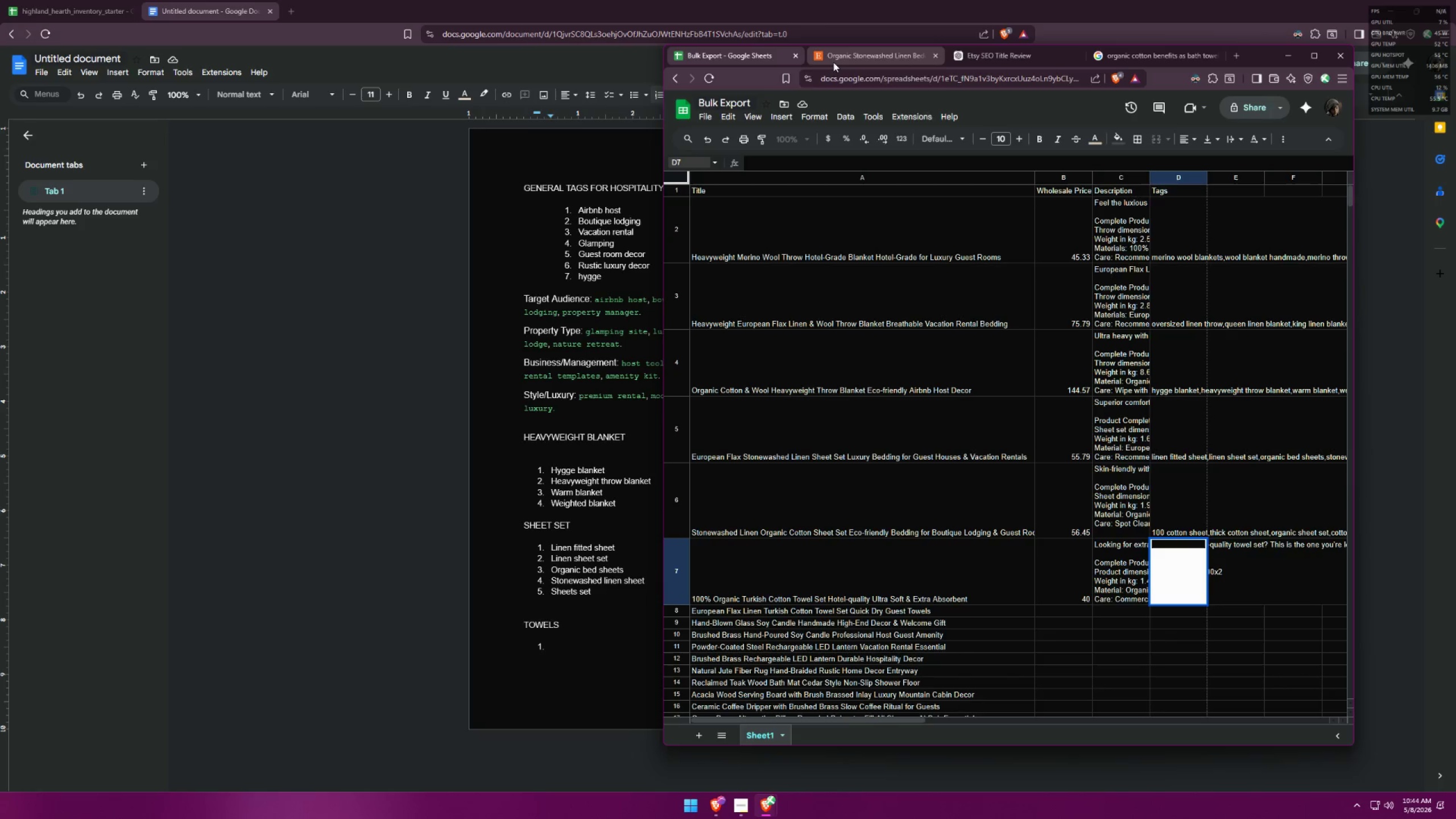 
left_click([841, 60])
 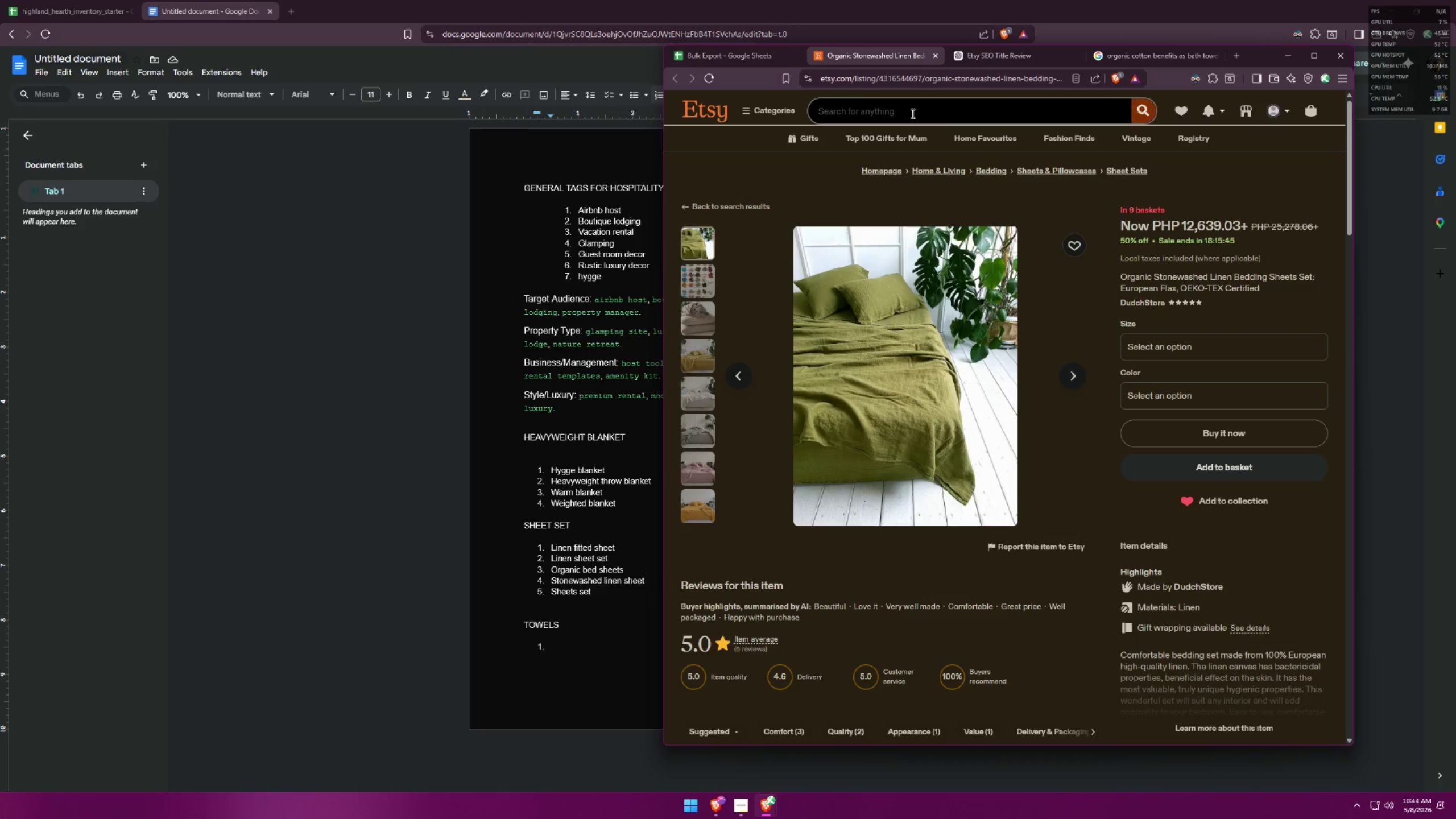 
left_click([912, 113])
 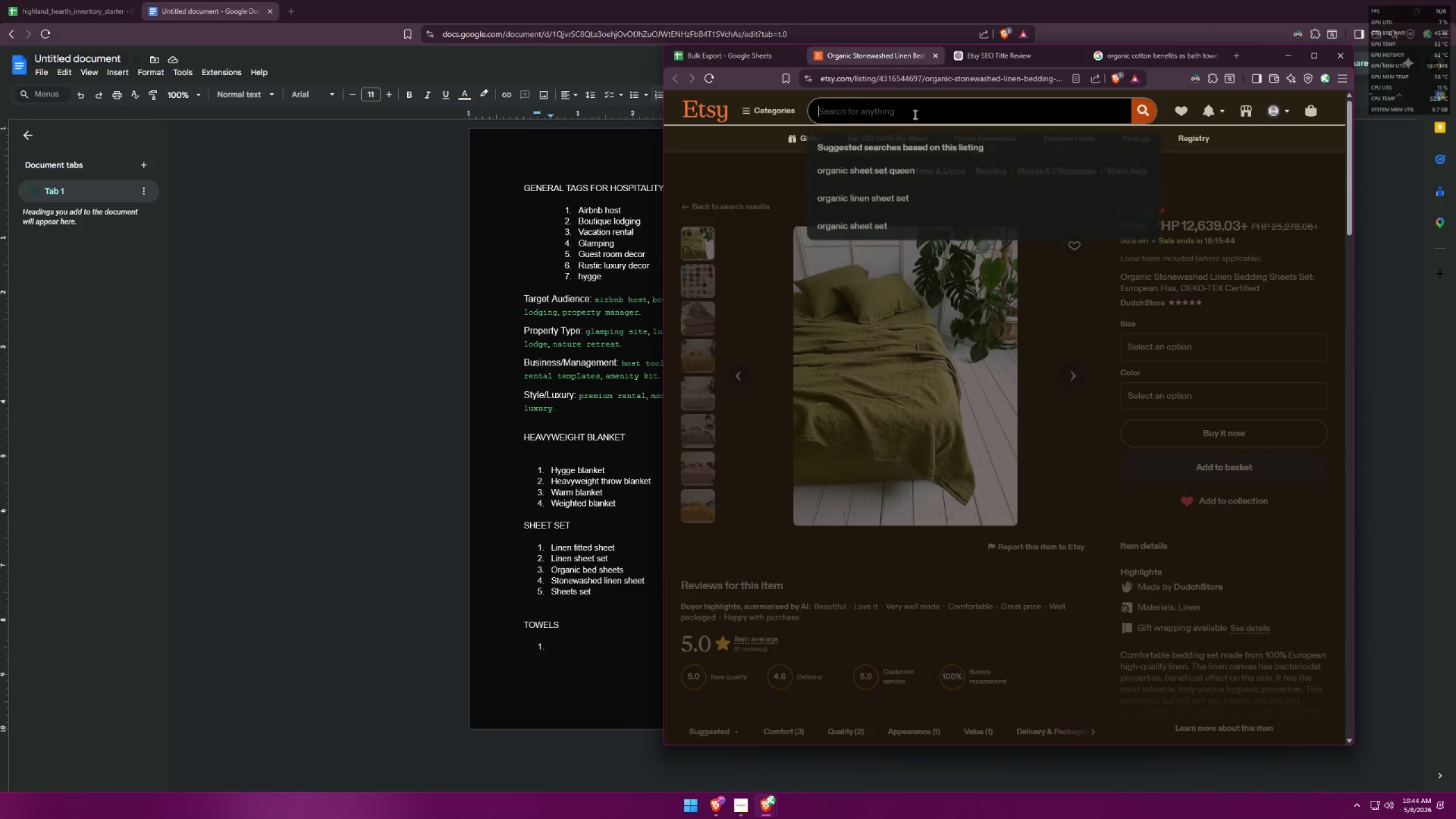 
type(organic turkish cotton towel )
 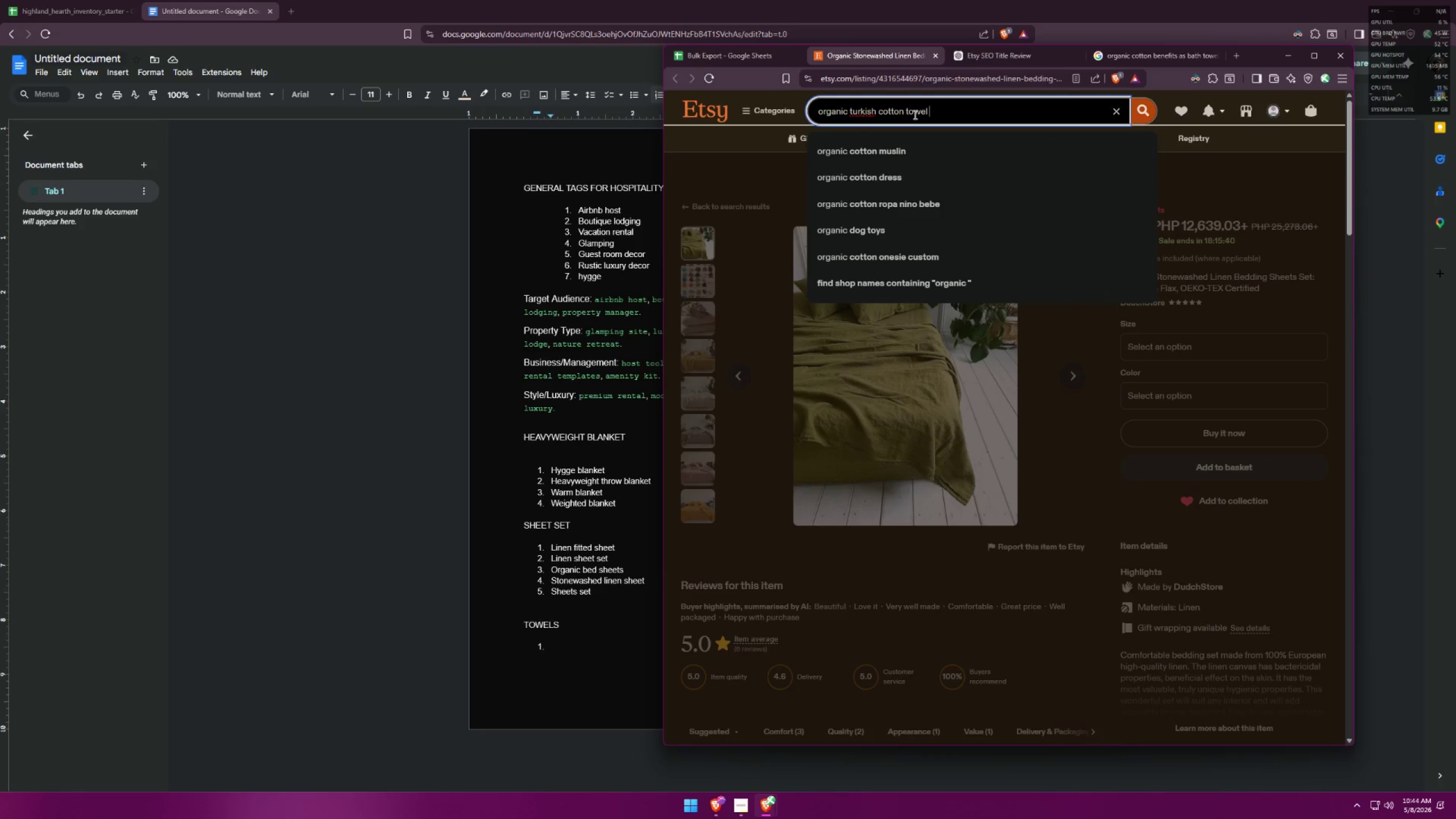 
key(Enter)
 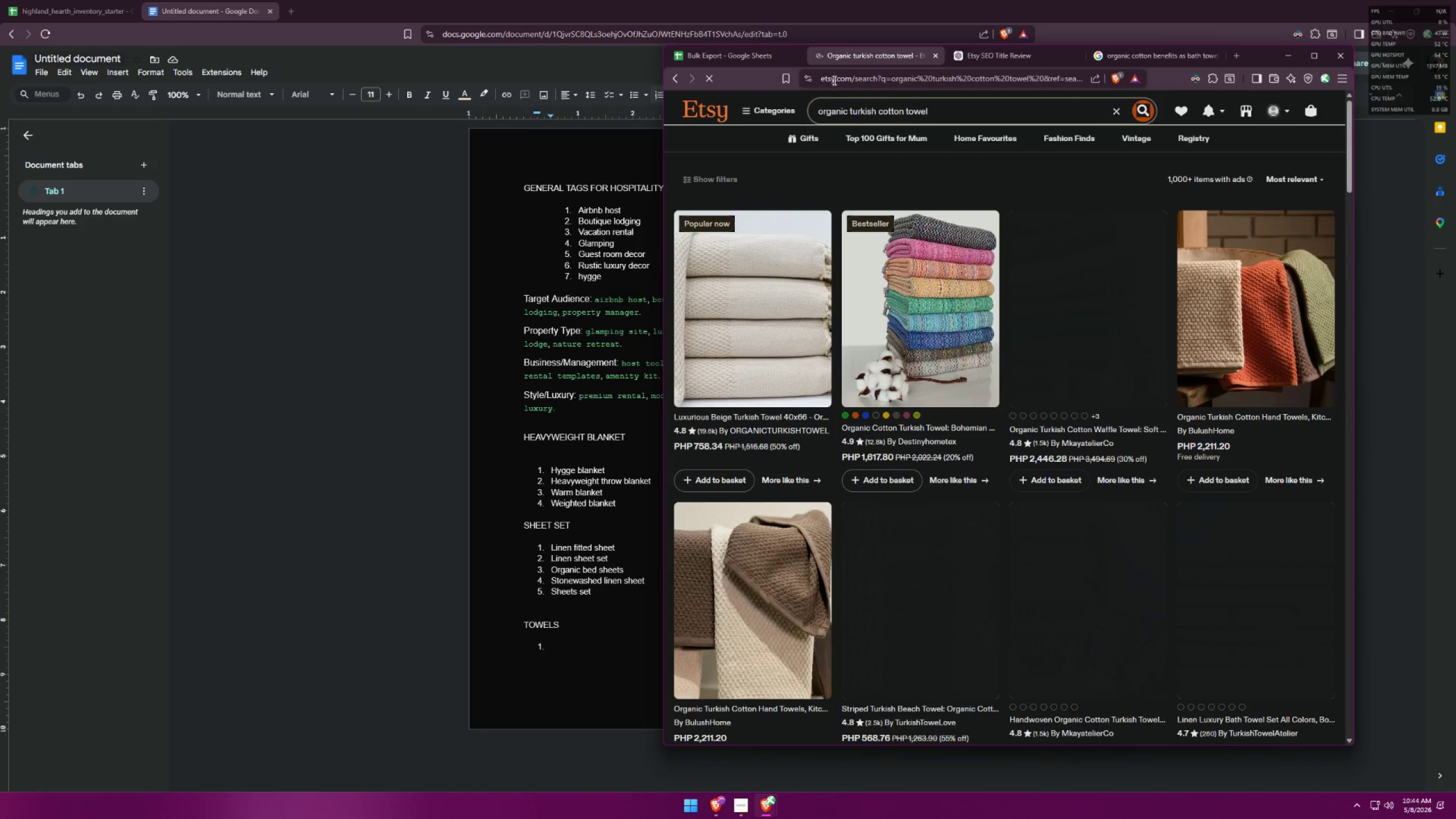 
left_click([905, 292])
 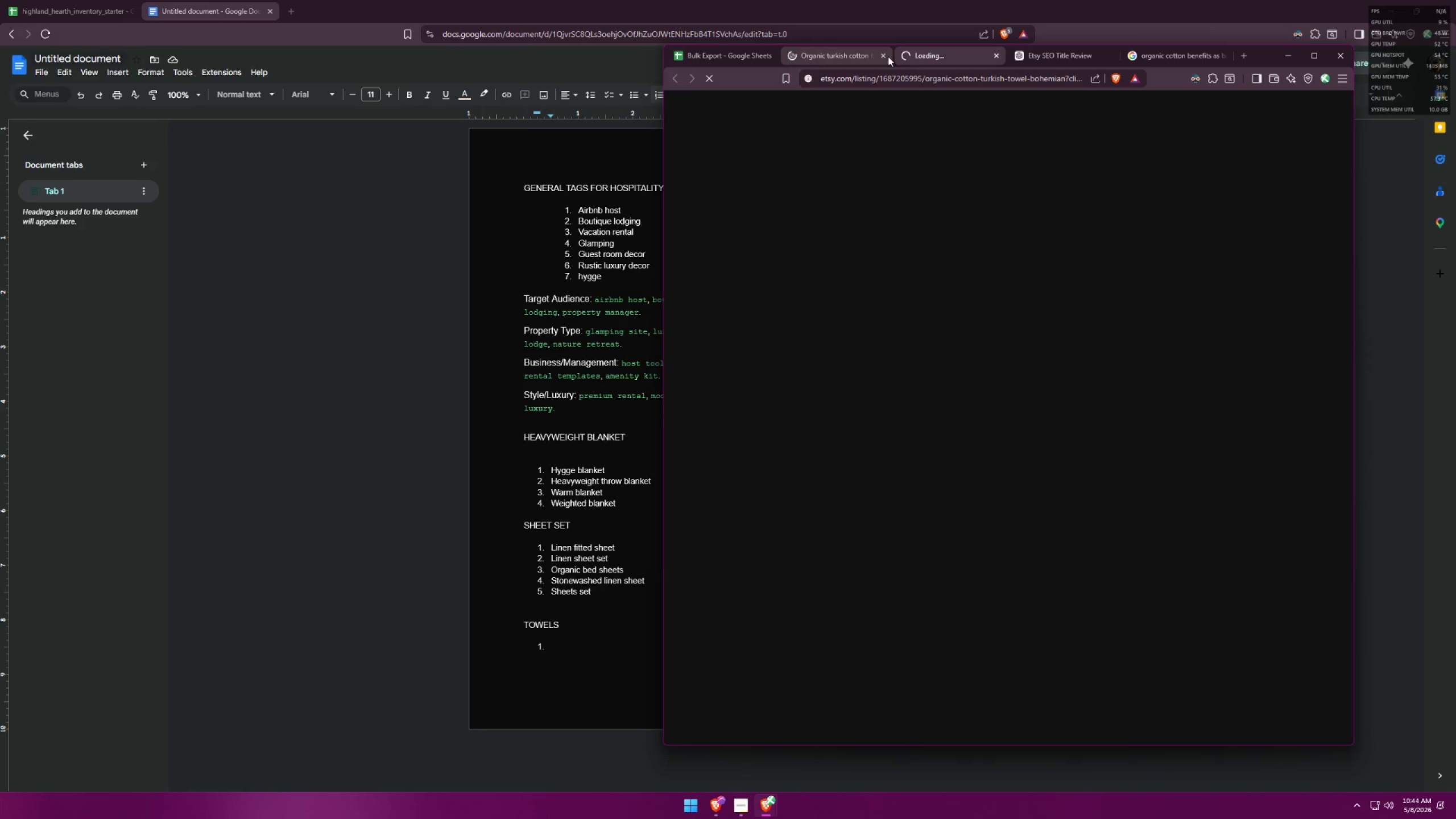 
left_click([883, 56])
 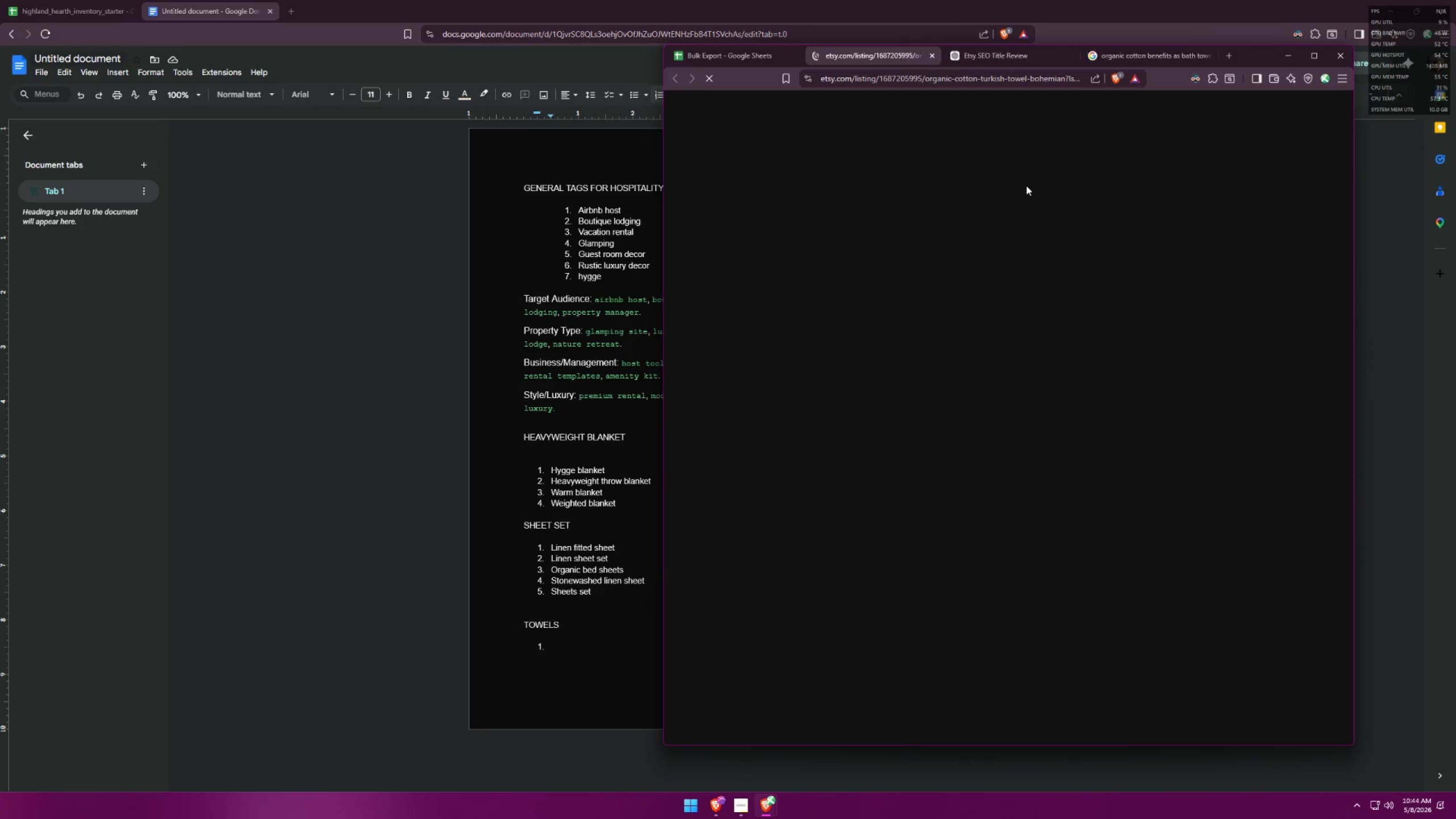 
mouse_move([1098, 122])
 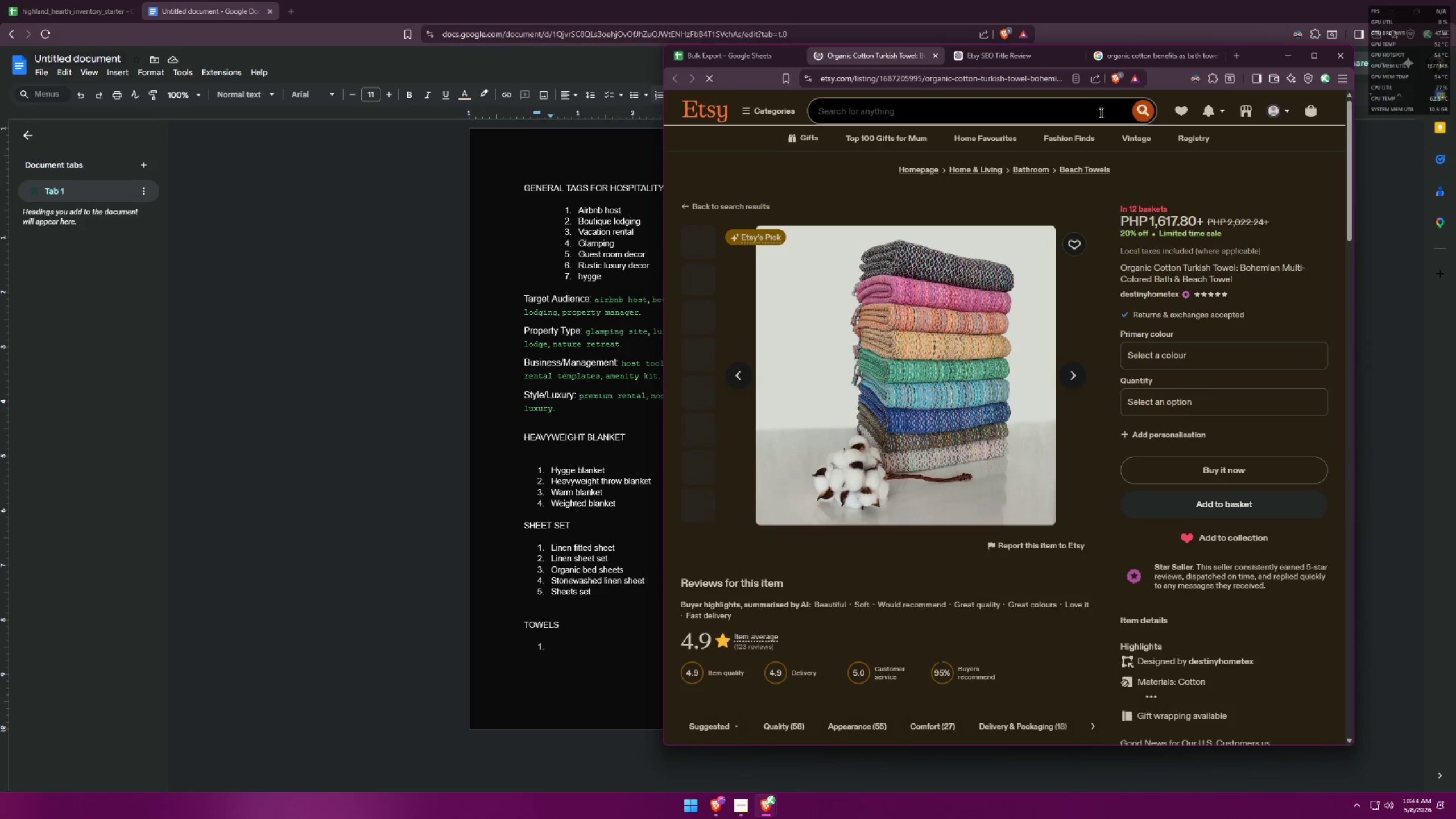 
scroll: coordinate [1027, 272], scroll_direction: down, amount: 46.0
 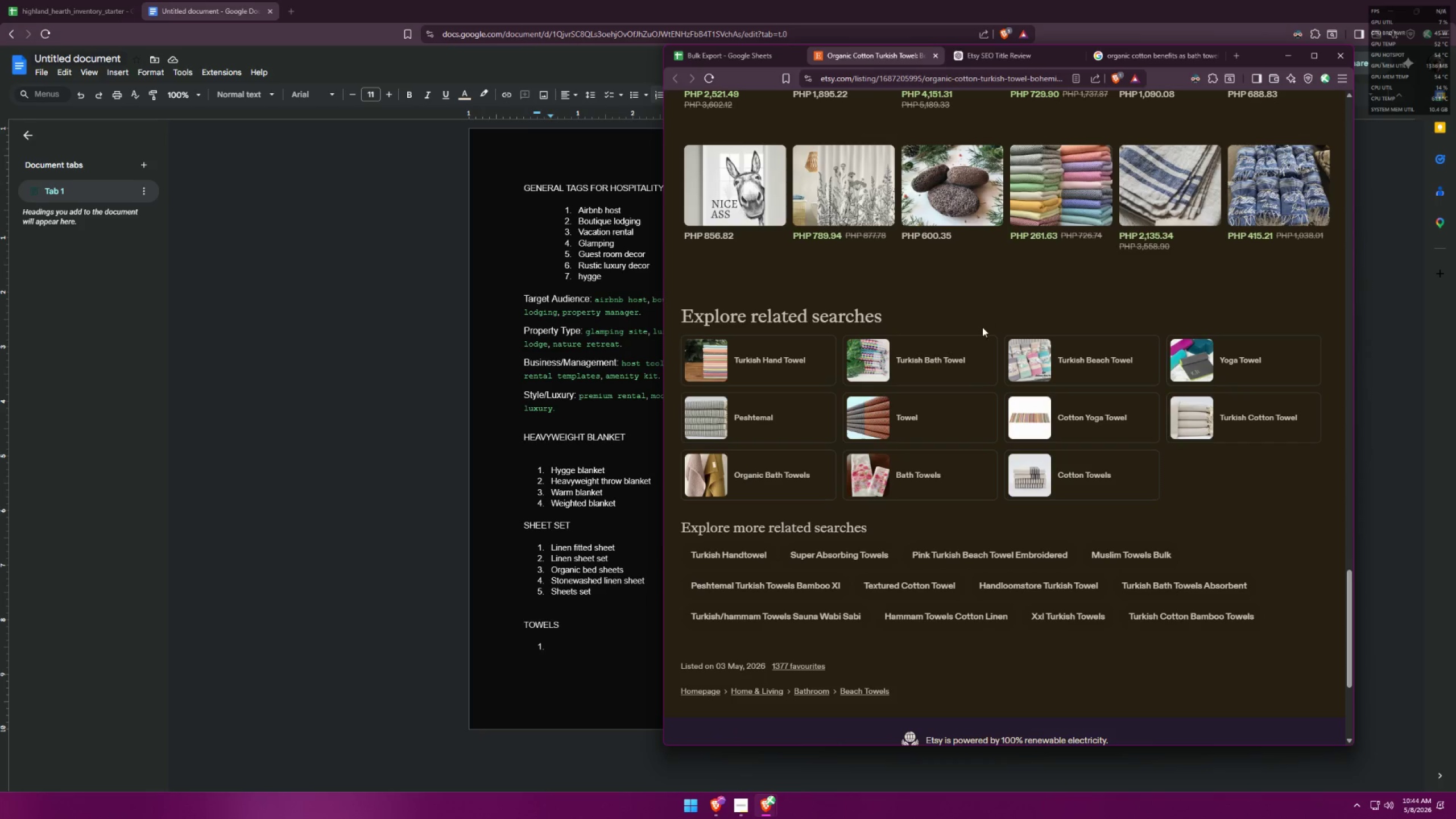 
left_click([584, 647])
 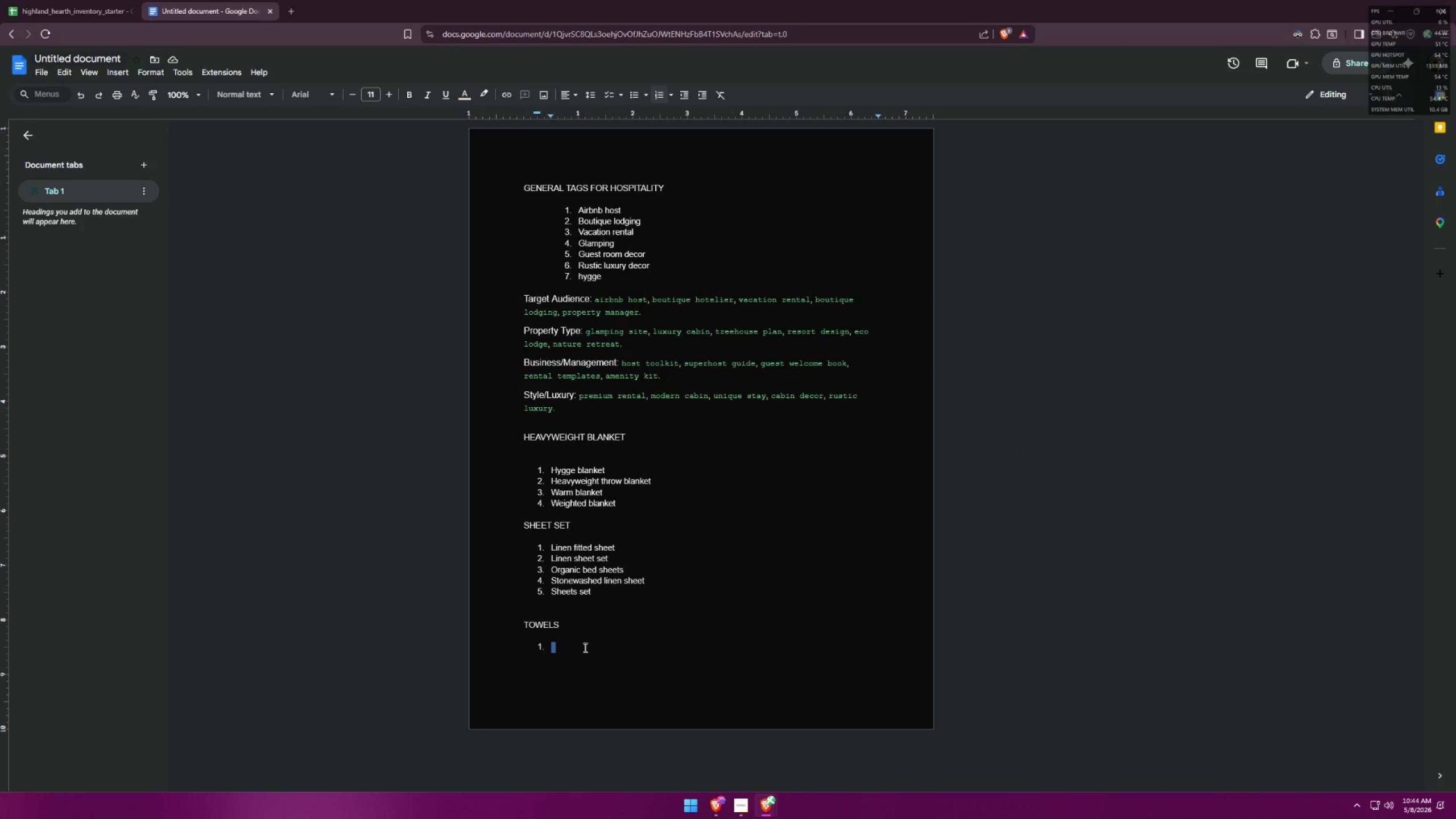 
key(Backspace)
 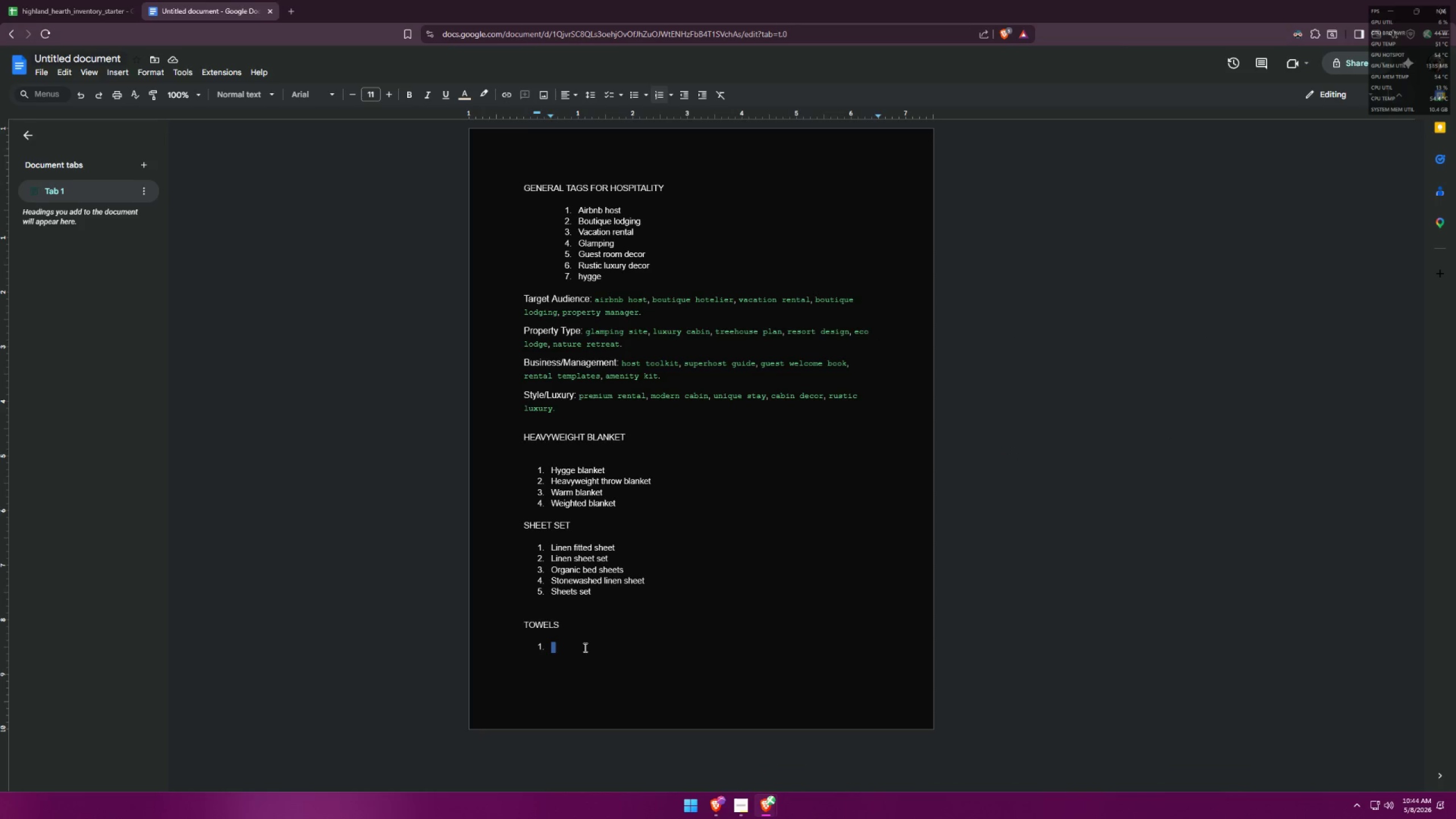 
left_click([584, 647])
 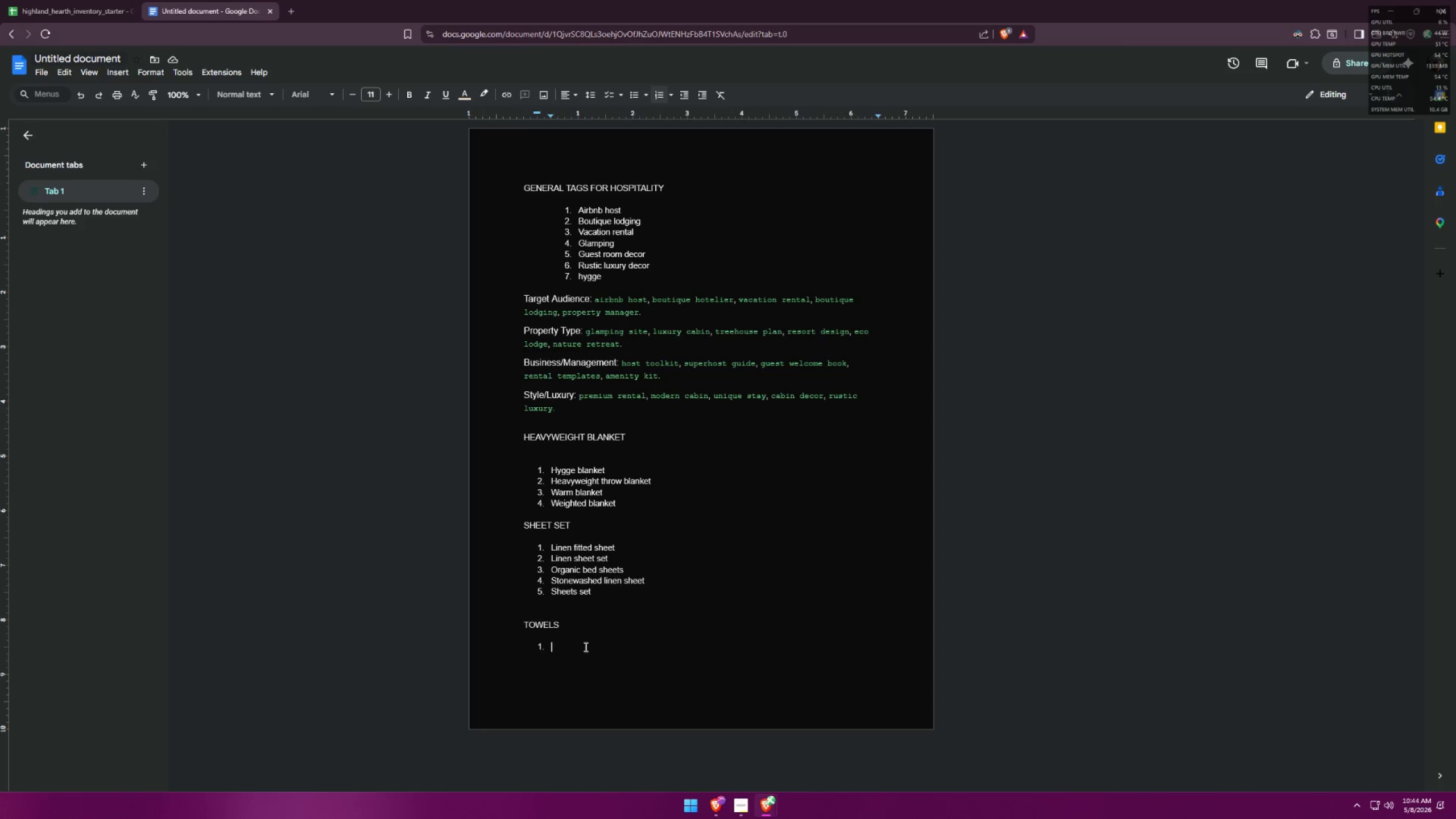 
type(organic )
 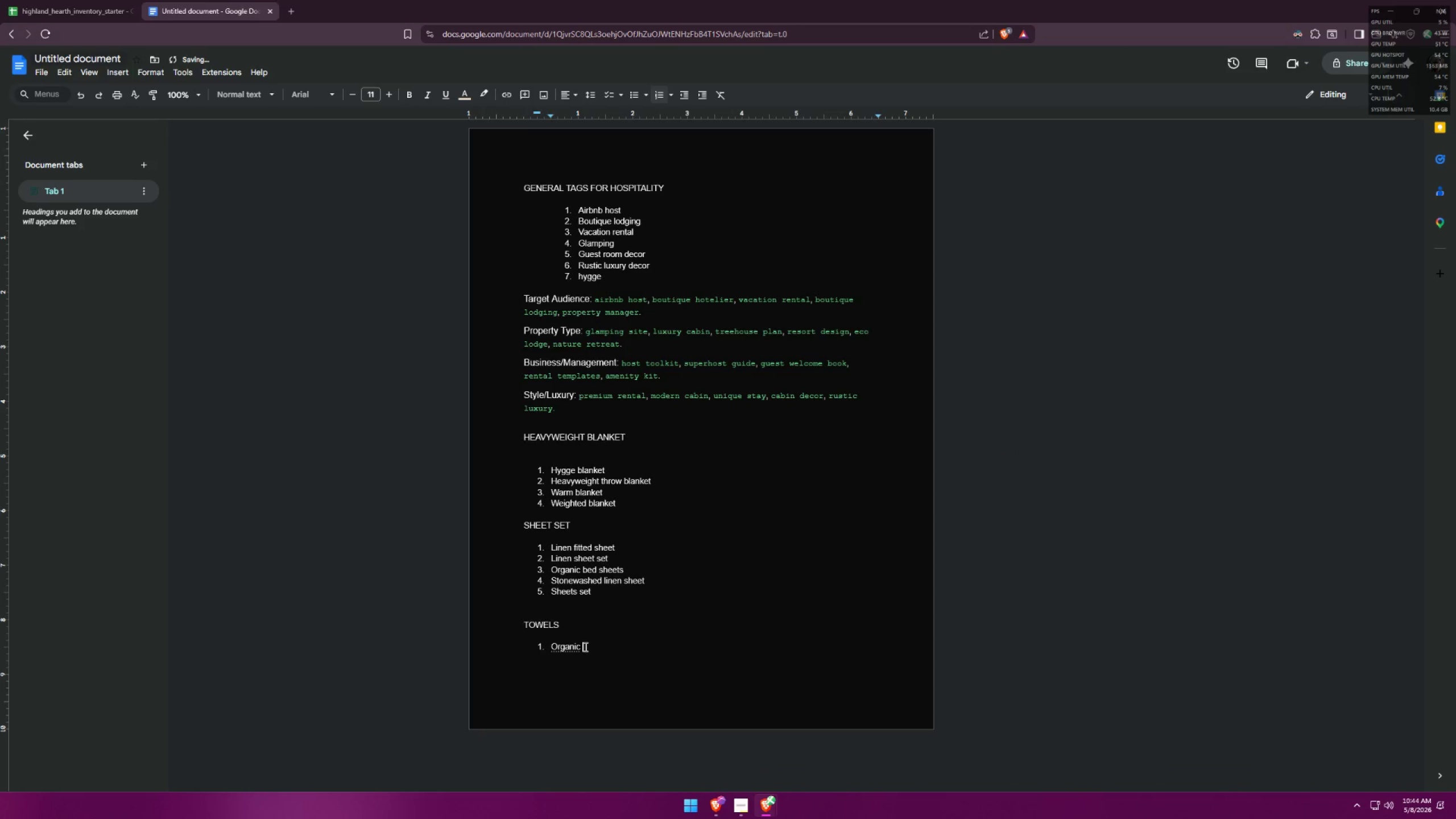 
key(Alt+AltLeft)
 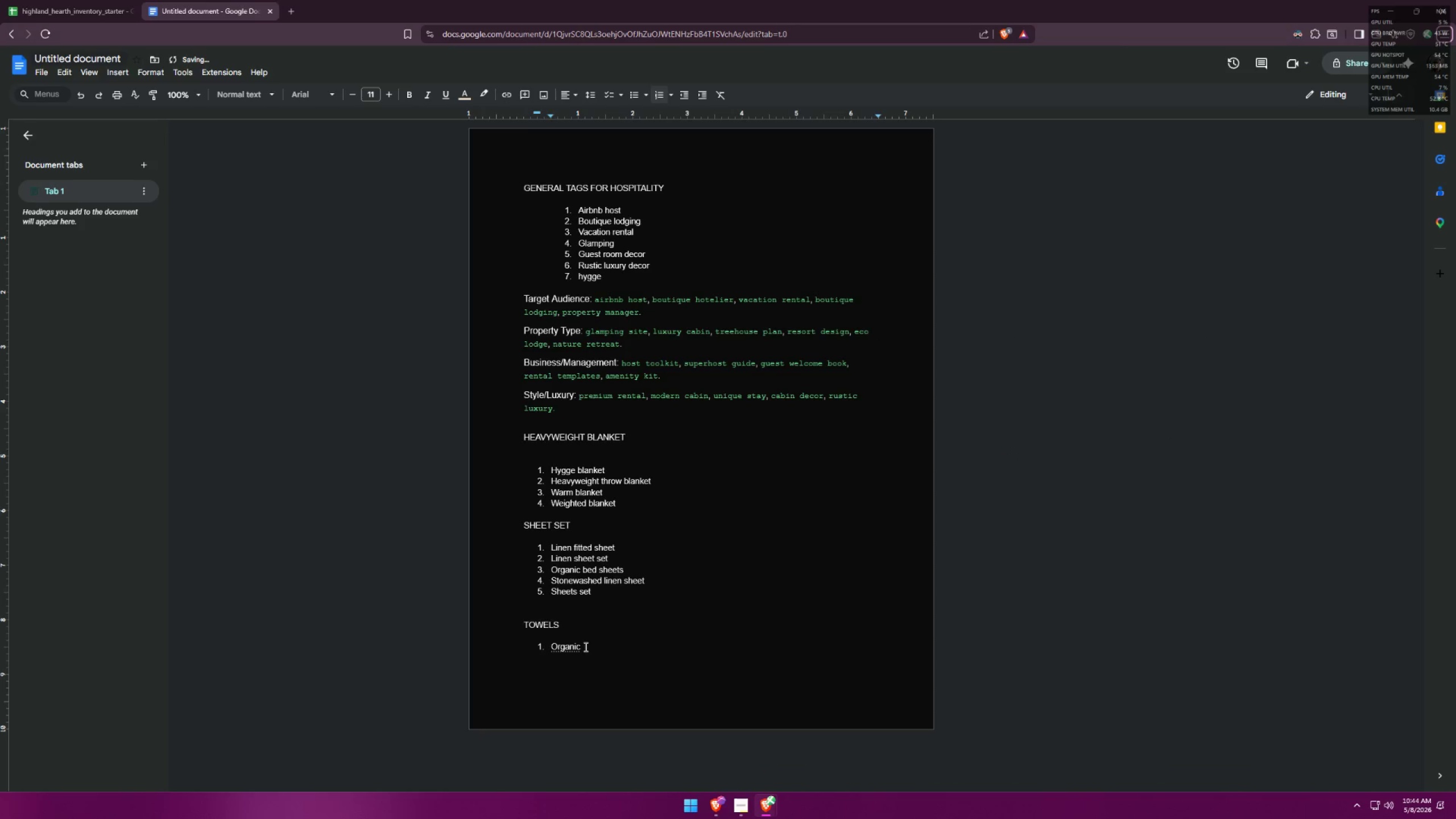 
type(bbath towels)
 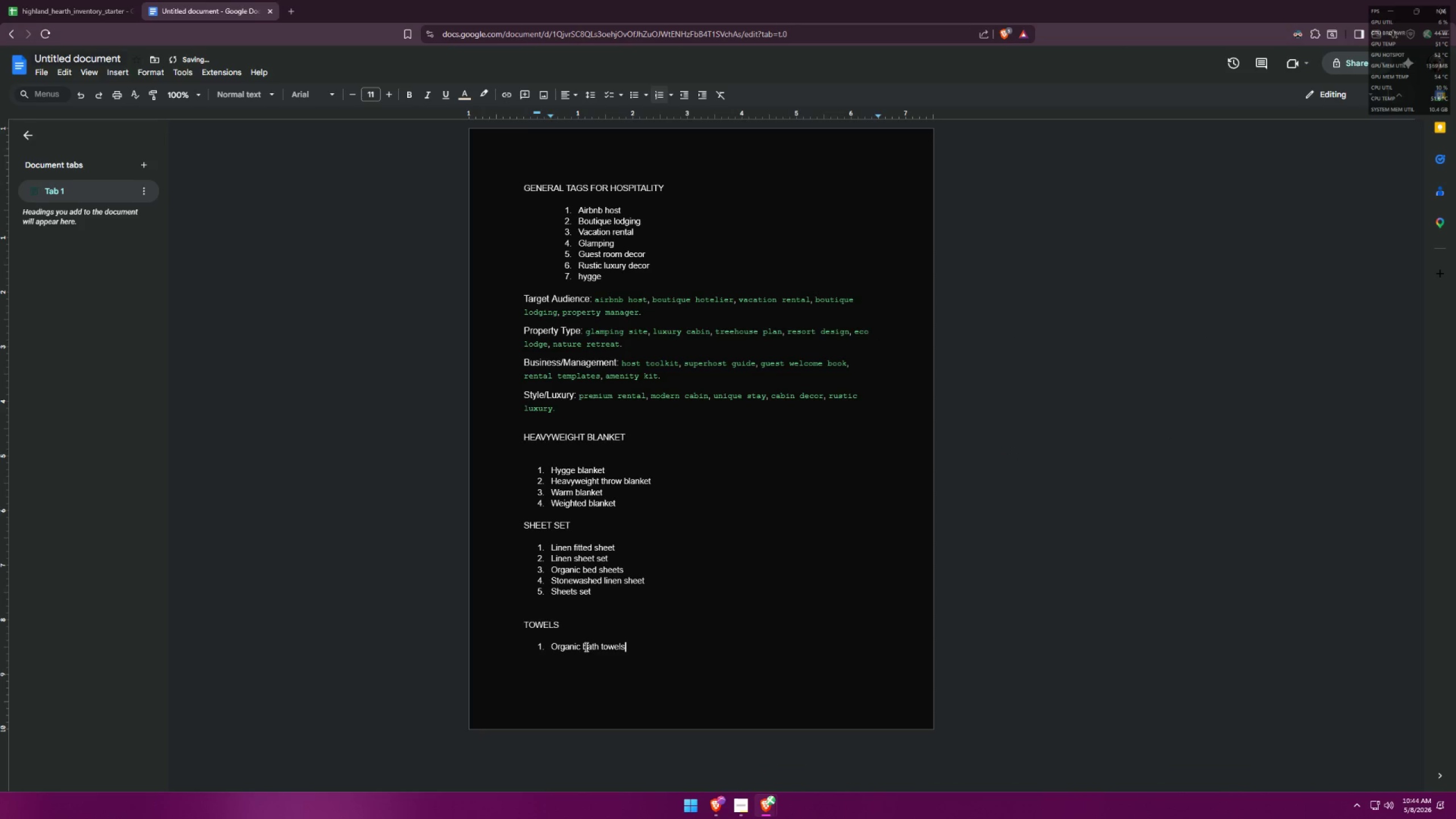 
key(Enter)
 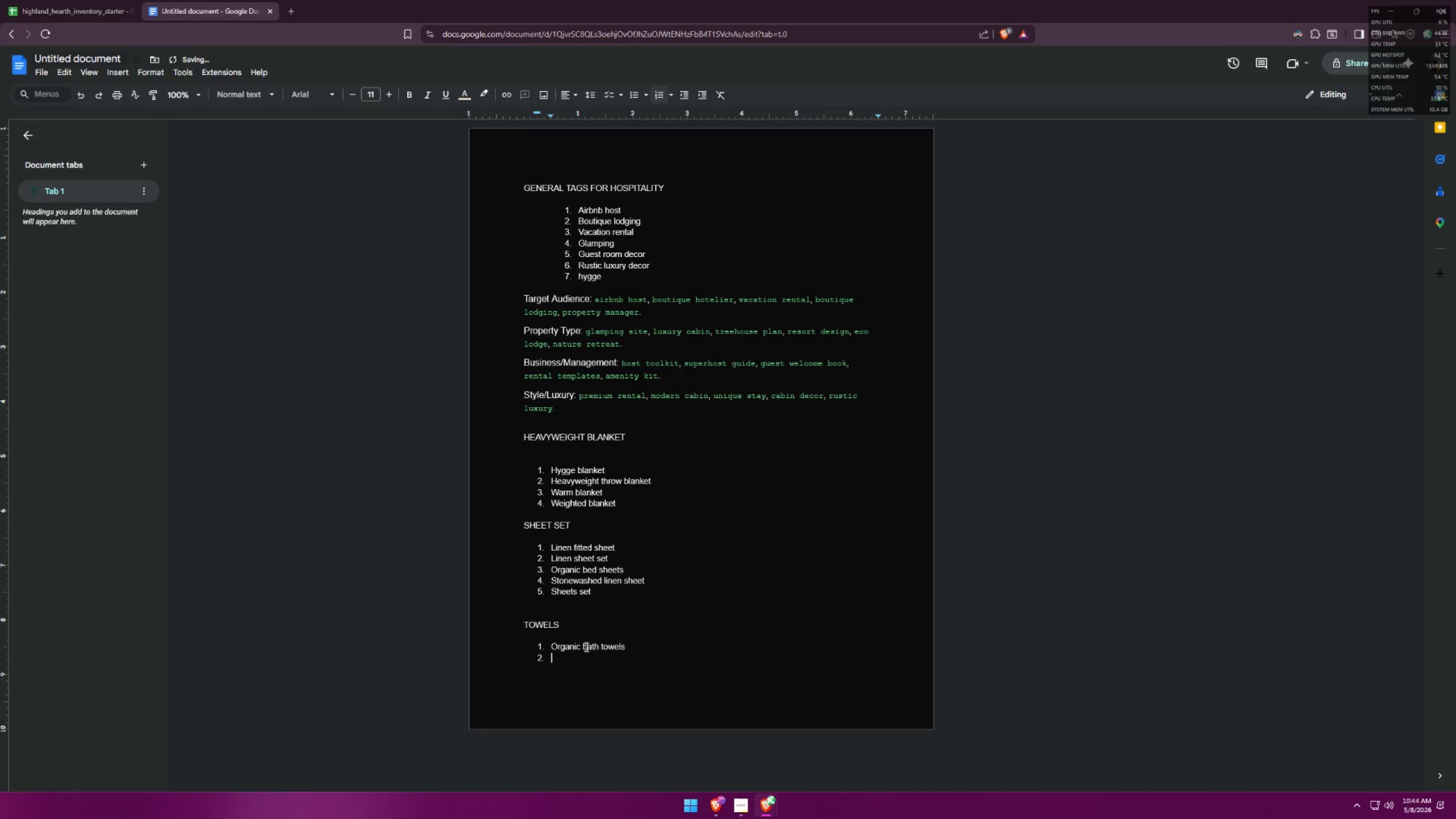 
key(Alt+AltLeft)
 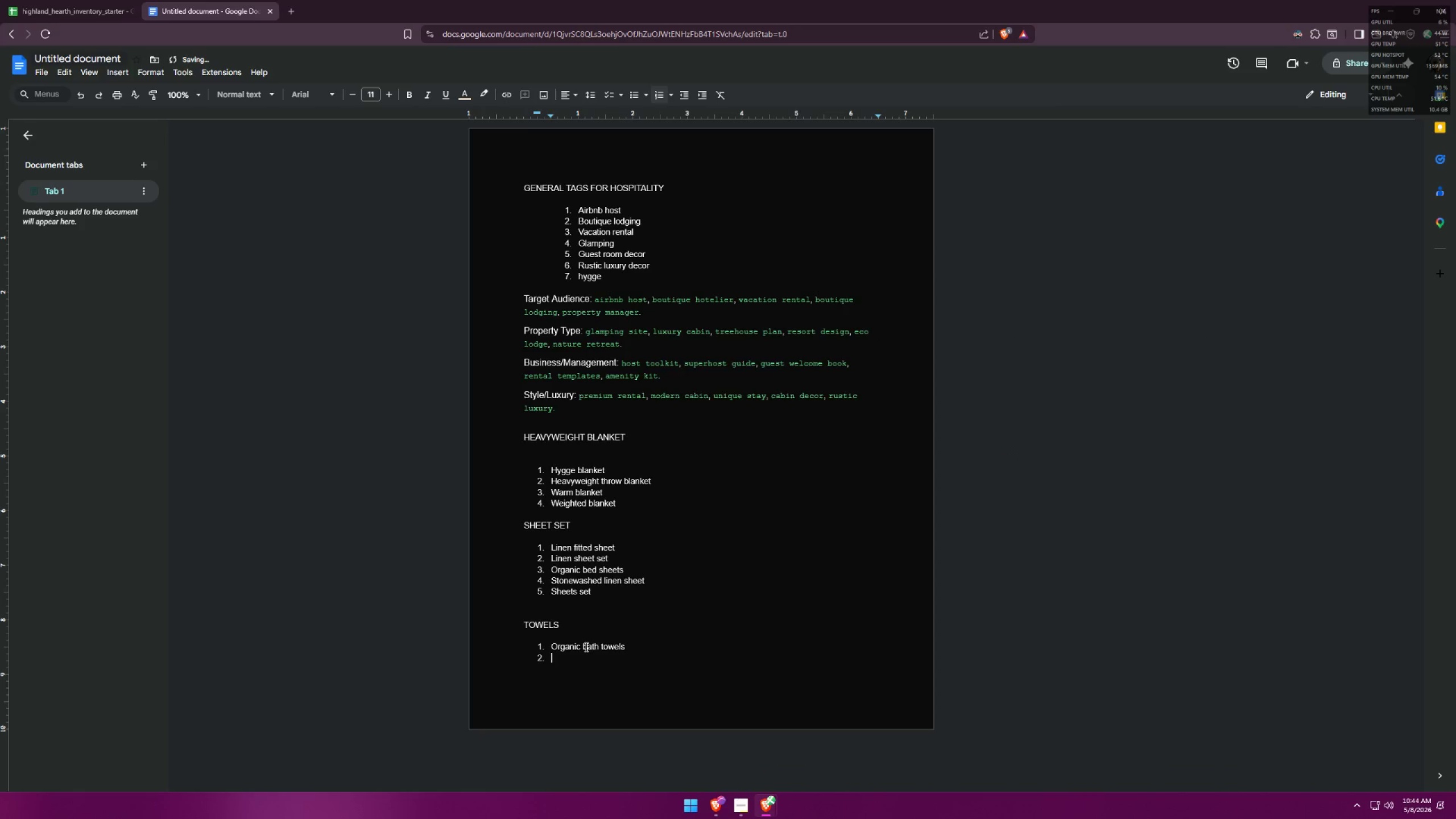 
key(Alt+Tab)
 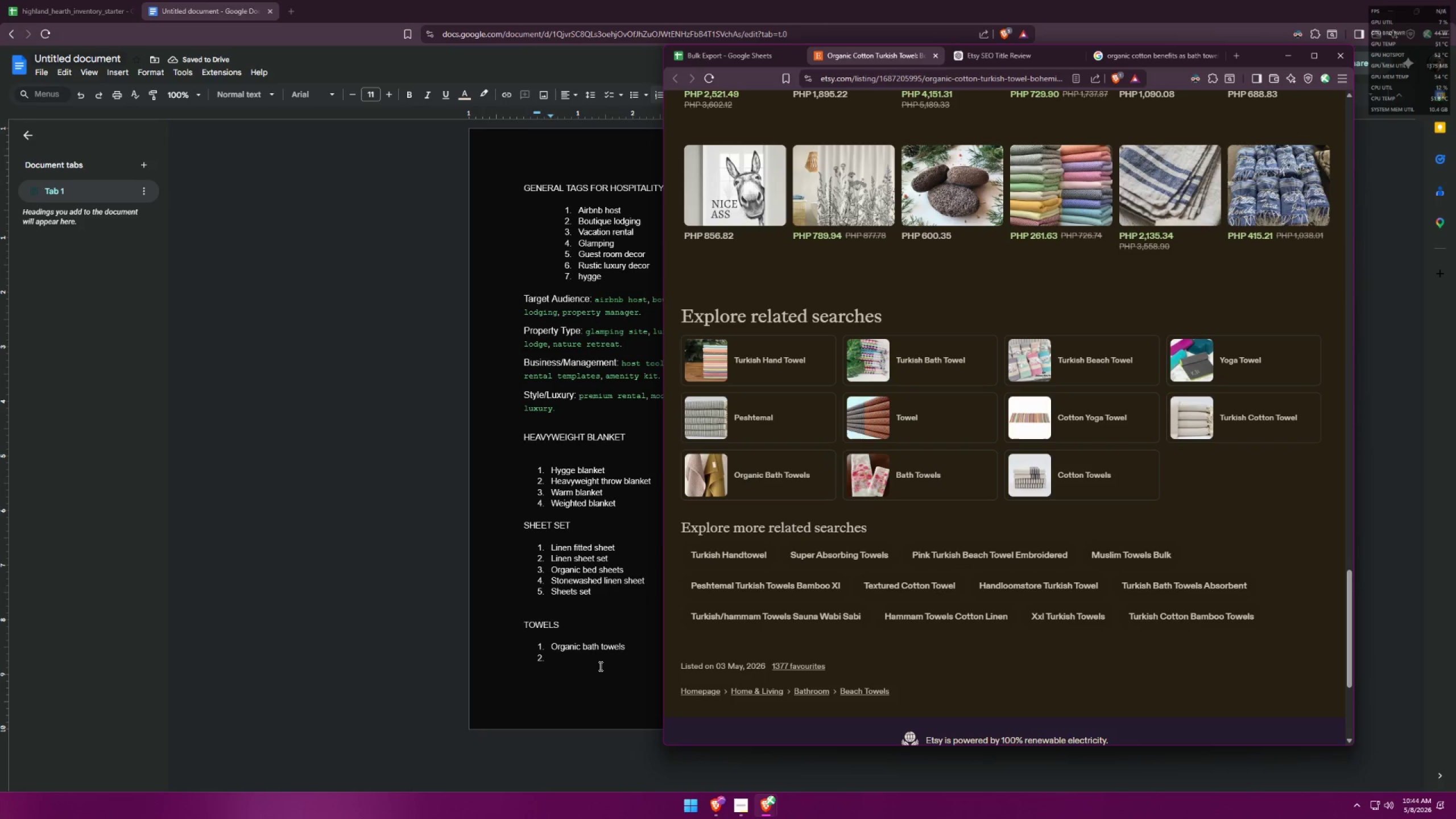 
key(Alt+AltLeft)
 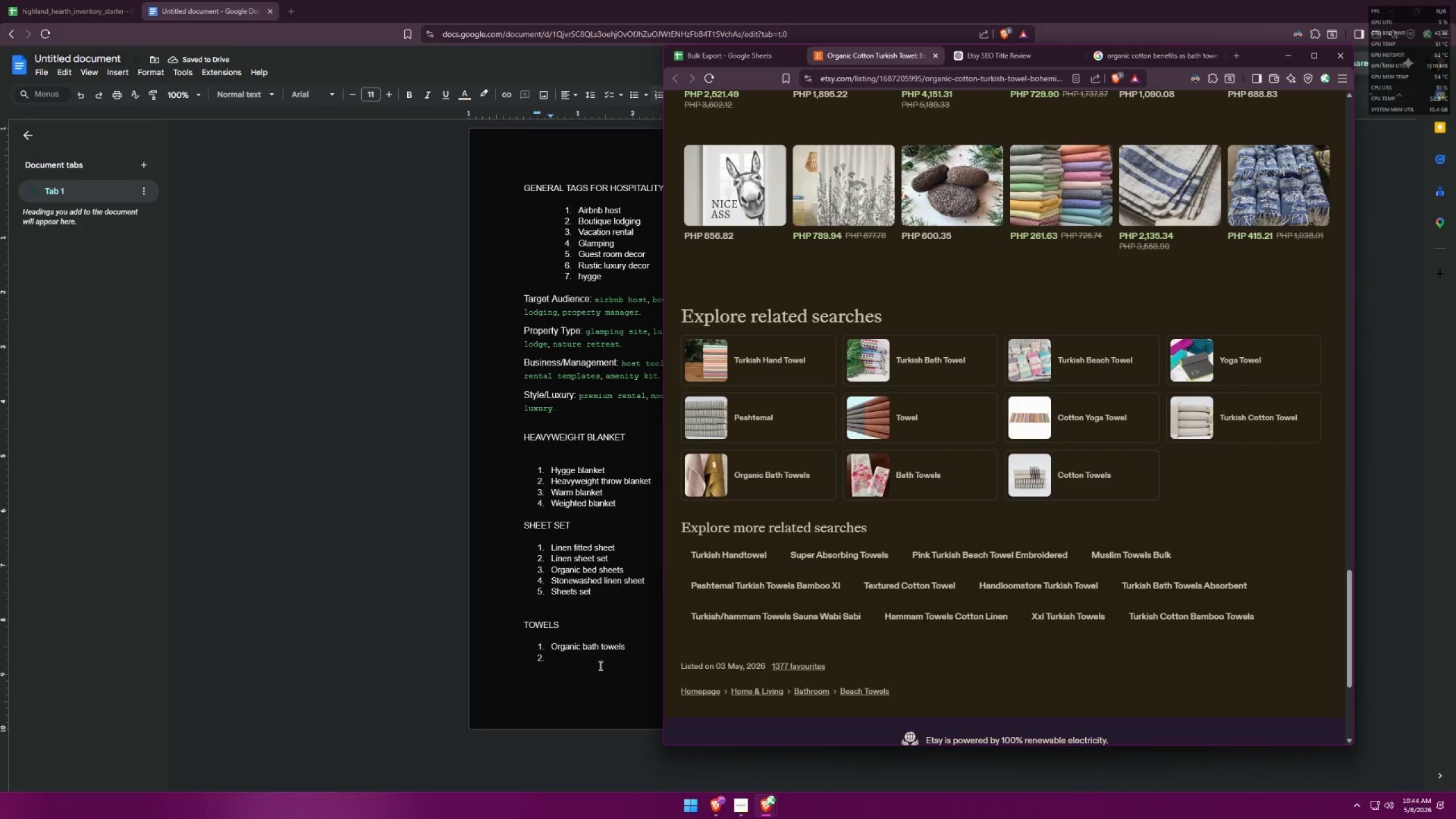 
key(Tab)
type(bath towels)
 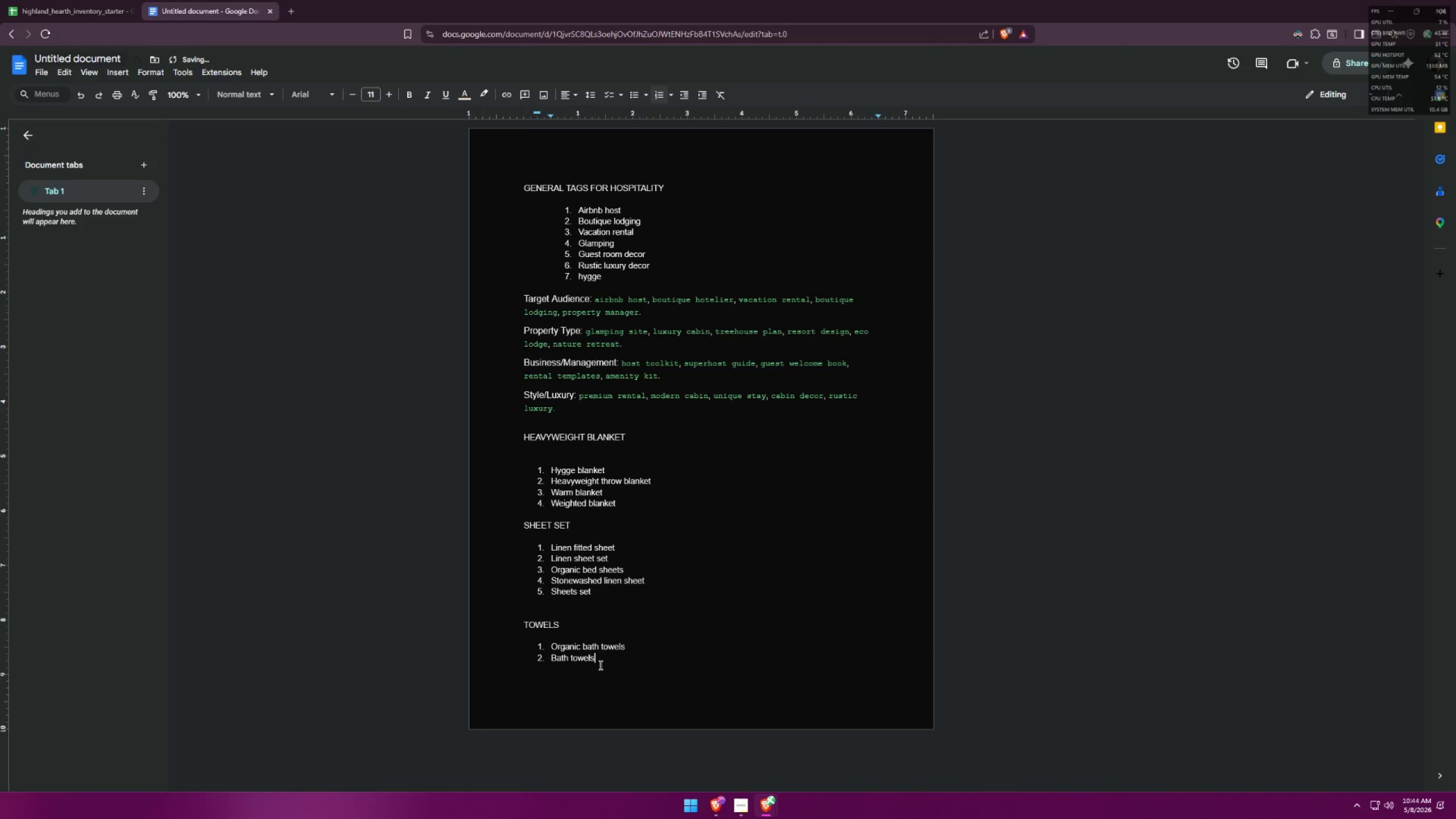 
key(Enter)
 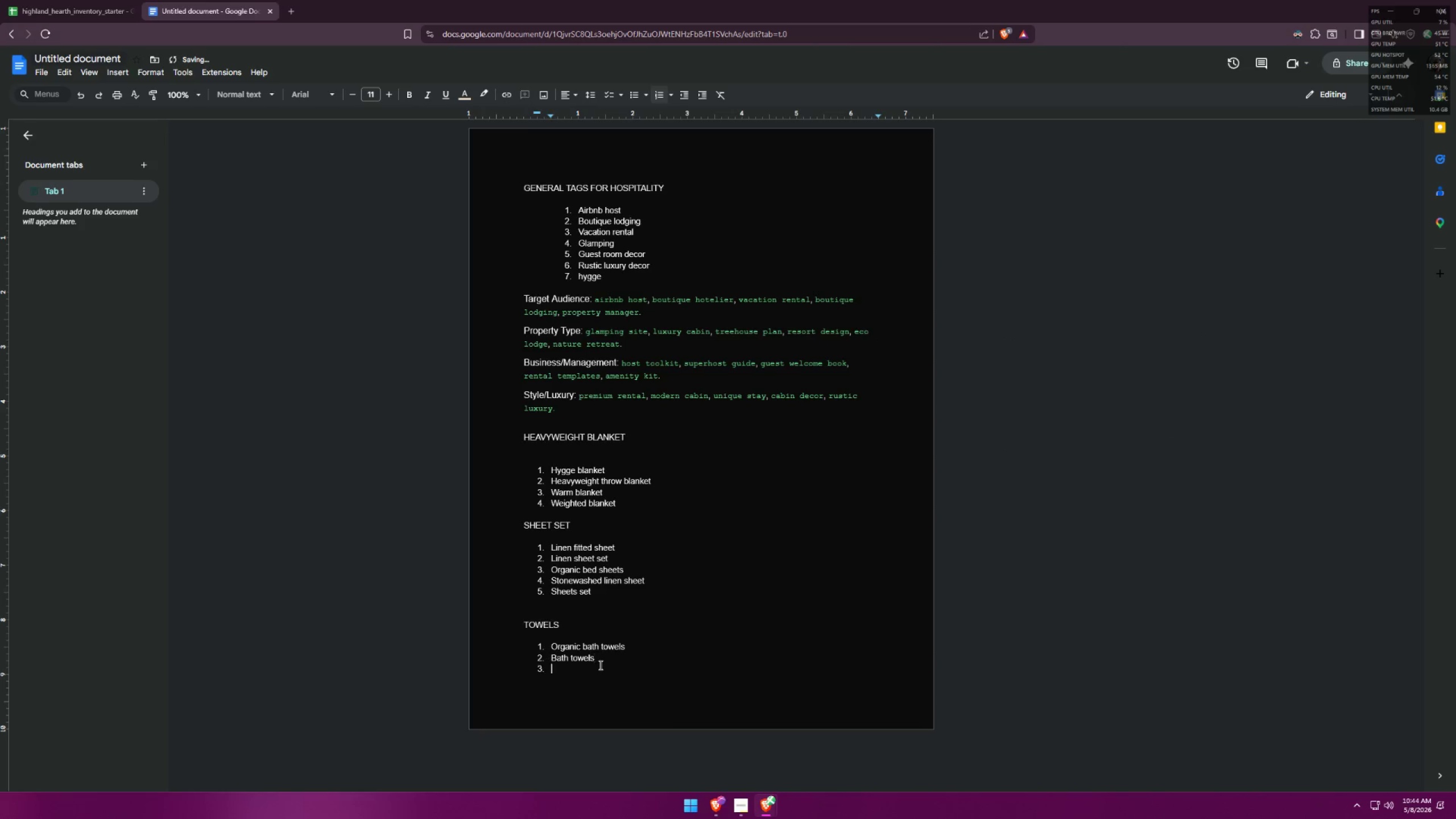 
key(Alt+AltLeft)
 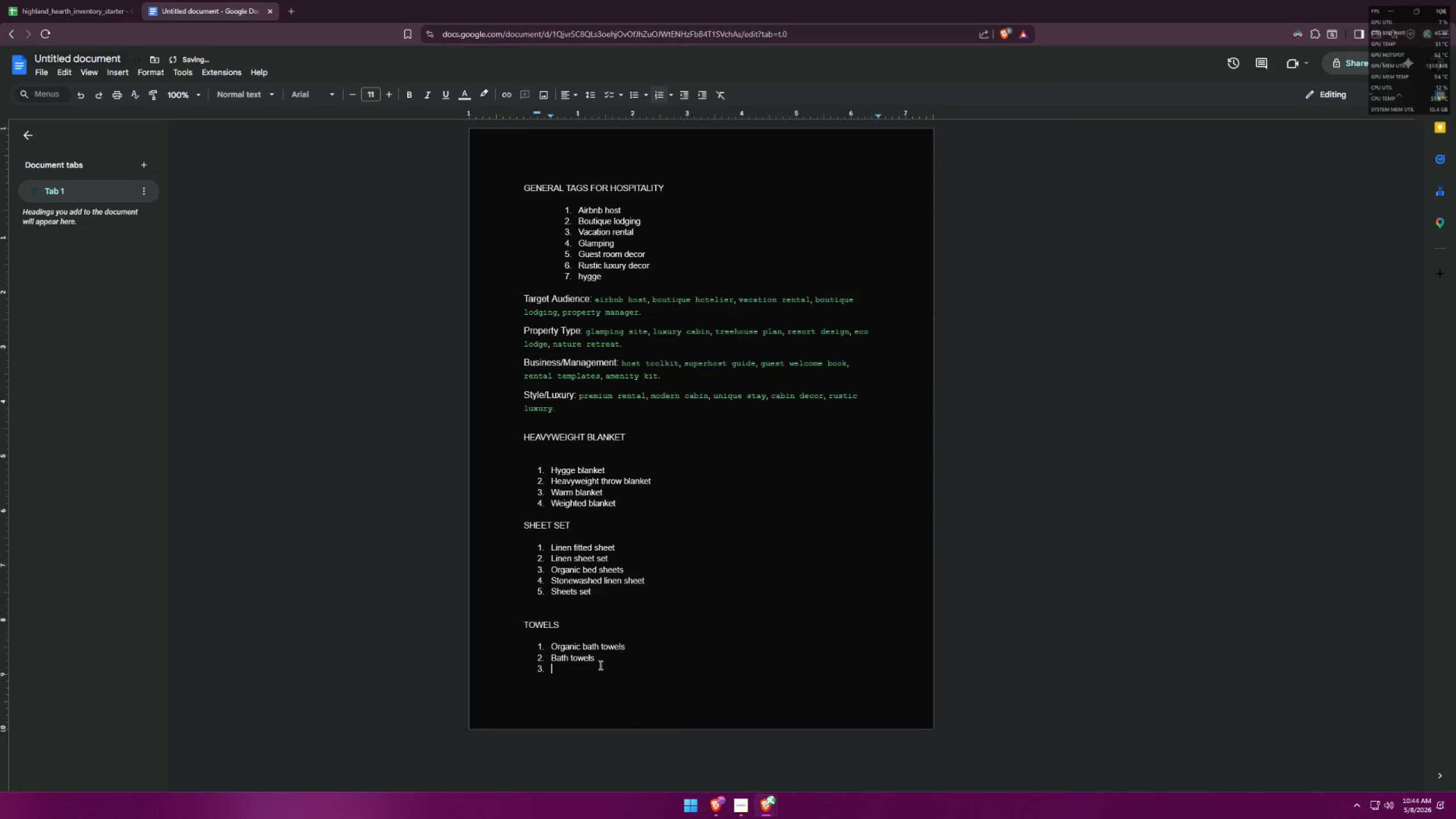 
key(Alt+Tab)
 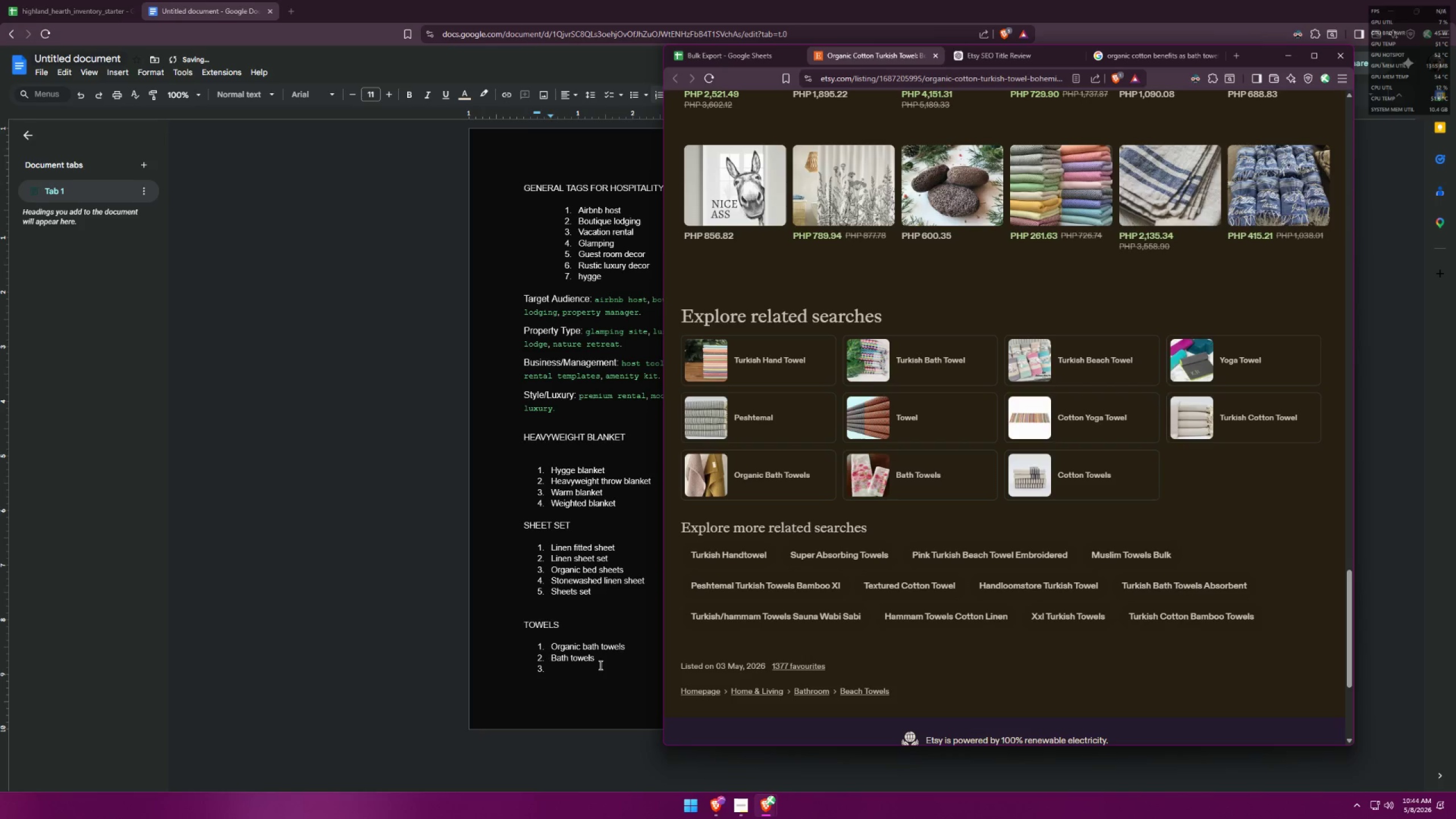 
key(Alt+AltLeft)
 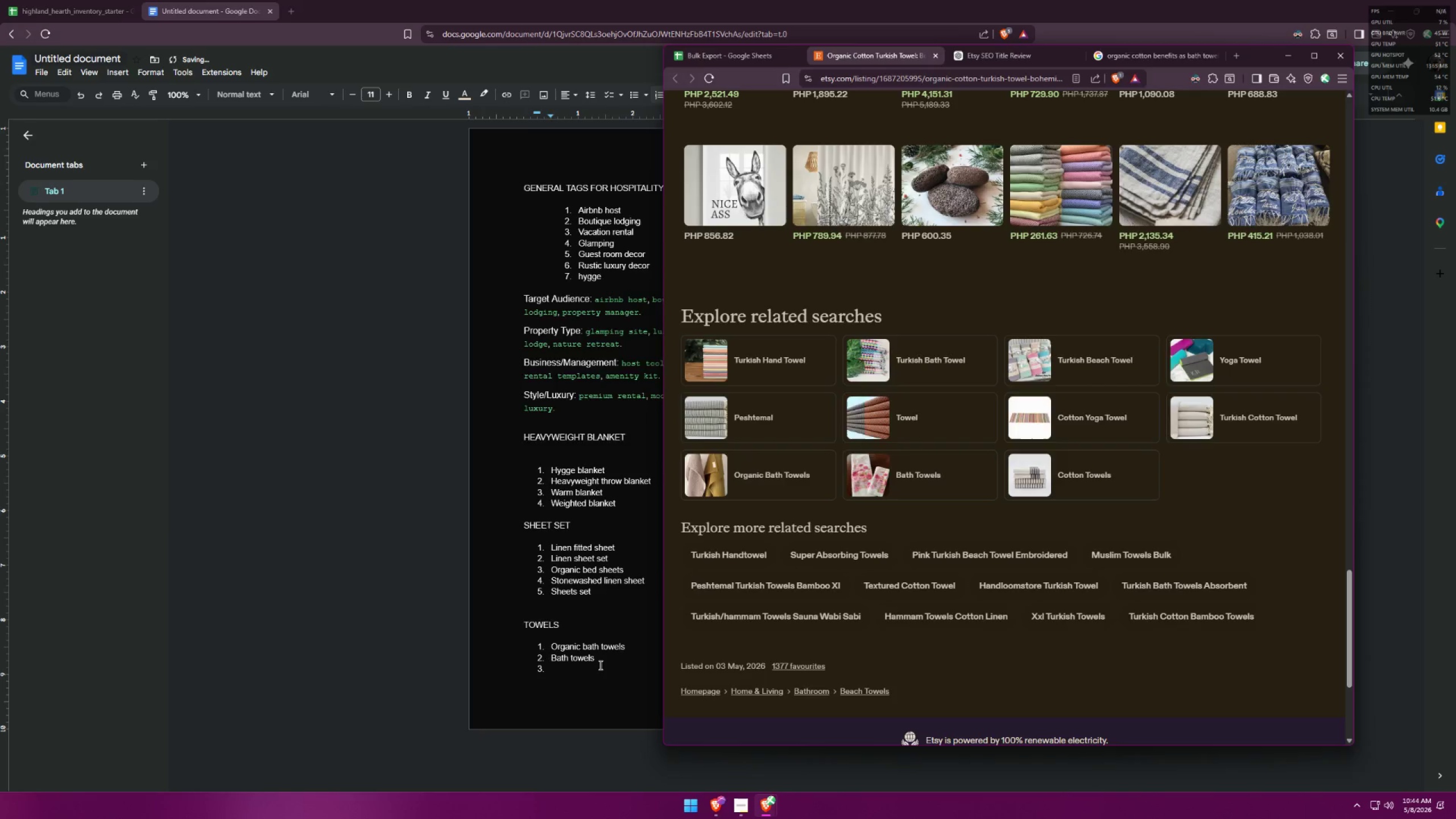 
key(Tab)
type(towel)
 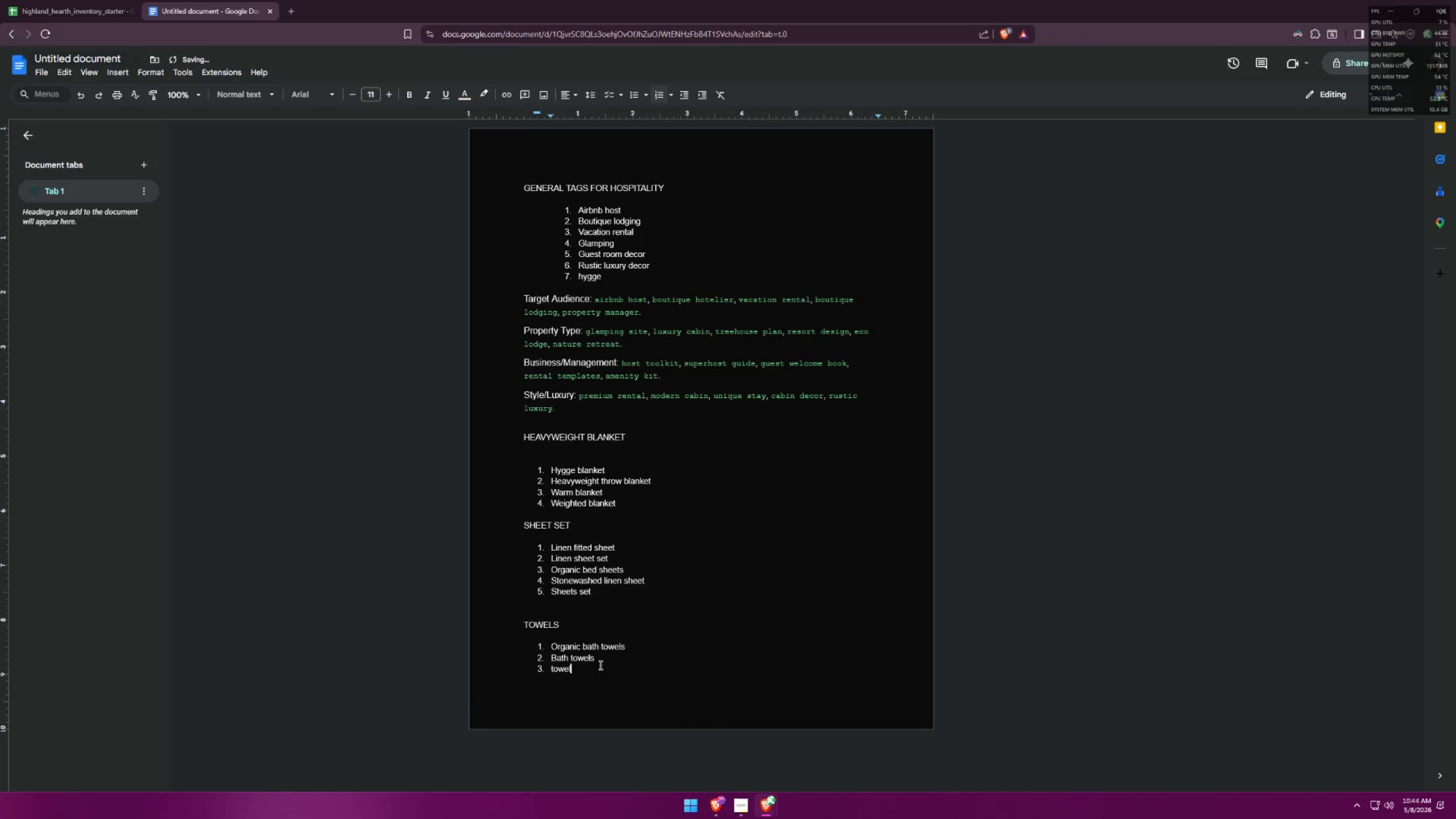 
key(Enter)
 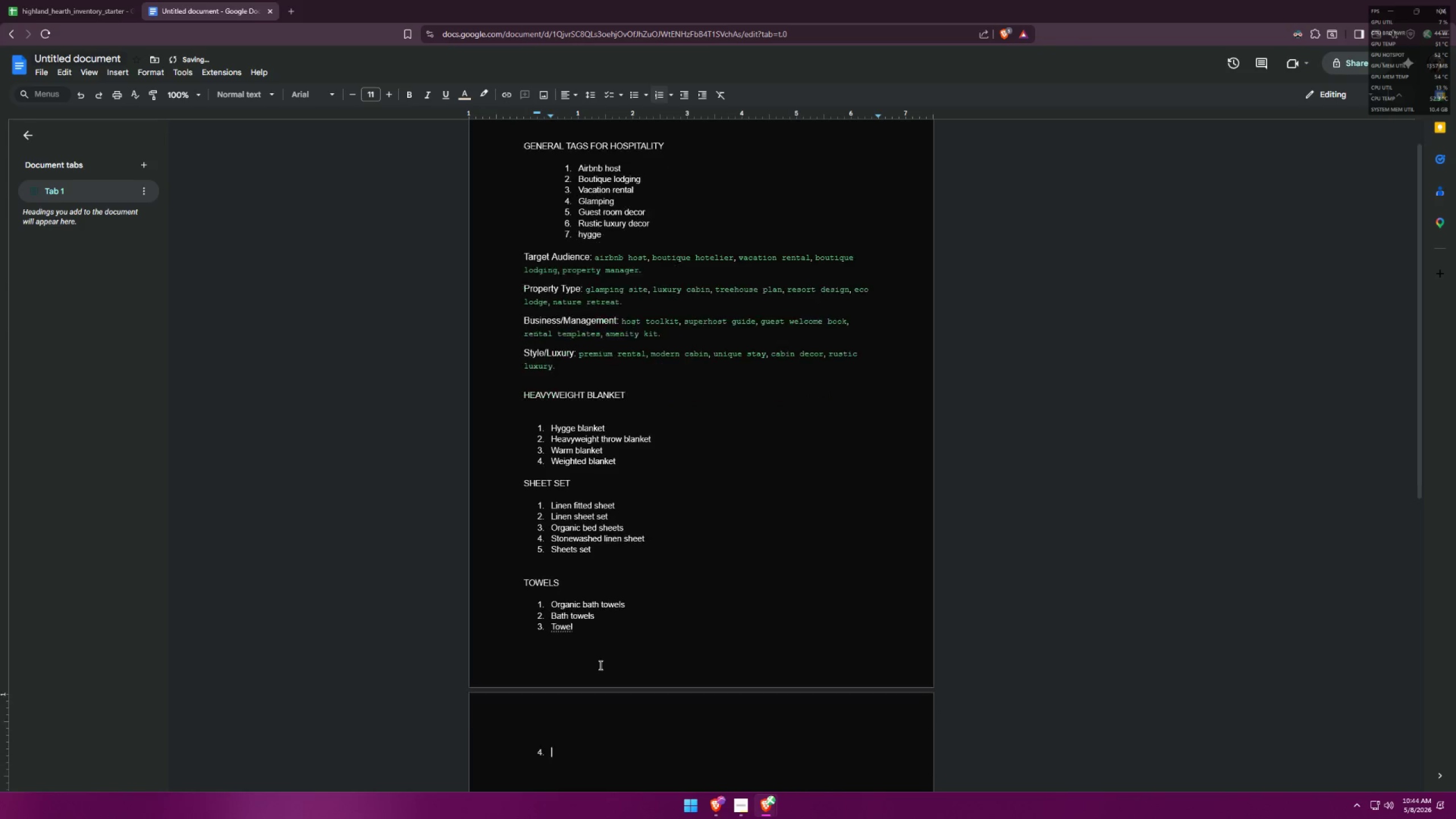 
key(Alt+AltLeft)
 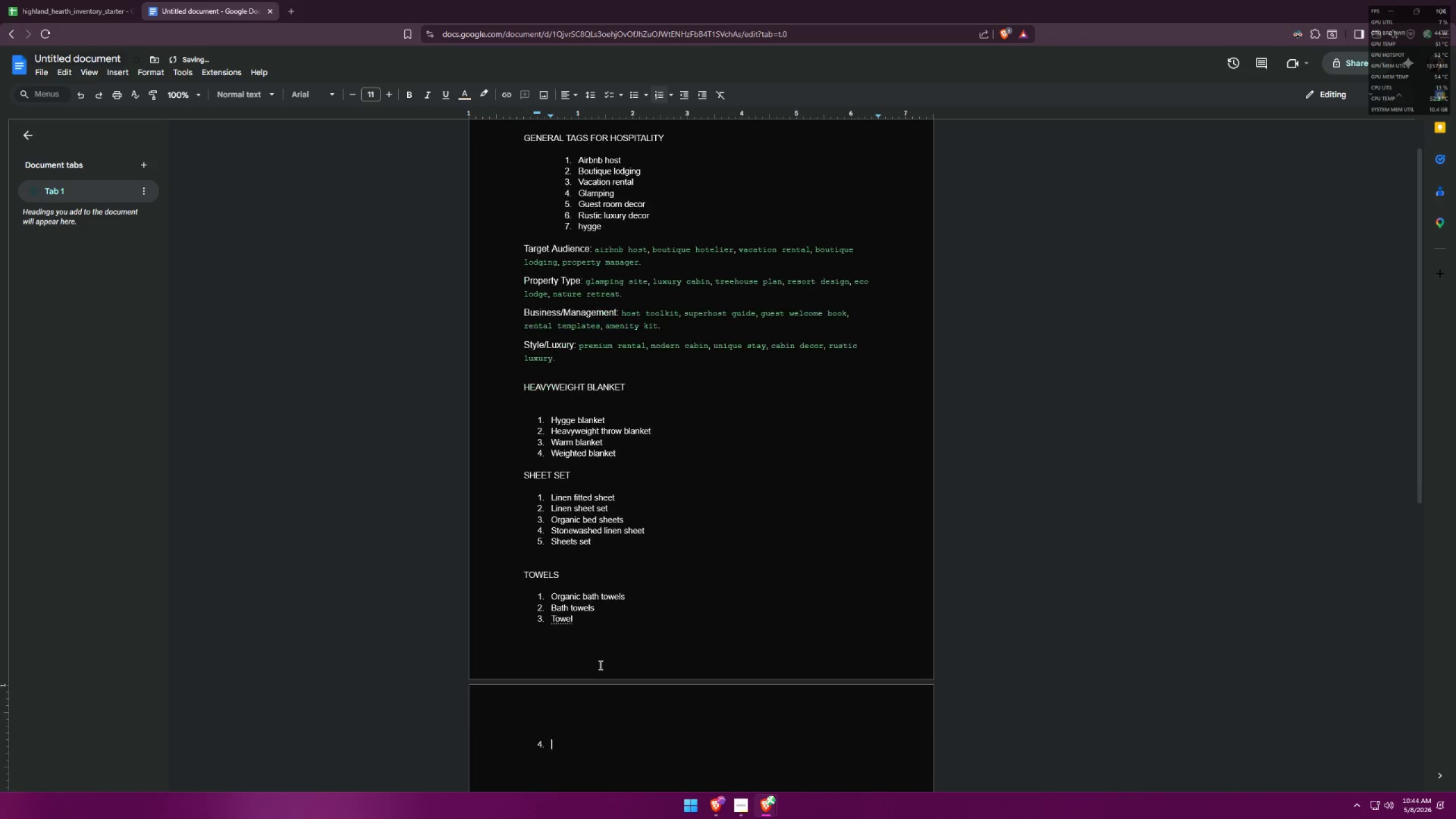 
key(Alt+Tab)
 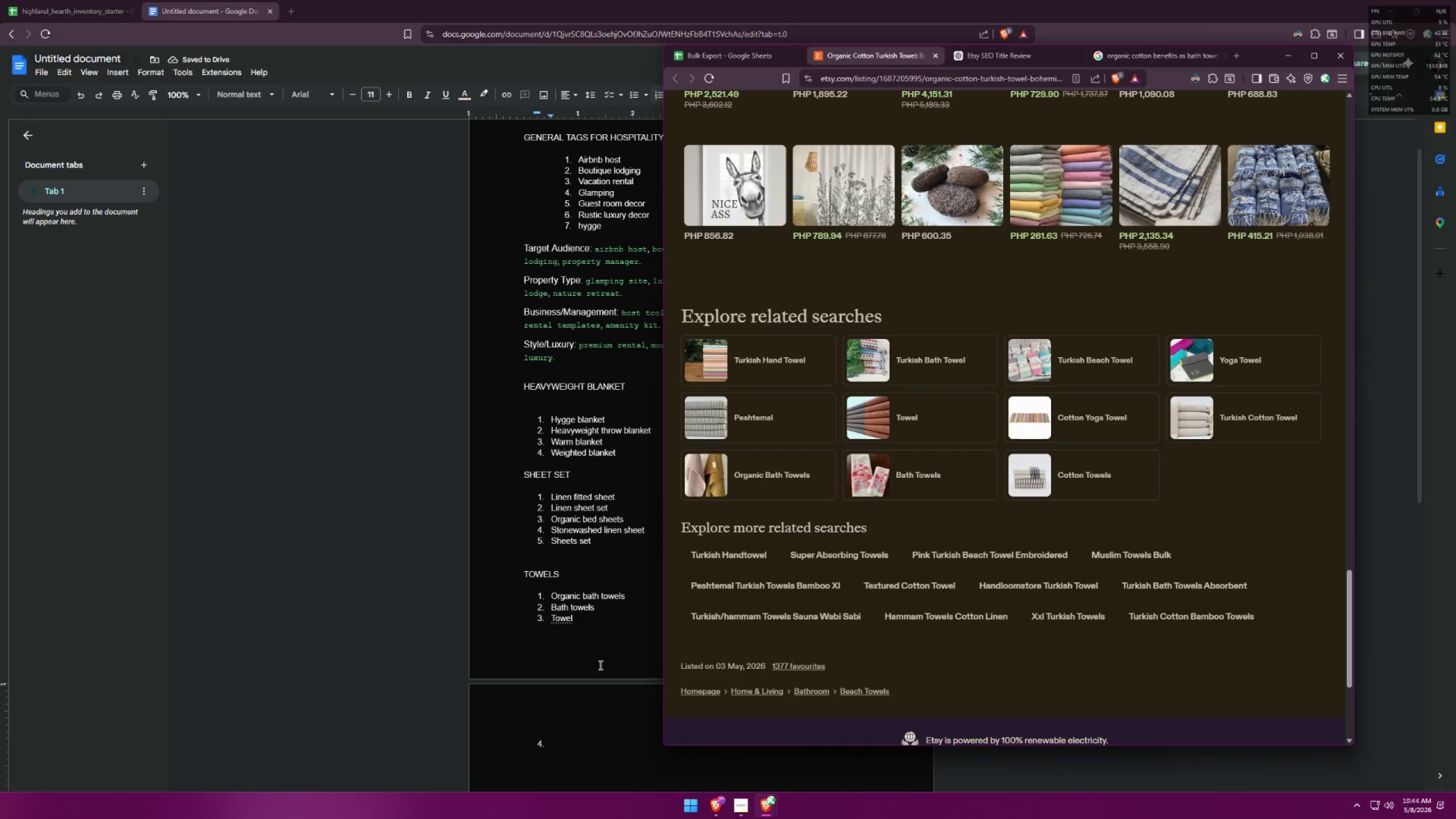 
key(Alt+AltLeft)
 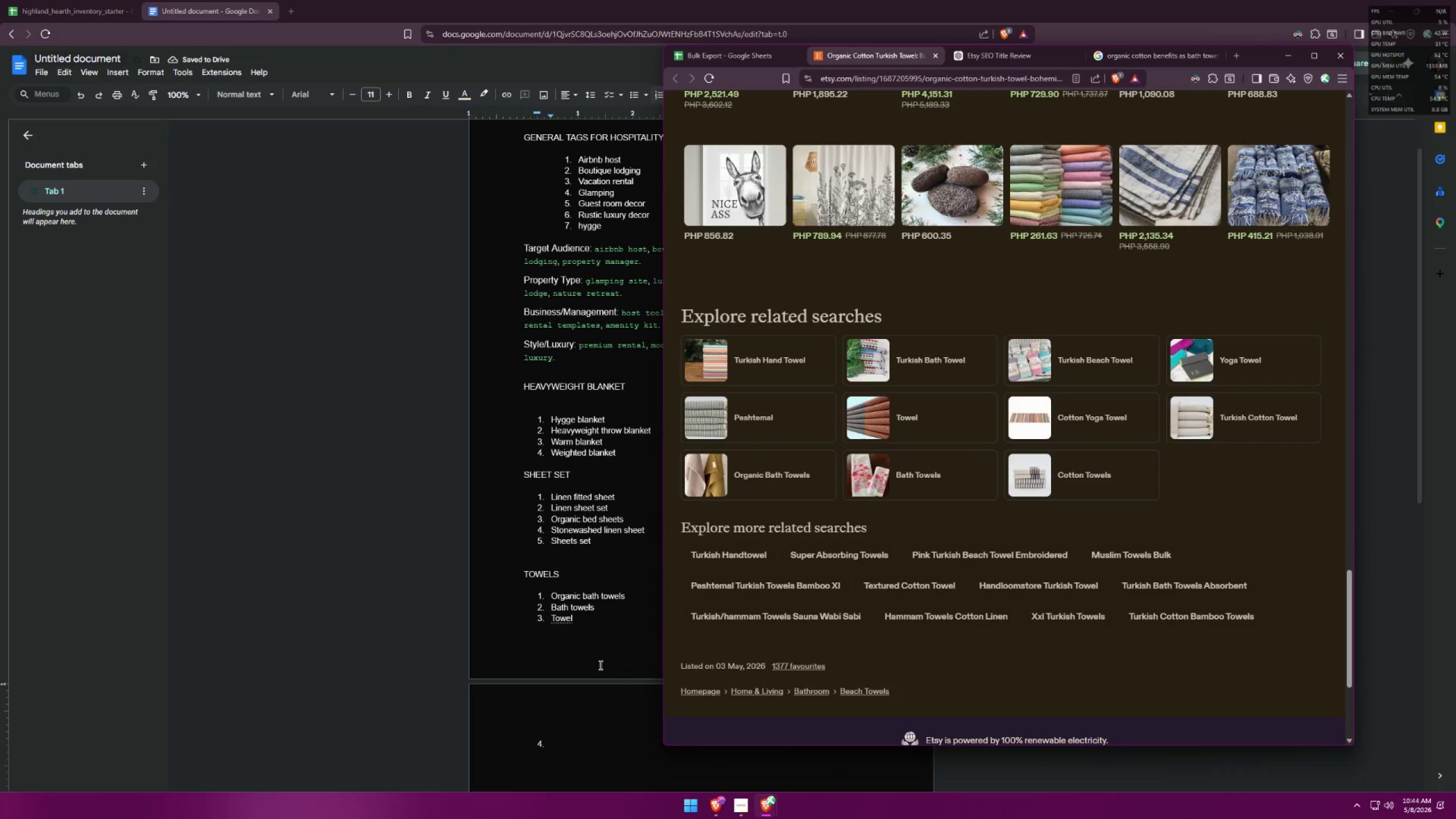 
key(Alt+Tab)
 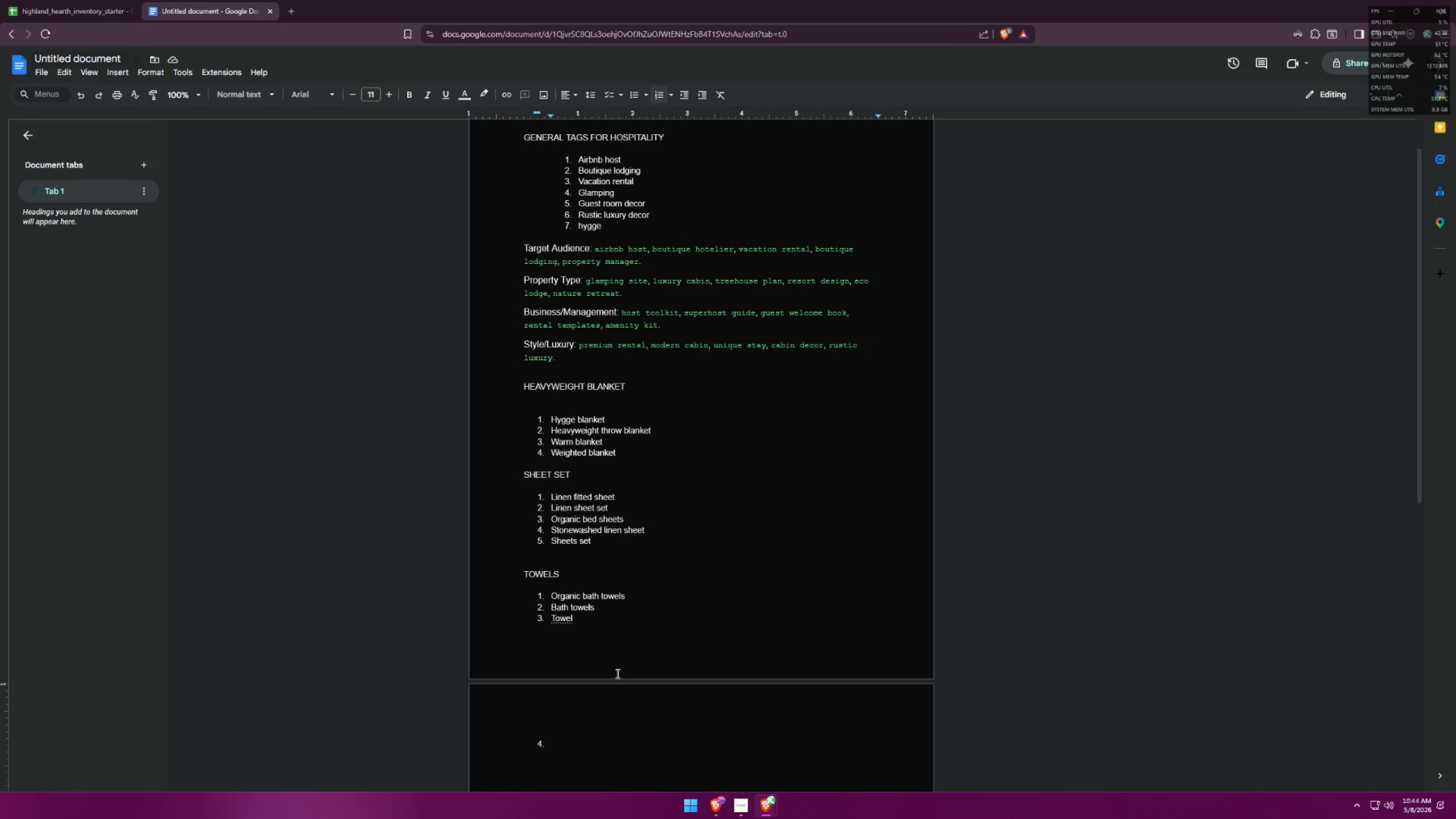 
type(cotton towels)
key(Backspace)
key(Backspace)
key(Backspace)
 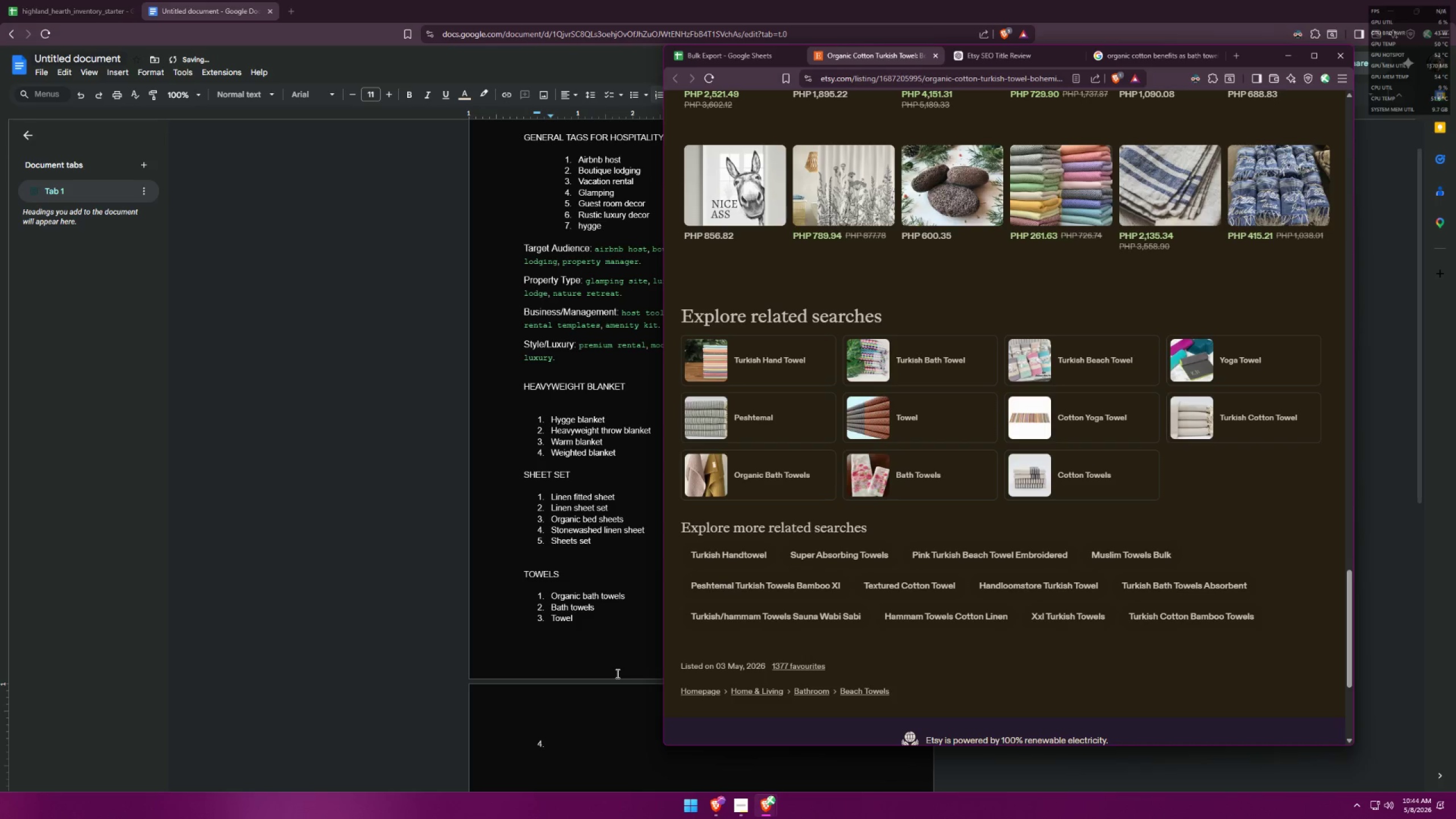 
key(Alt+AltLeft)
 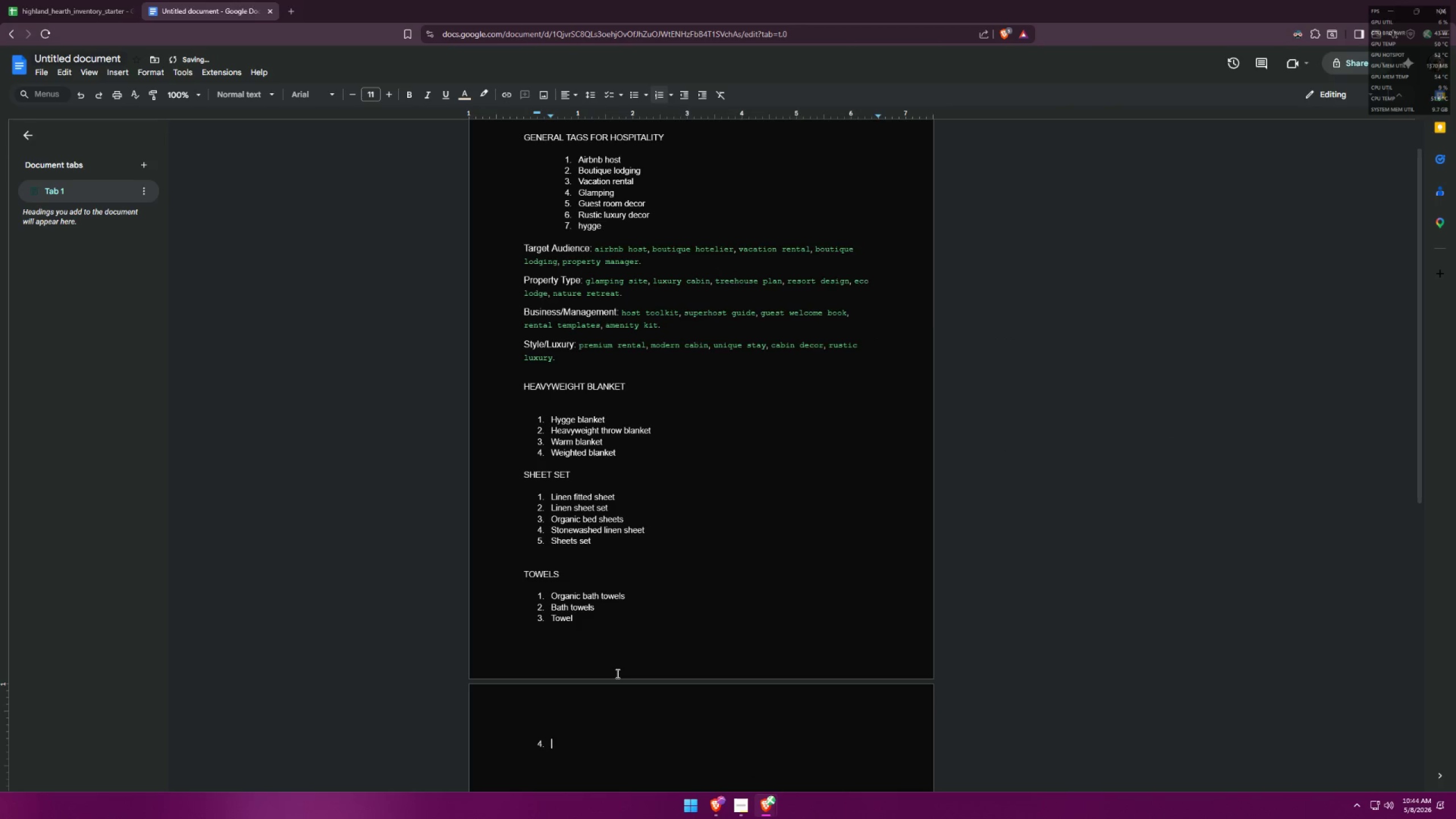 
key(Alt+Tab)
 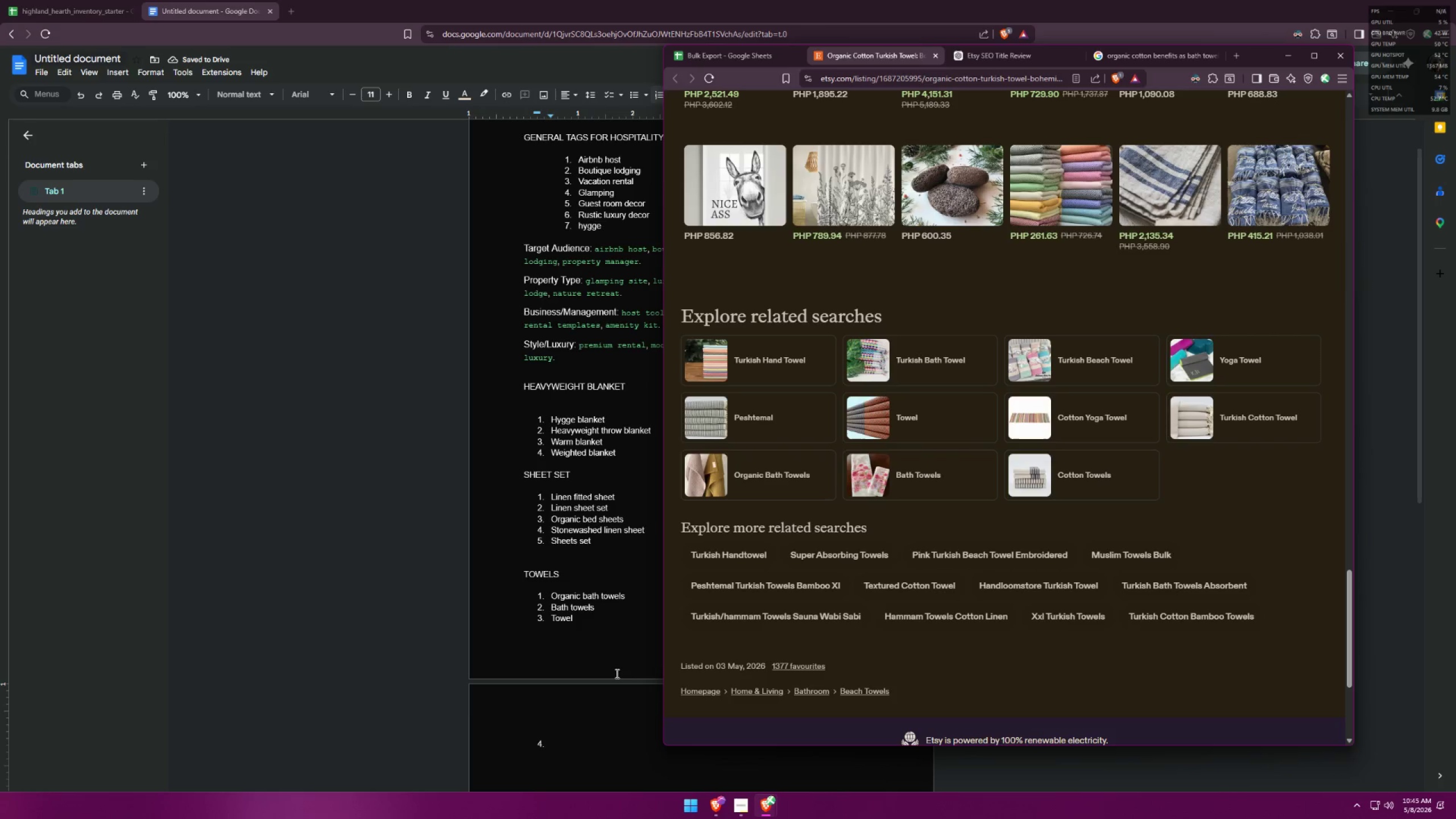 
wait(5.62)
 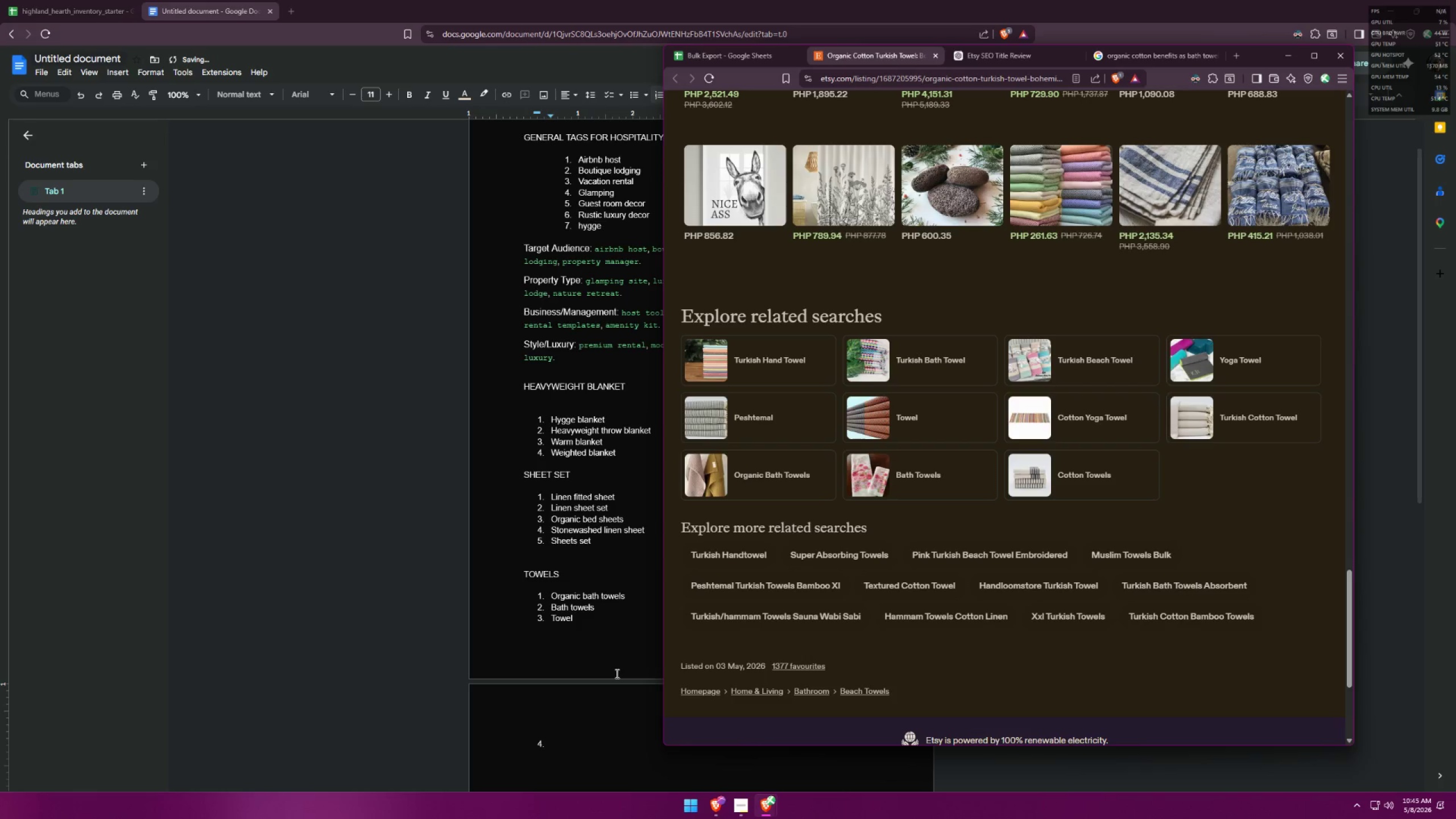 
key(Alt+AltLeft)
 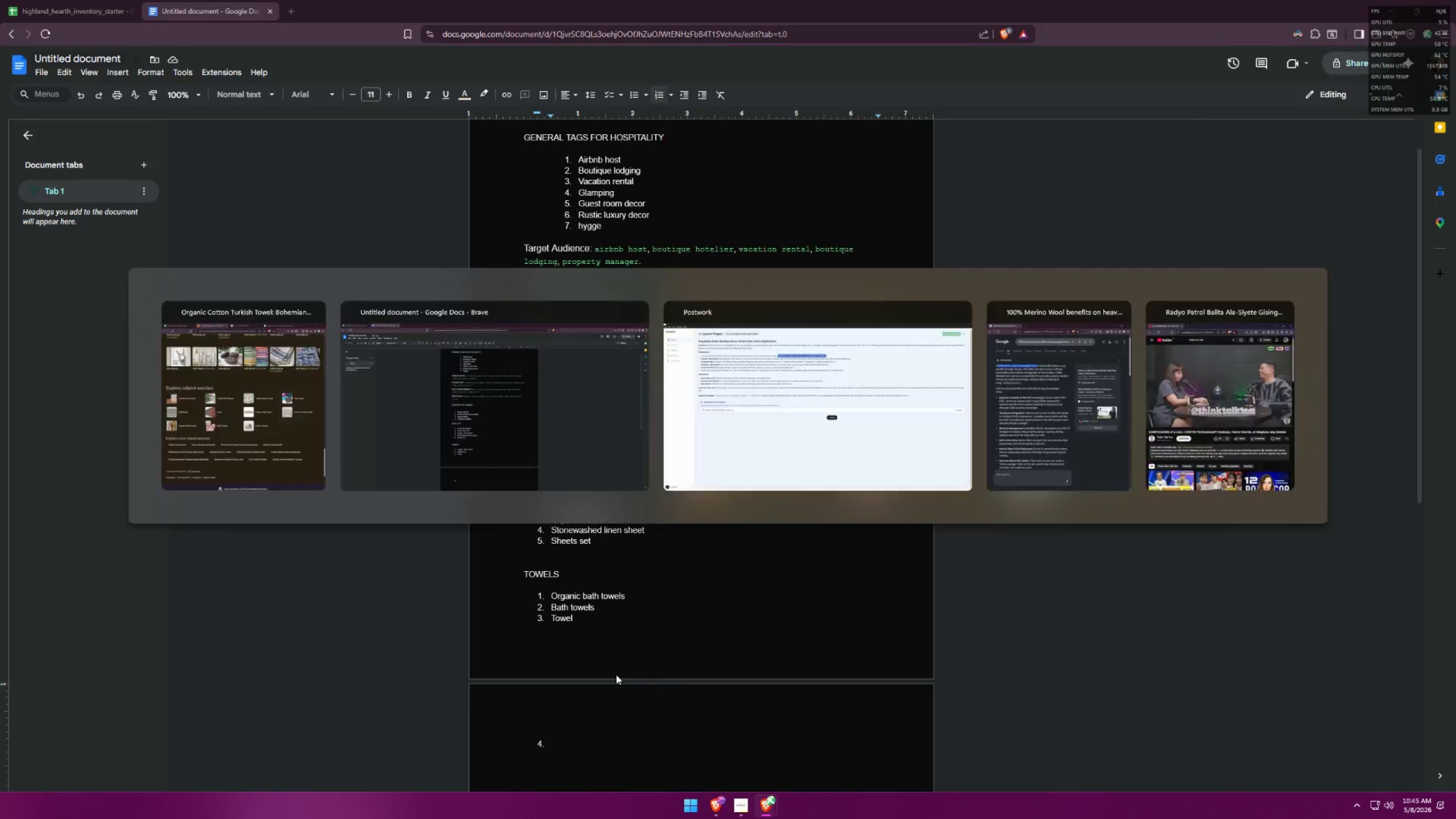 
key(Tab)
type(super absorbing towel)
 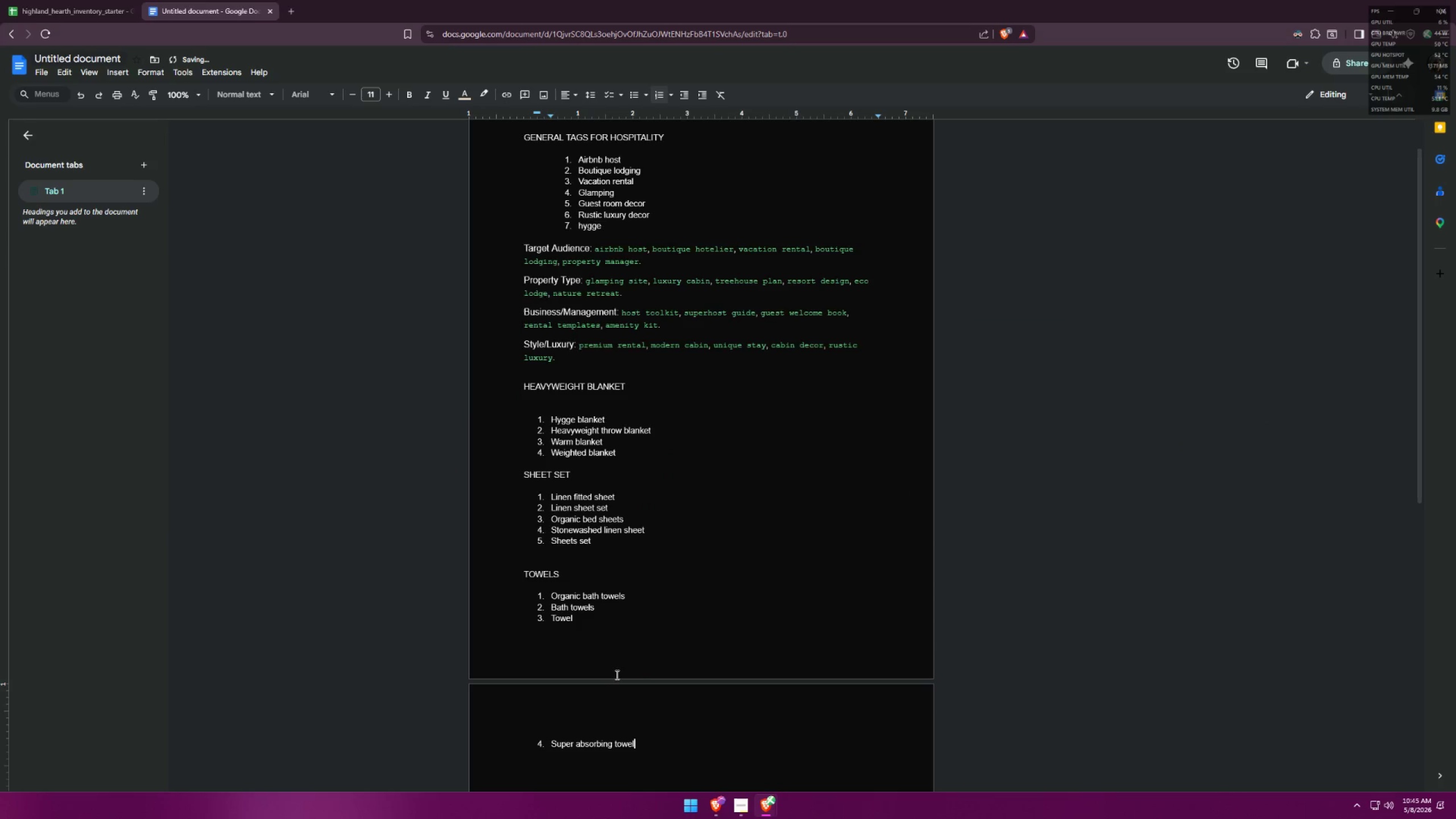 
key(Alt+AltLeft)
 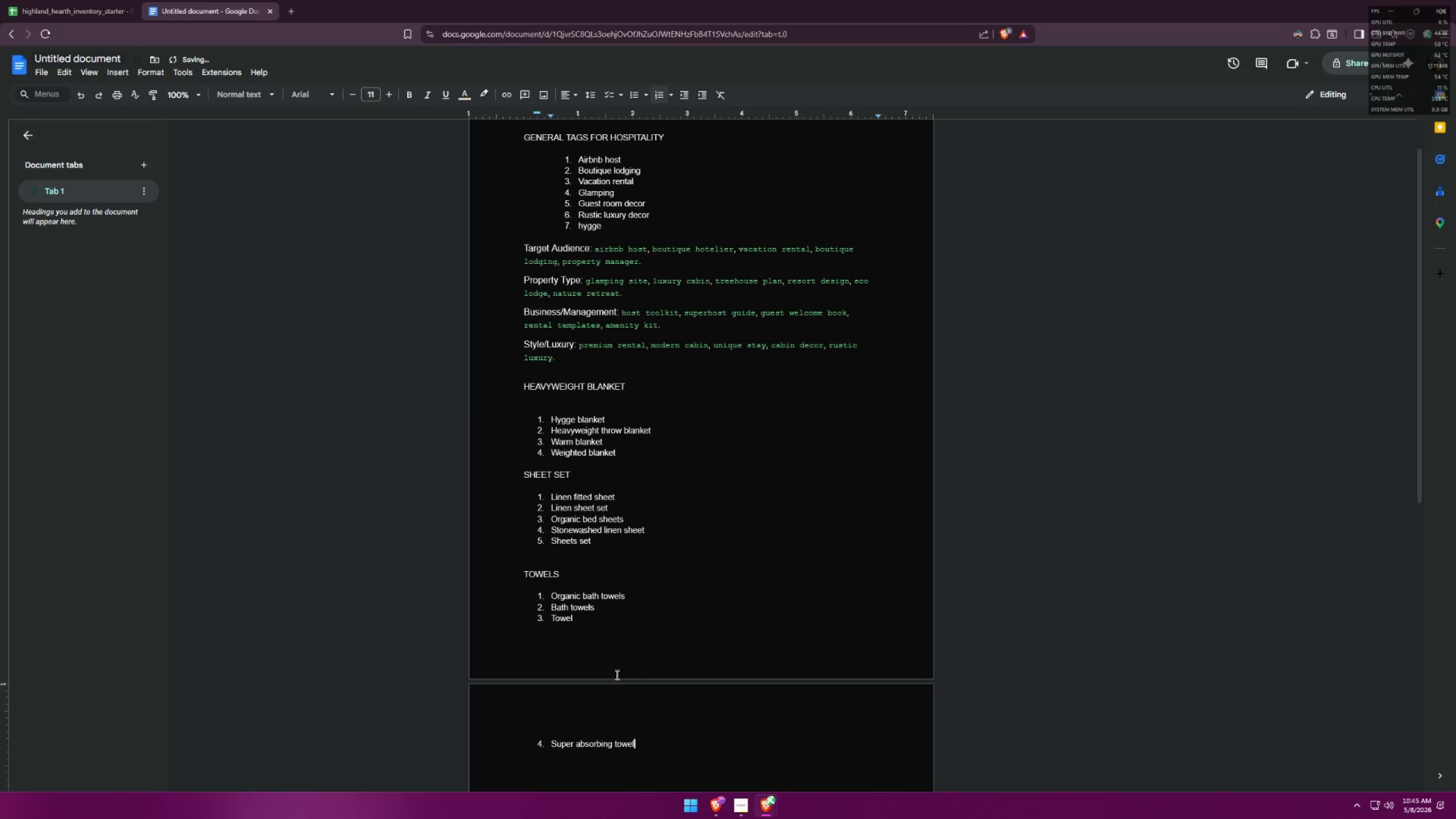 
key(Alt+Tab)
 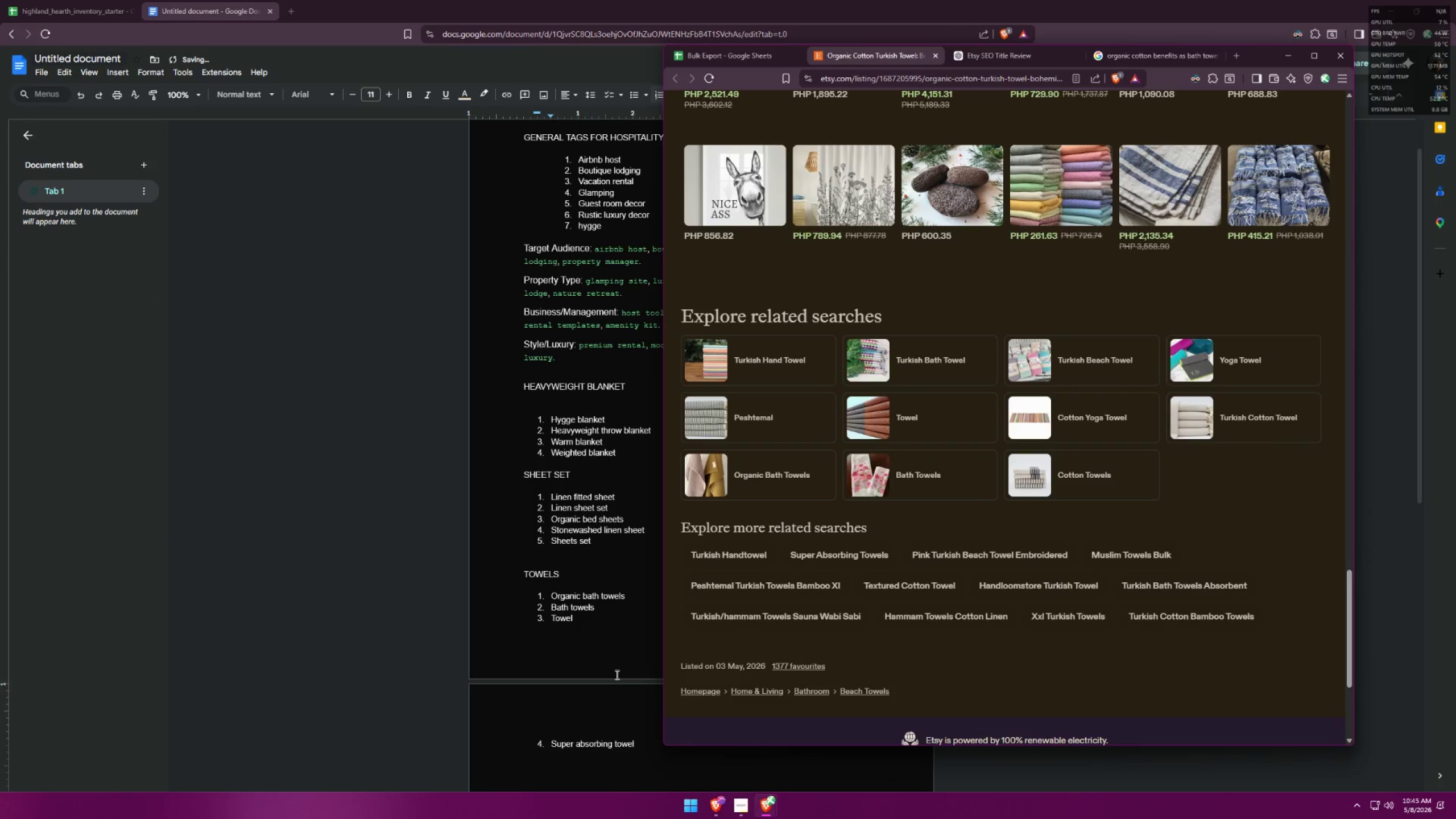 
key(Alt+Tab)
 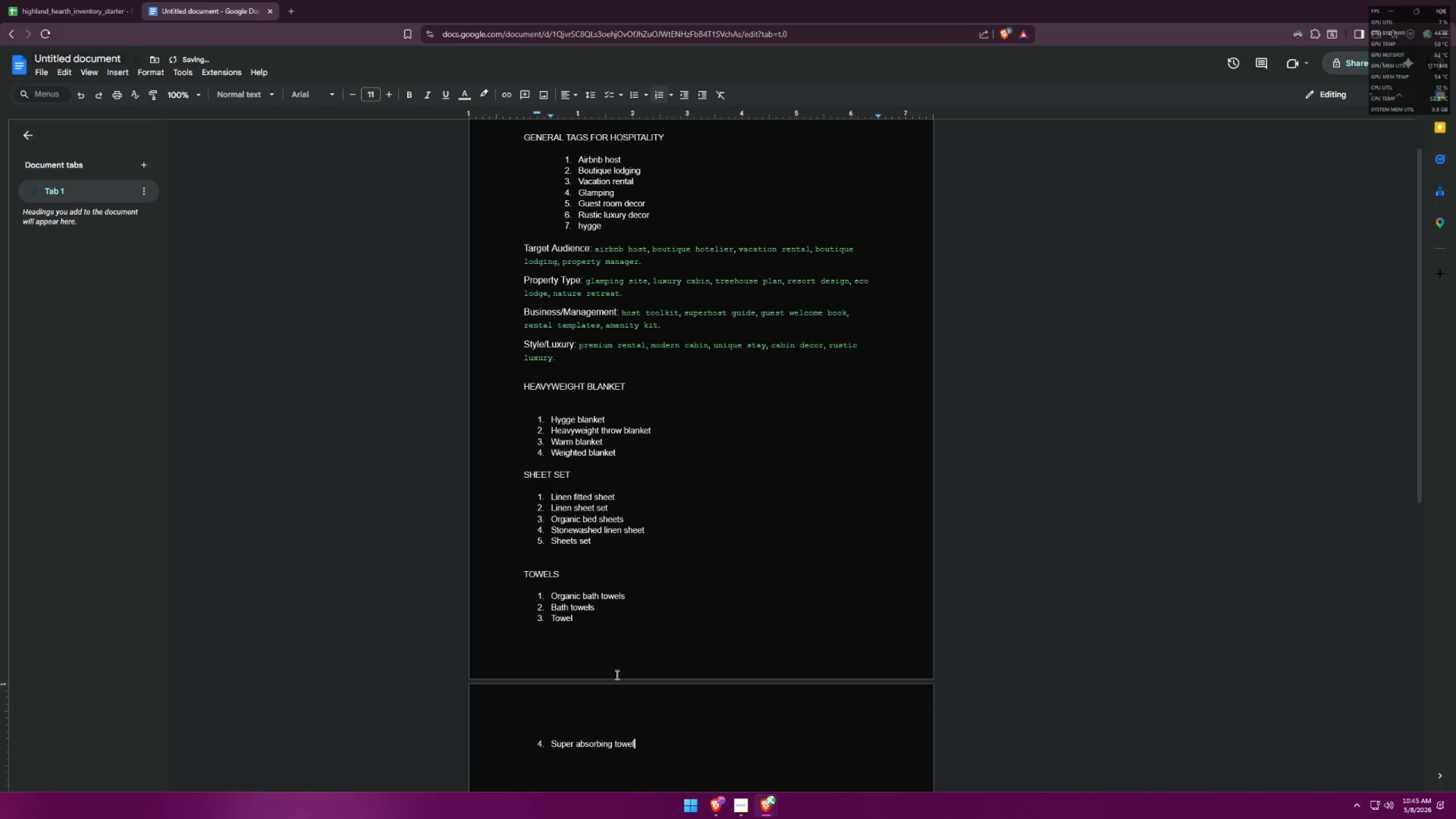 
key(S)
 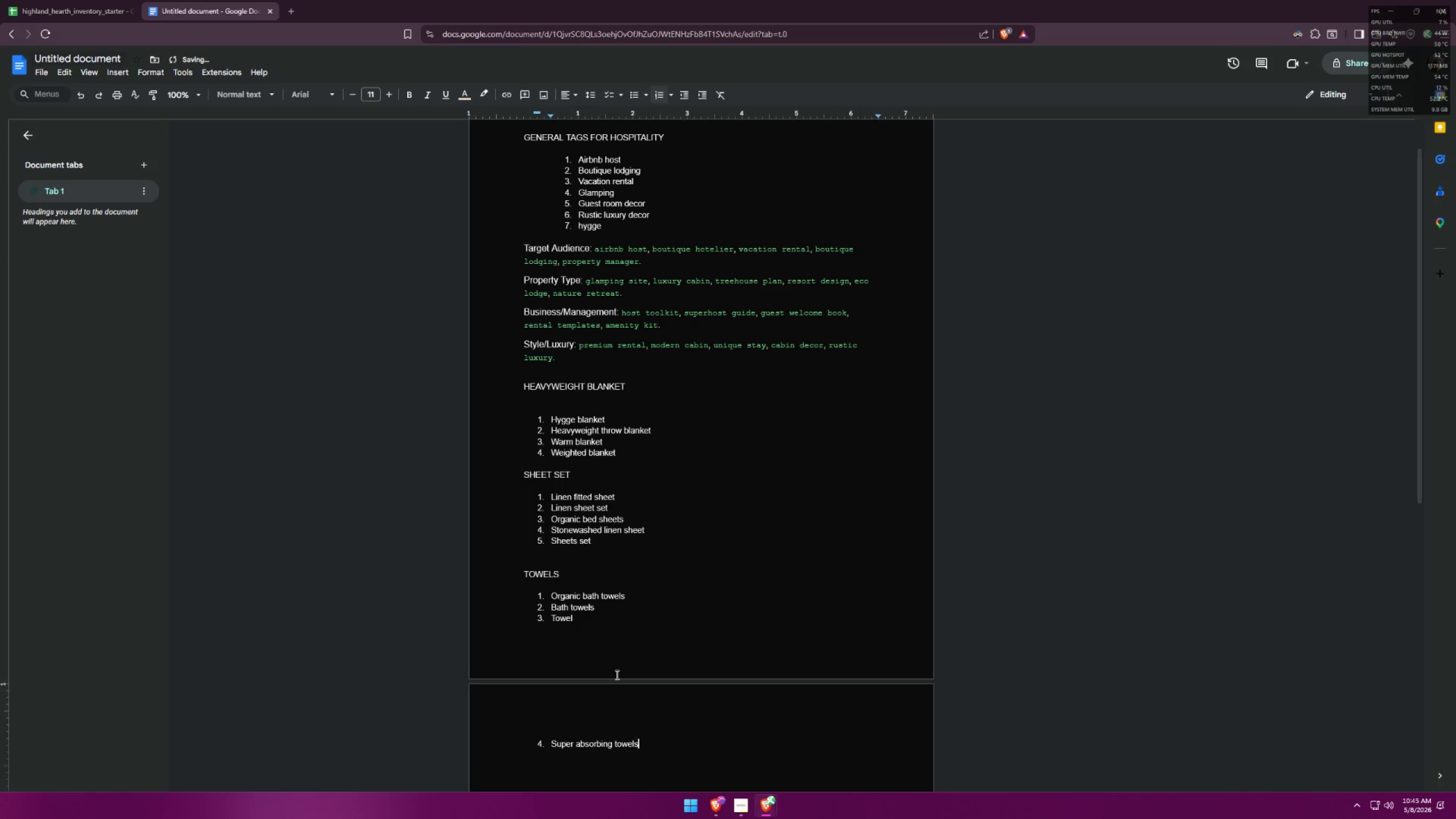 
key(Enter)
 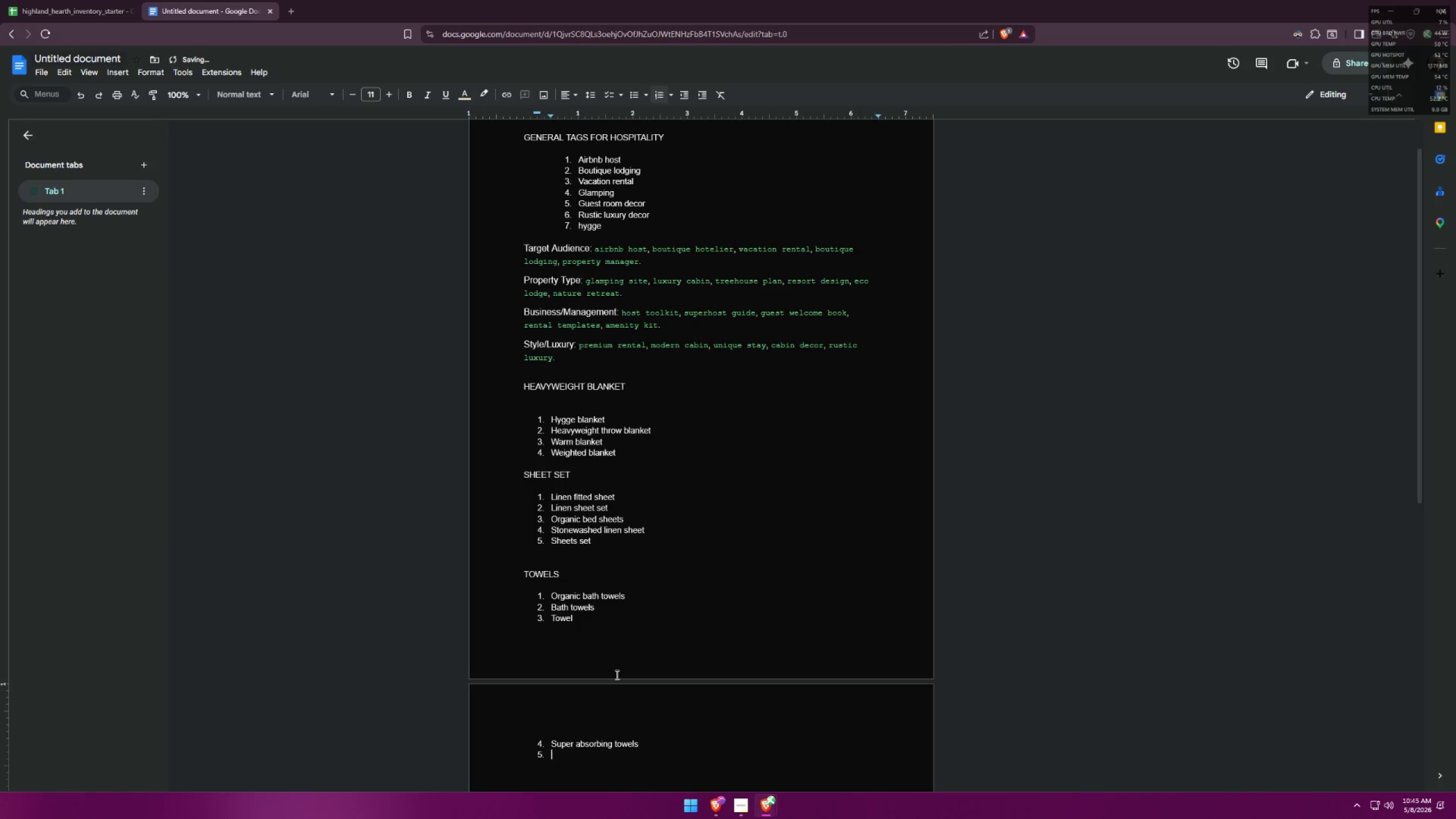 
key(Alt+Tab)
 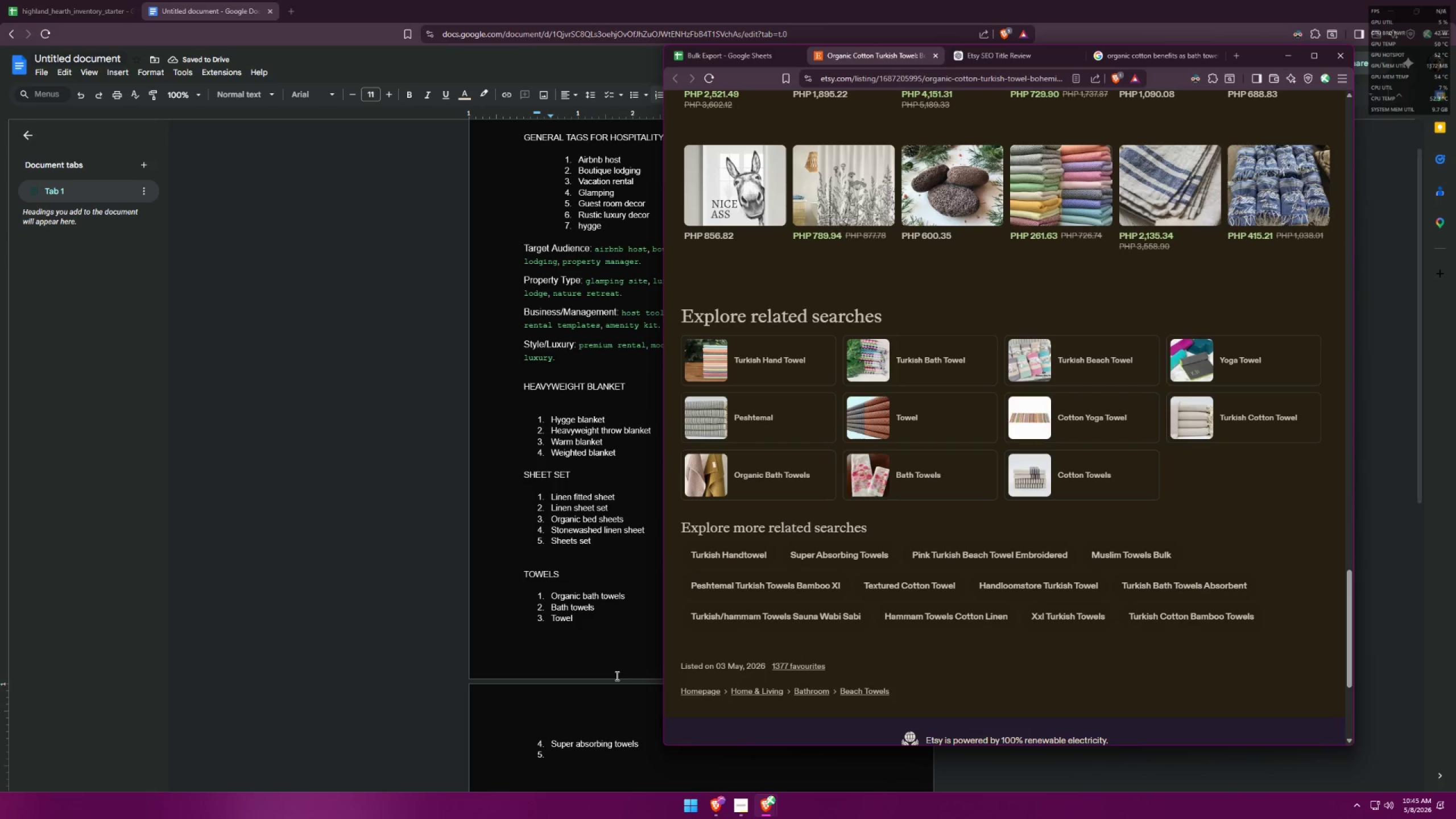 
wait(8.8)
 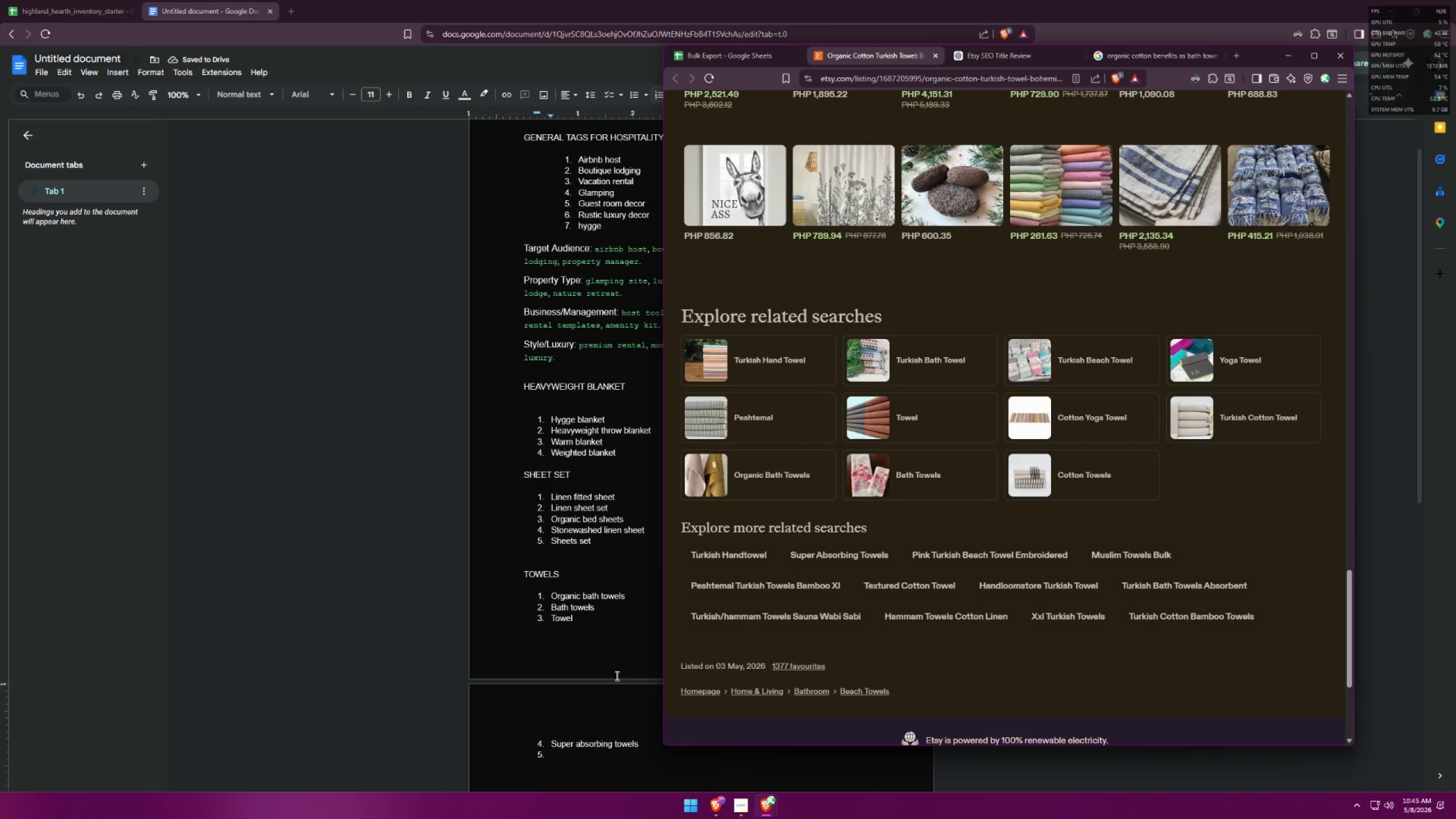 
mouse_move([990, 109])
 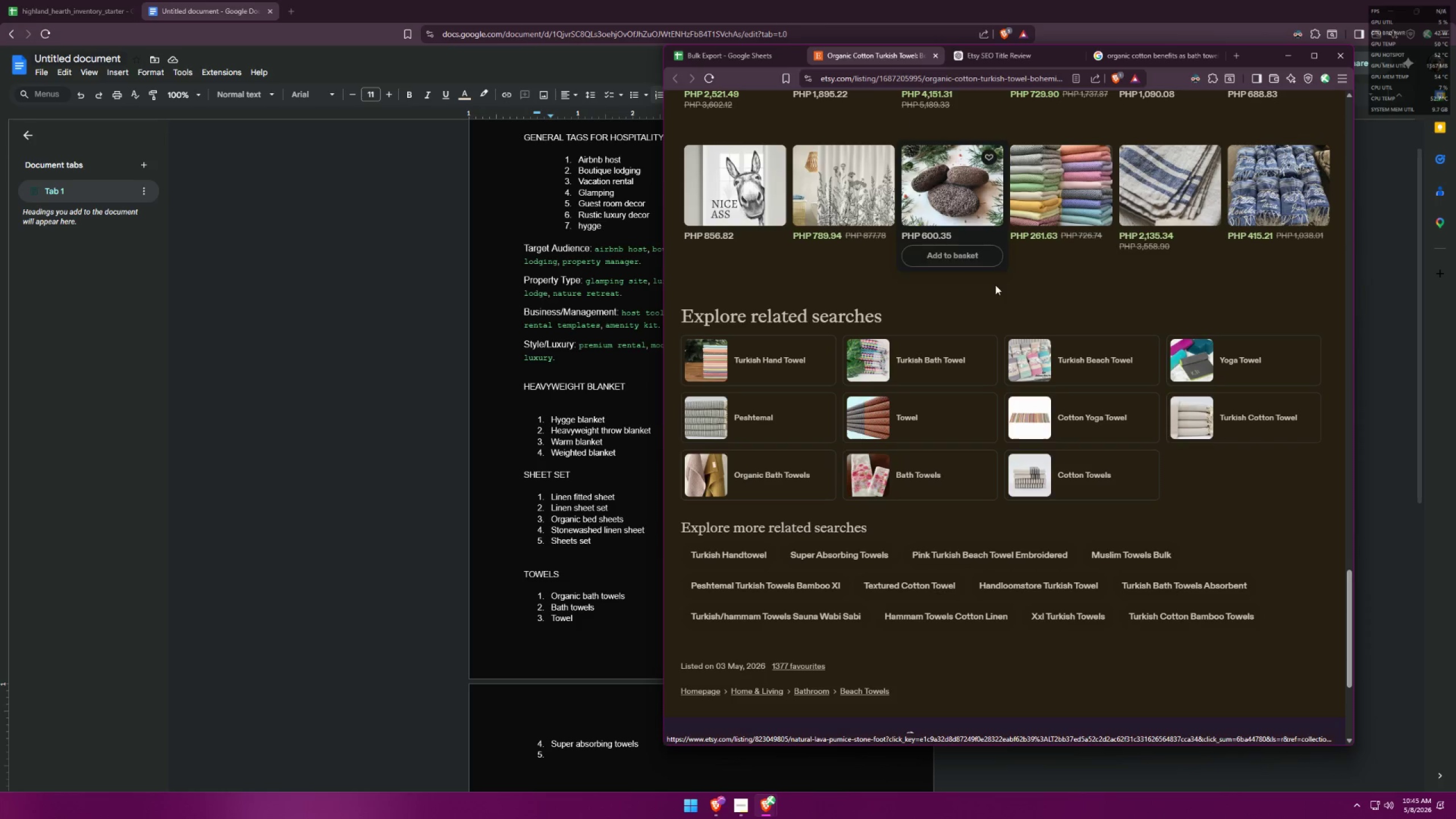 
wait(7.72)
 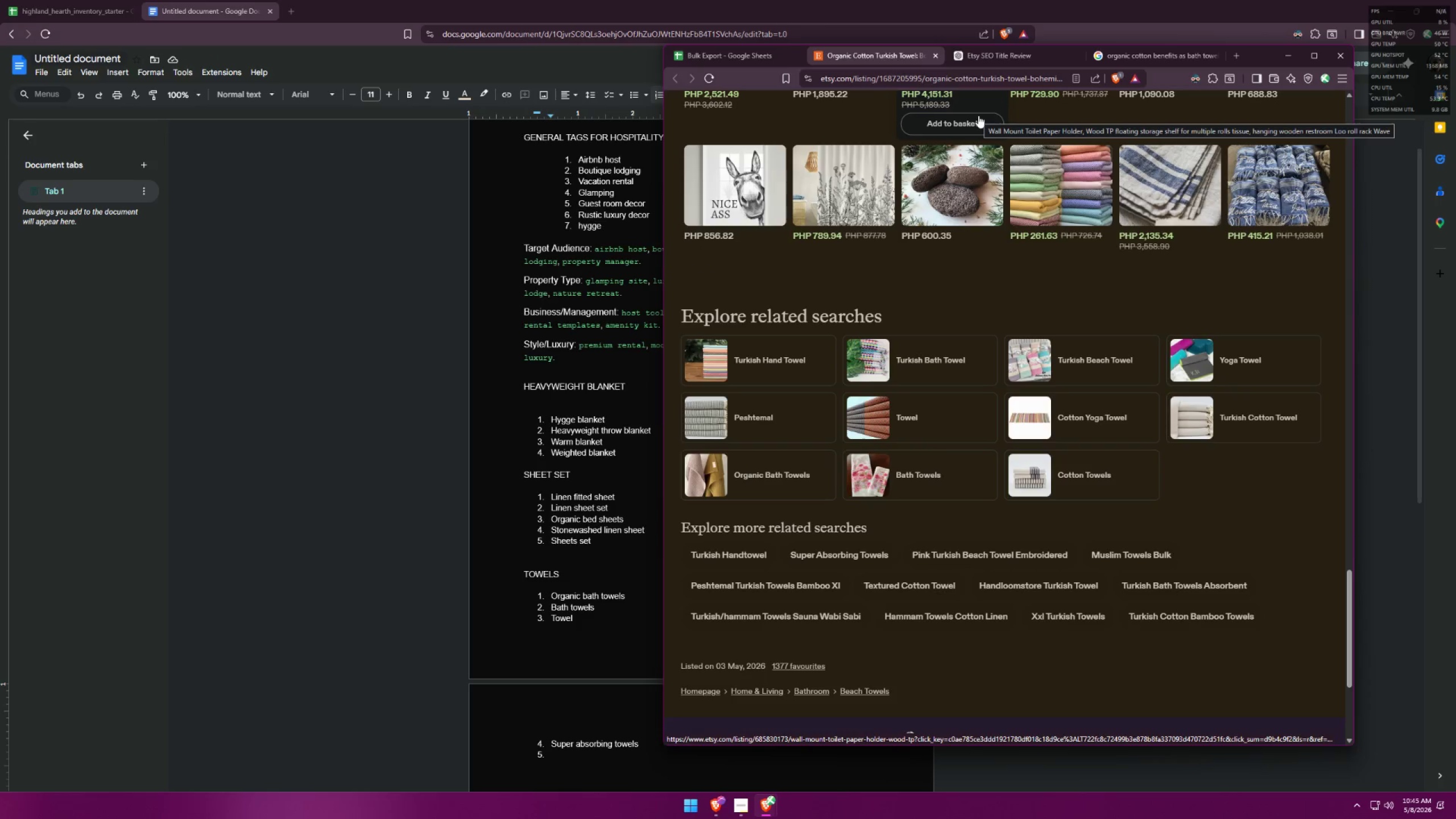 
left_click([741, 57])
 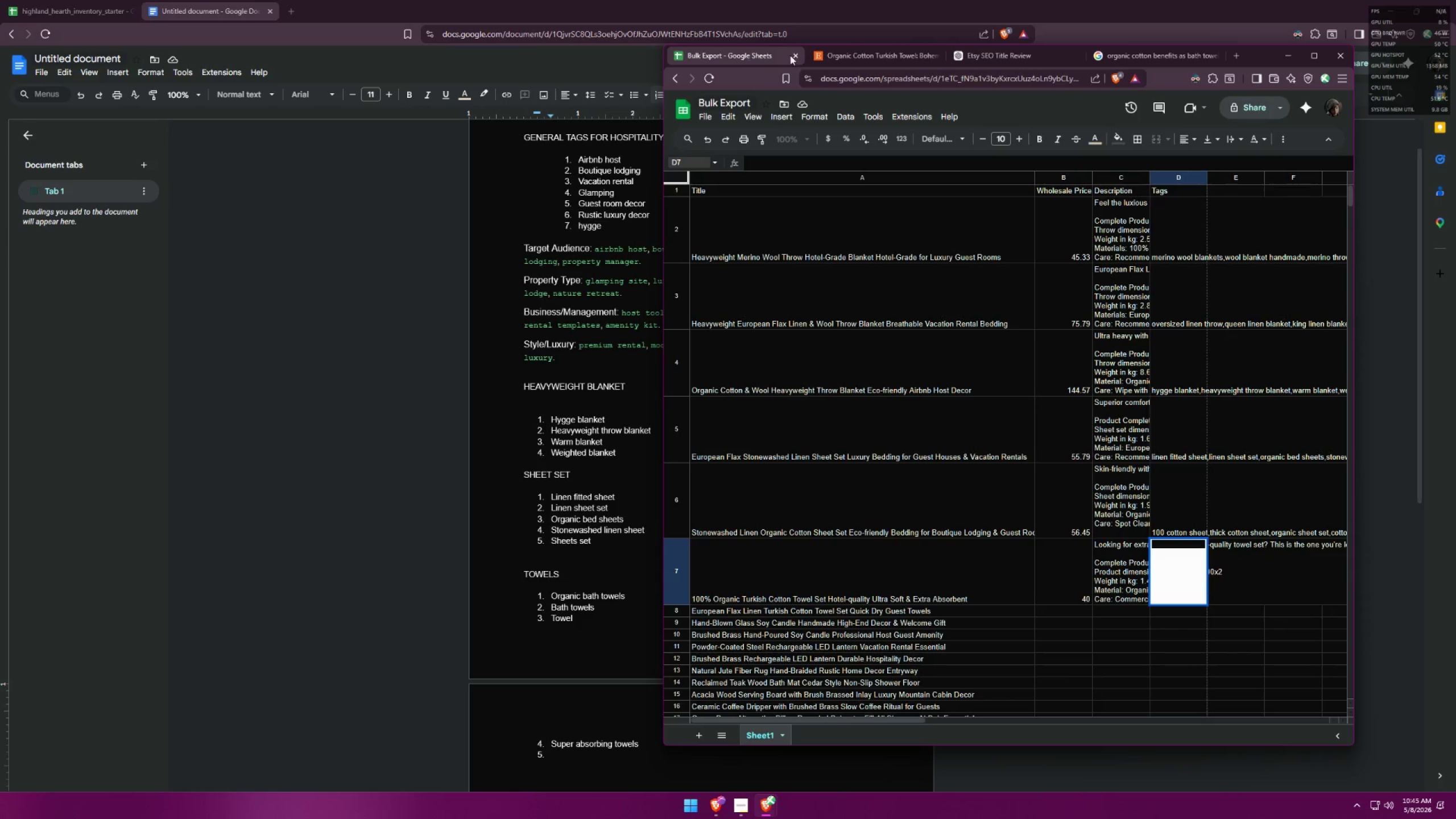 
left_click_drag(start_coordinate=[844, 57], to_coordinate=[188, 87])
 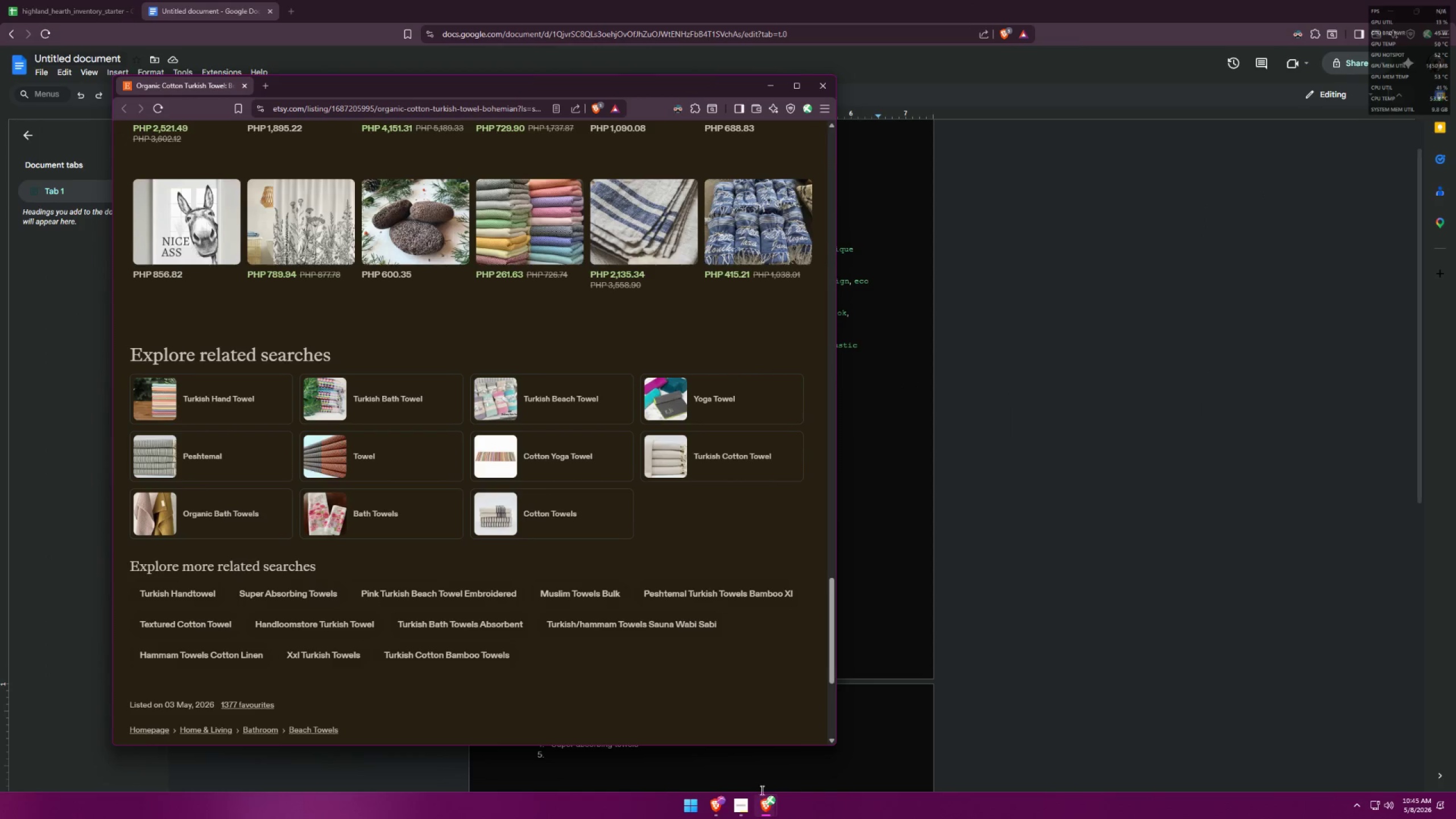 
left_click([770, 814])
 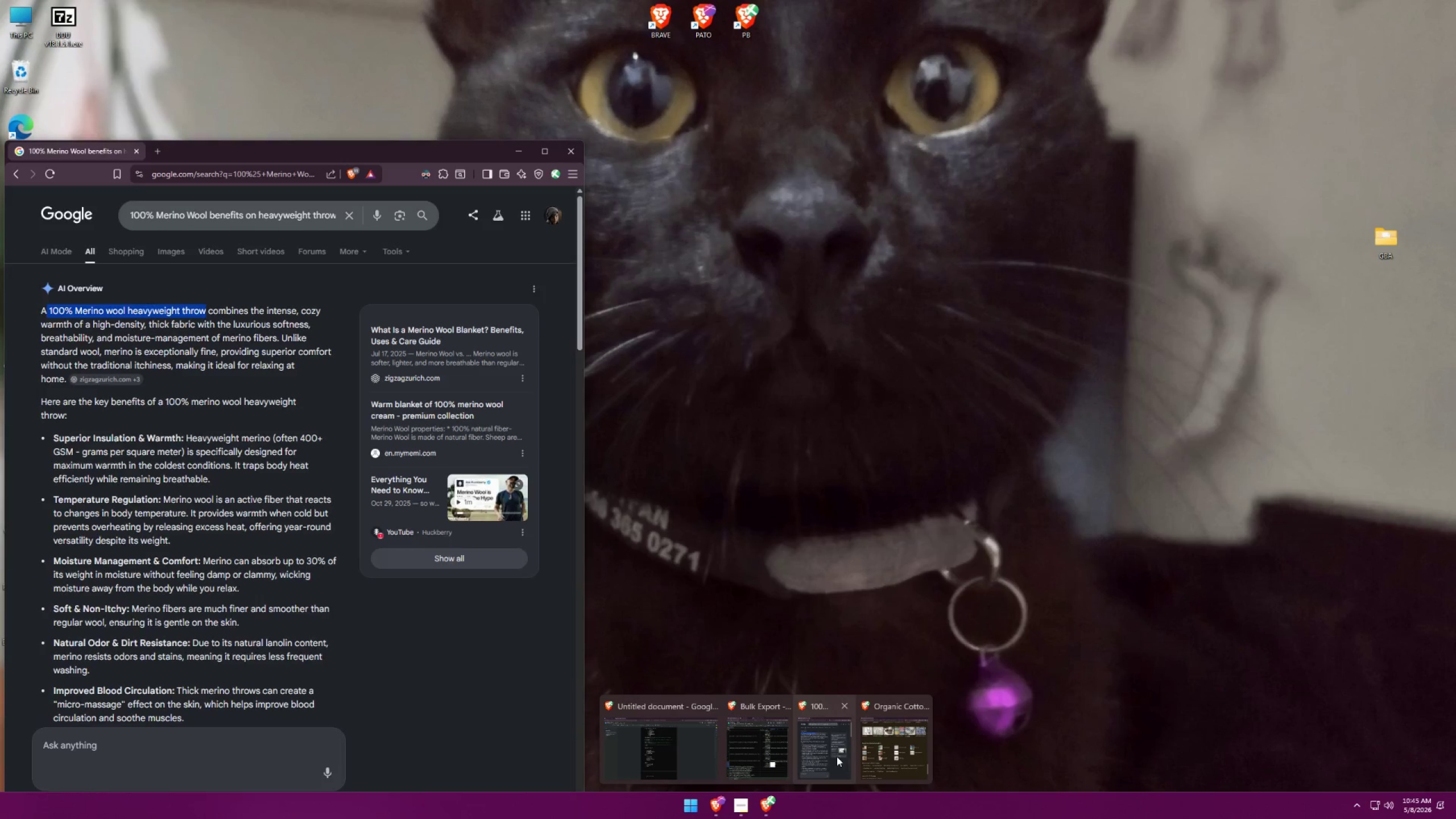 
left_click([758, 750])
 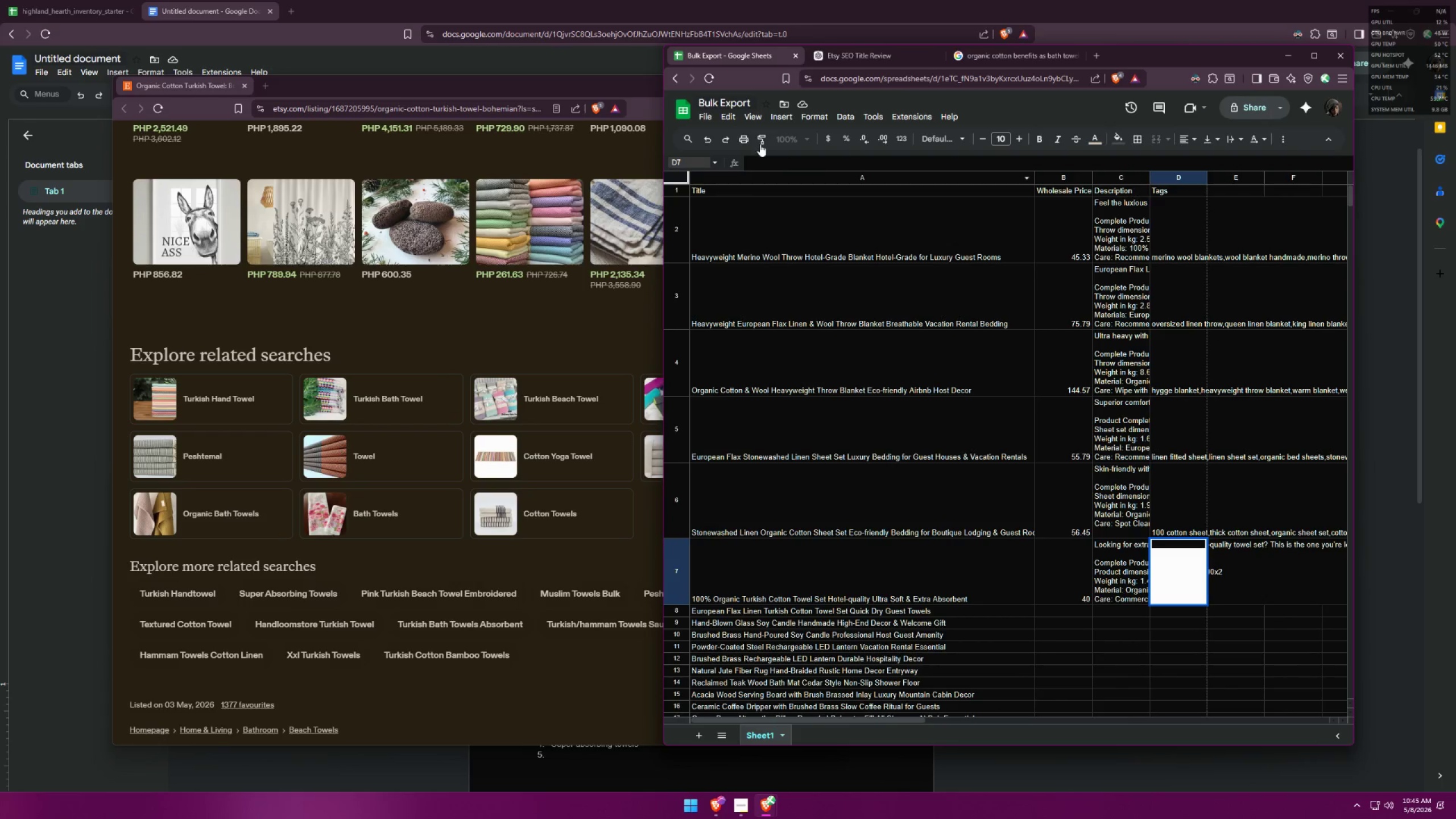 
left_click([755, 163])
 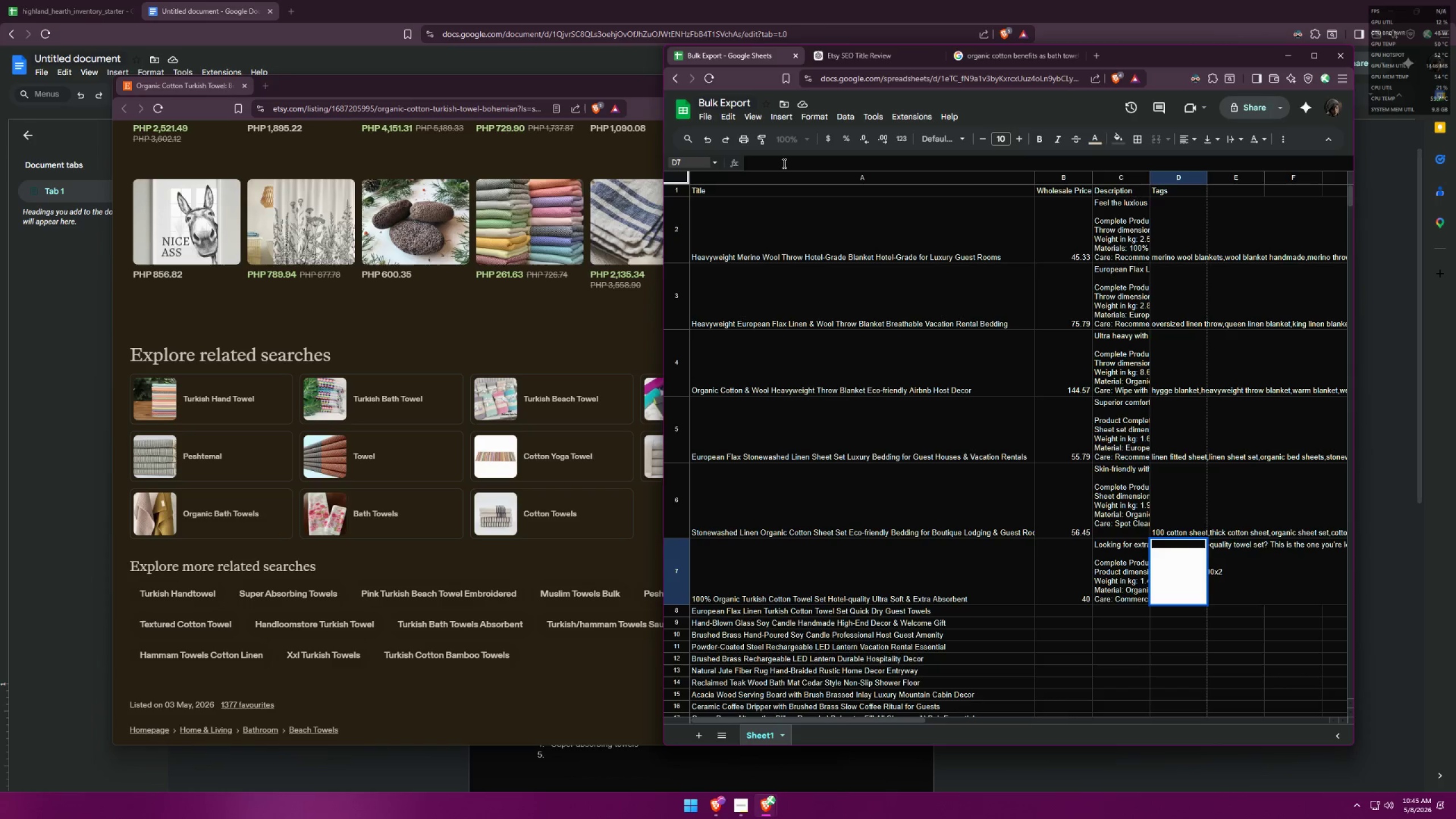 
type(turkish cotton towel)
 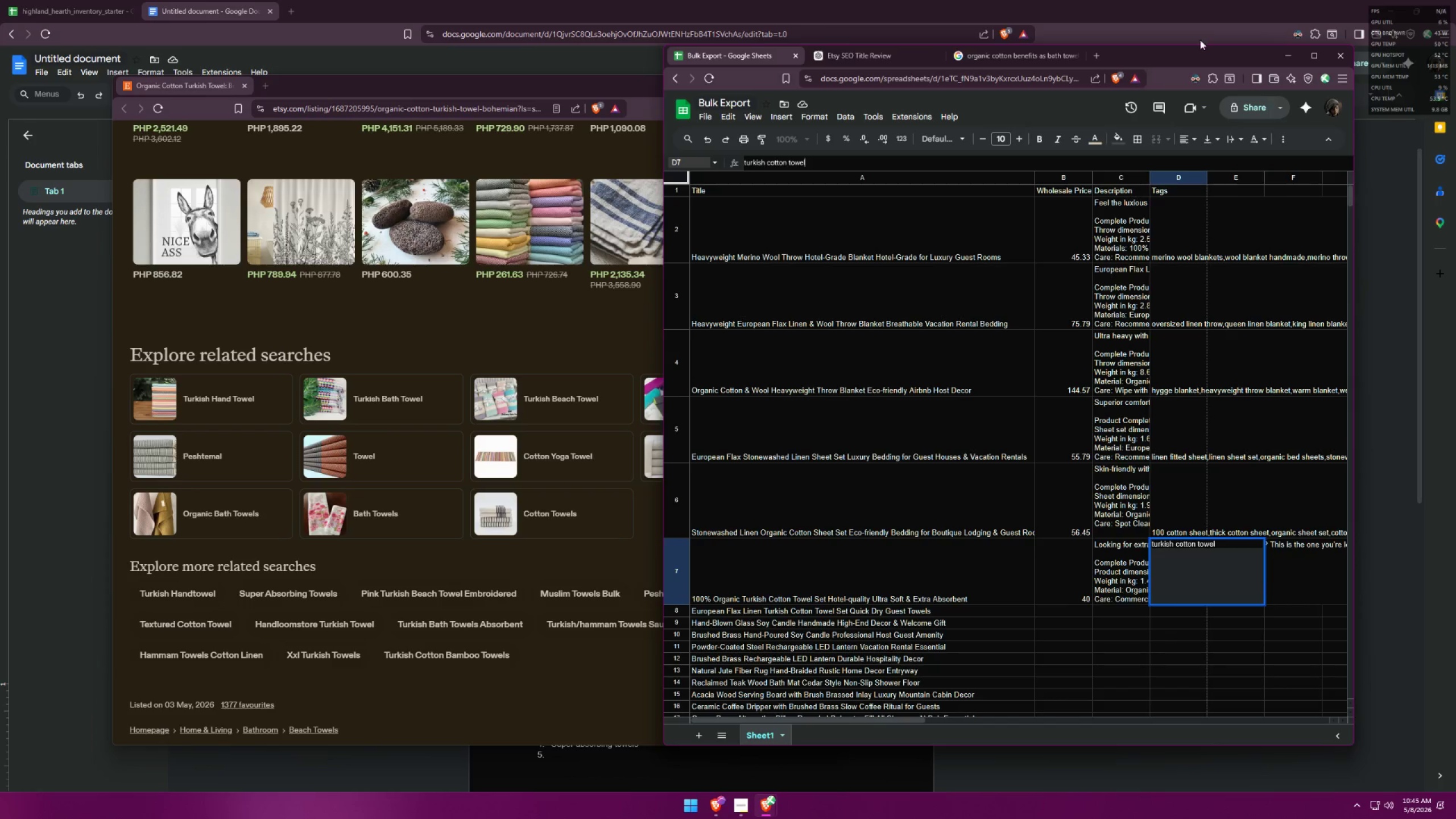 
left_click_drag(start_coordinate=[1175, 55], to_coordinate=[1314, 91])
 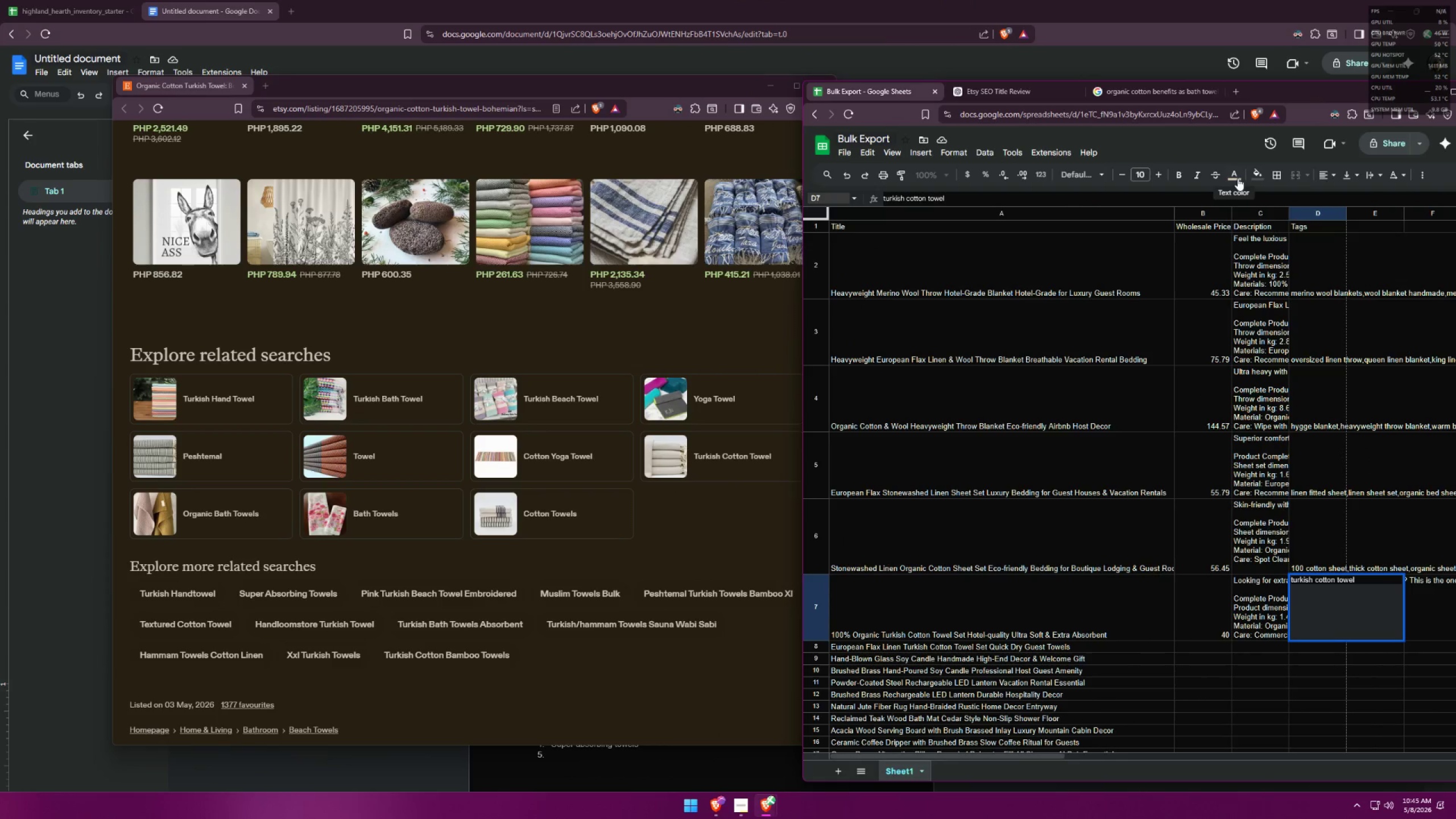 
type(,tyu)
key(Backspace)
key(Backspace)
type(urkish bath towel,)
 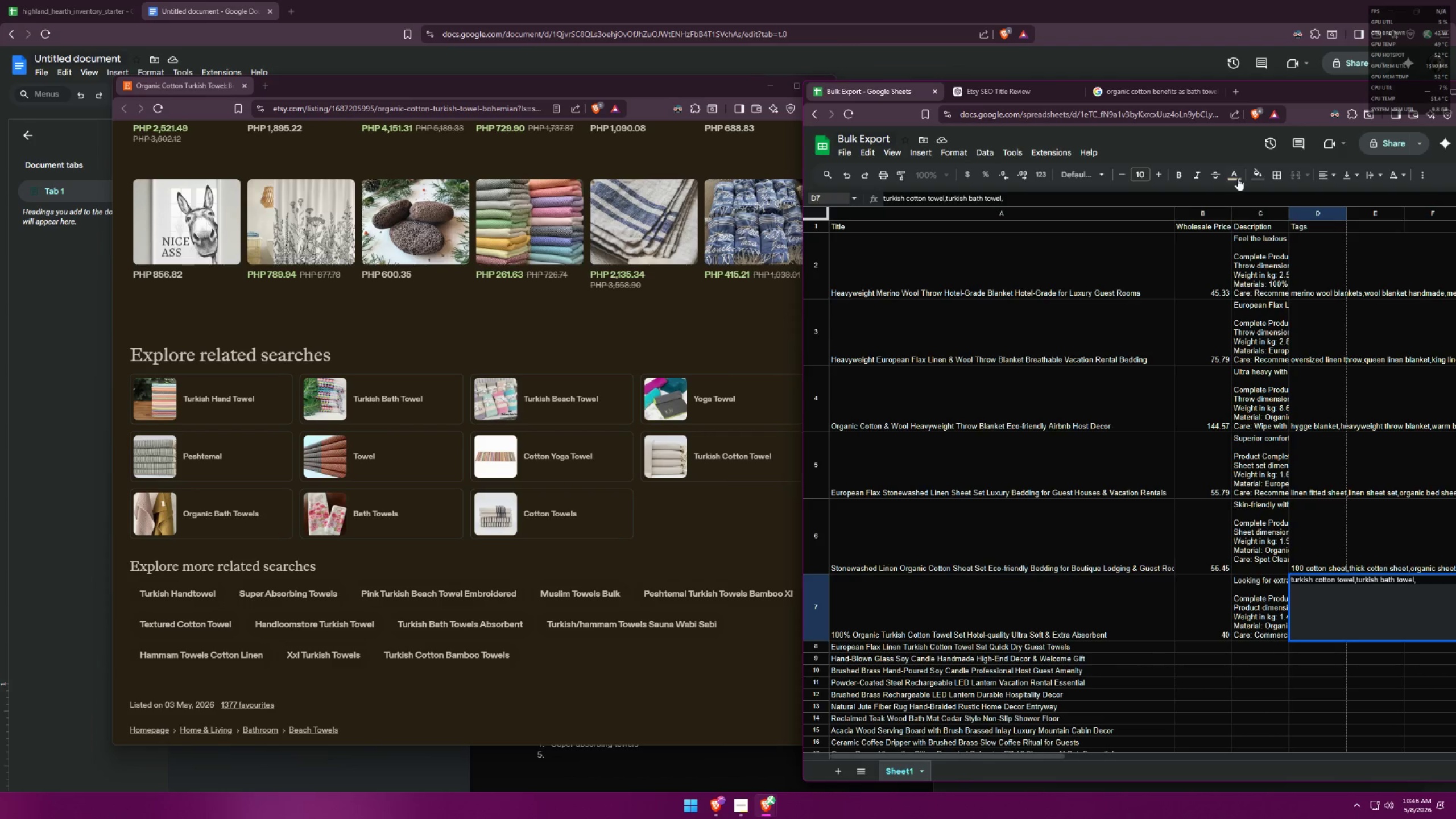 
wait(29.23)
 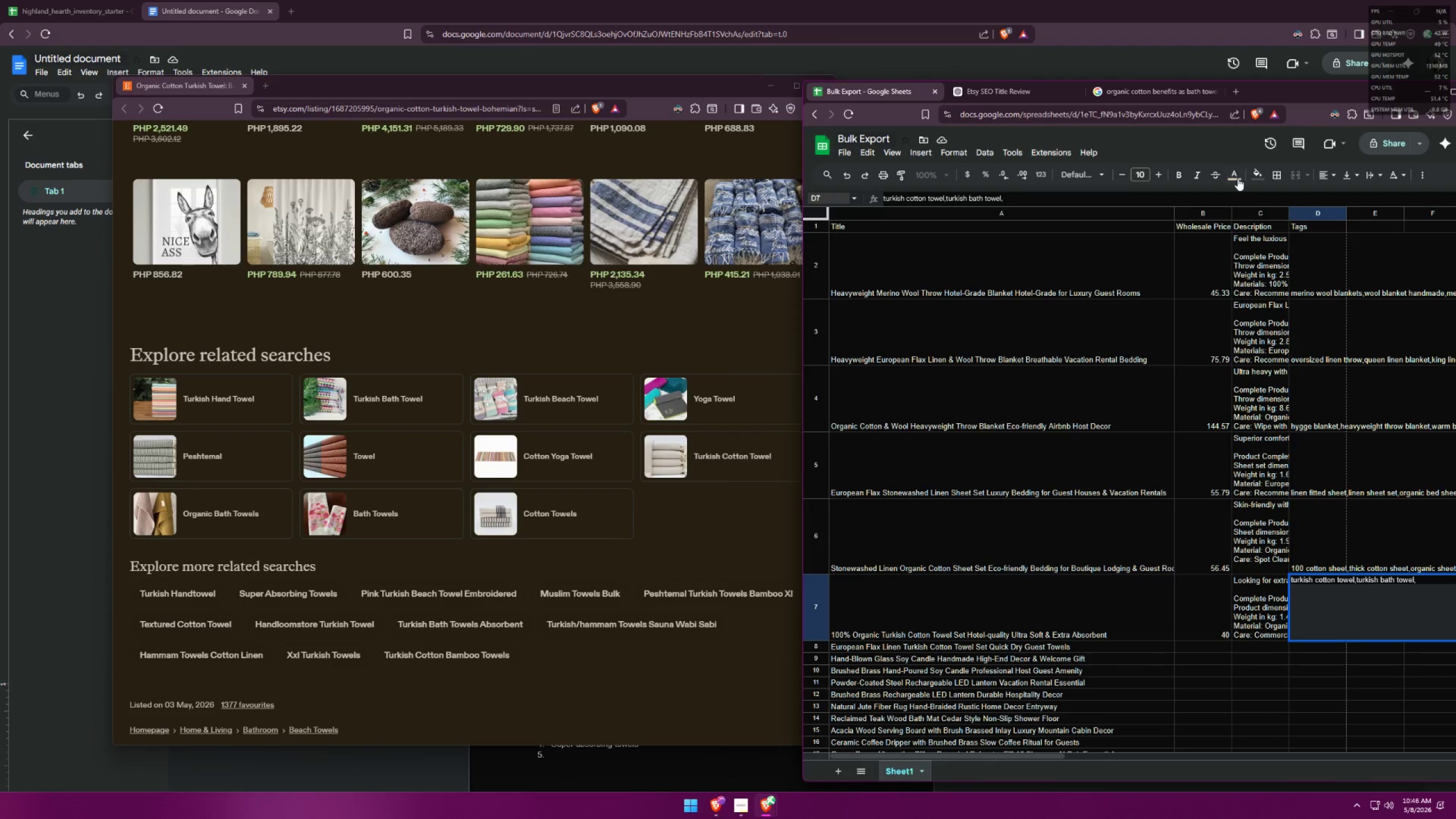 
type(turkish beach towel,turkish hand towel)
 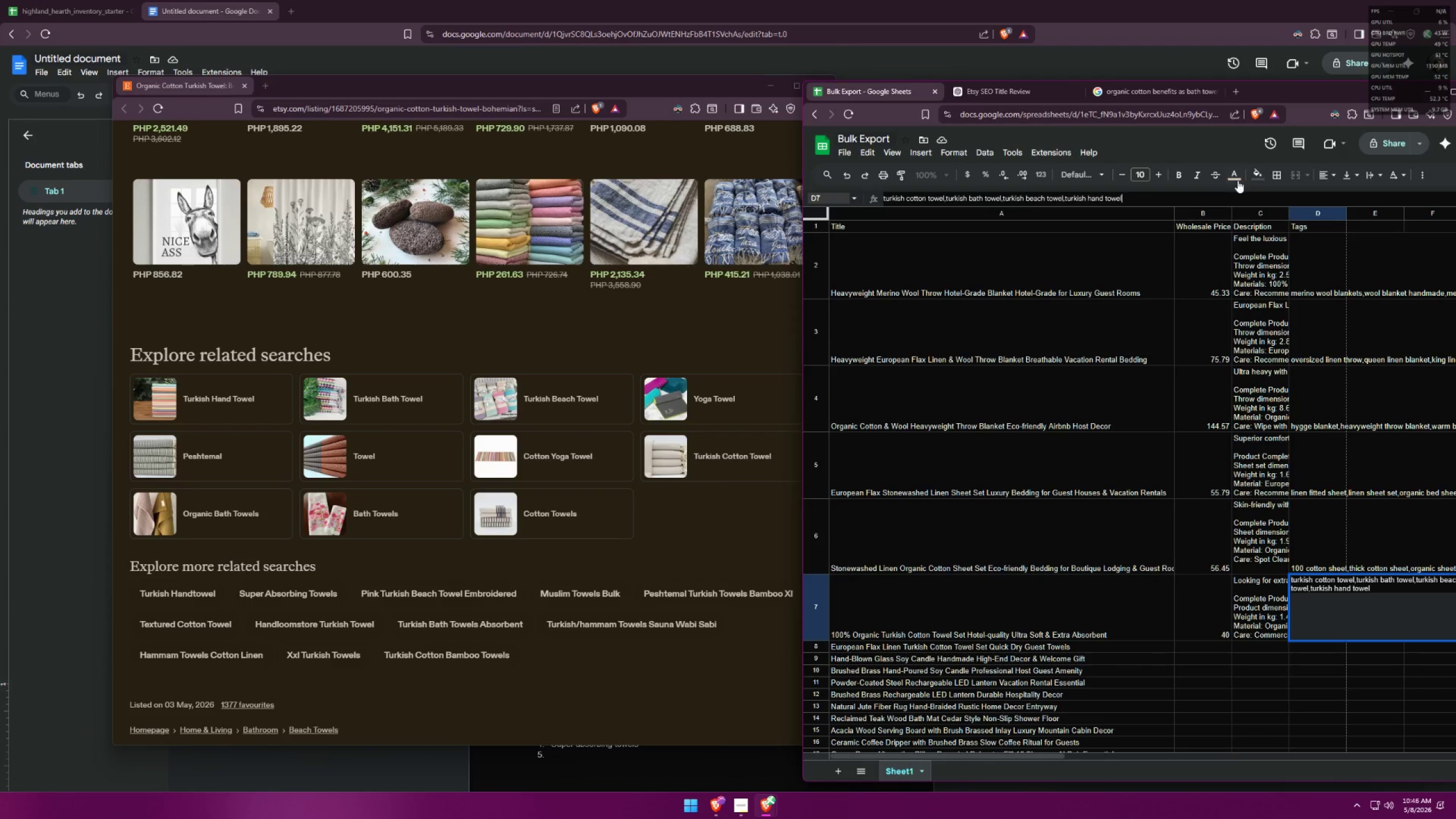 
key(Comma)
 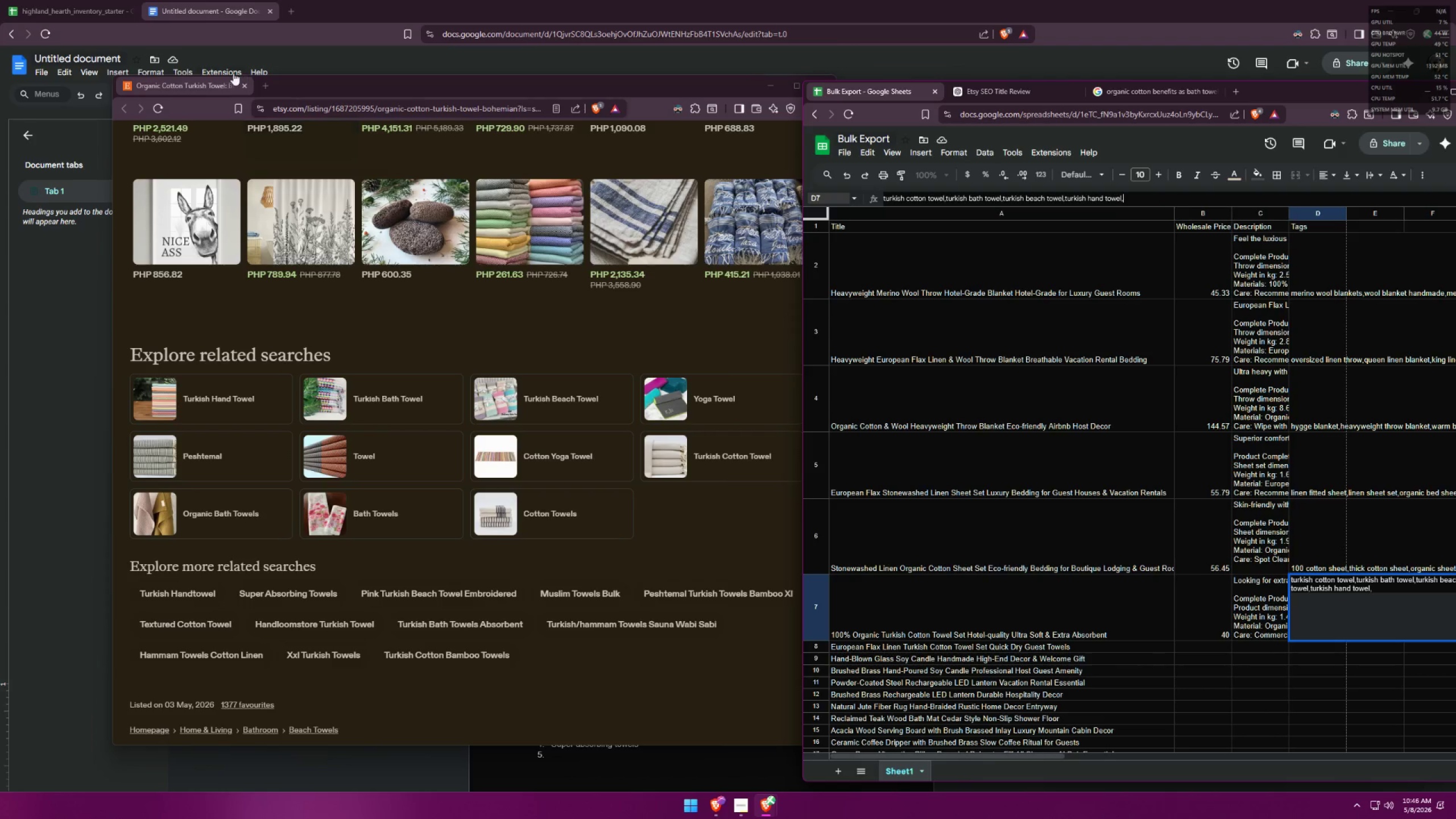 
left_click_drag(start_coordinate=[197, 83], to_coordinate=[352, 0])
 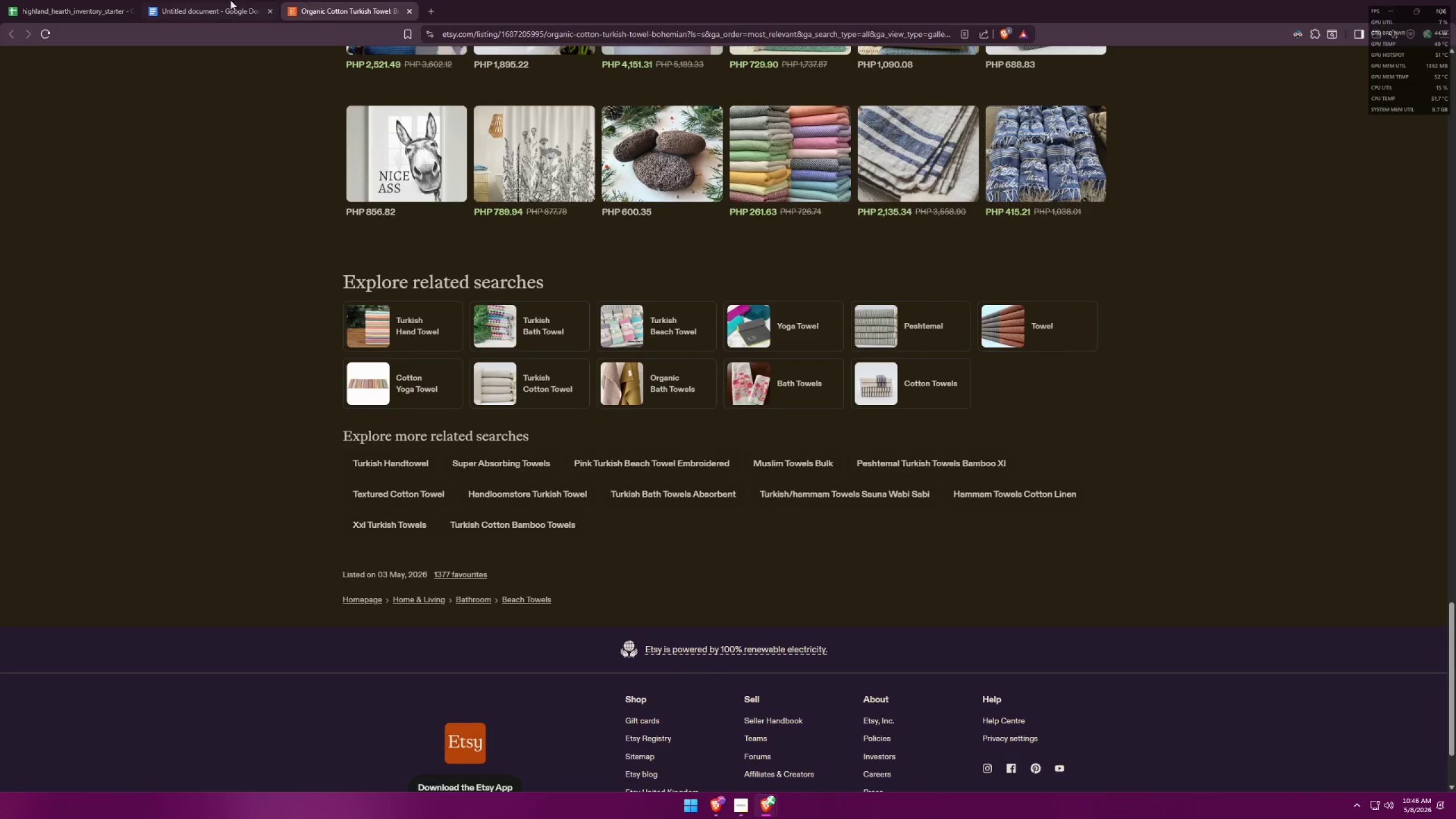 
left_click([229, 0])
 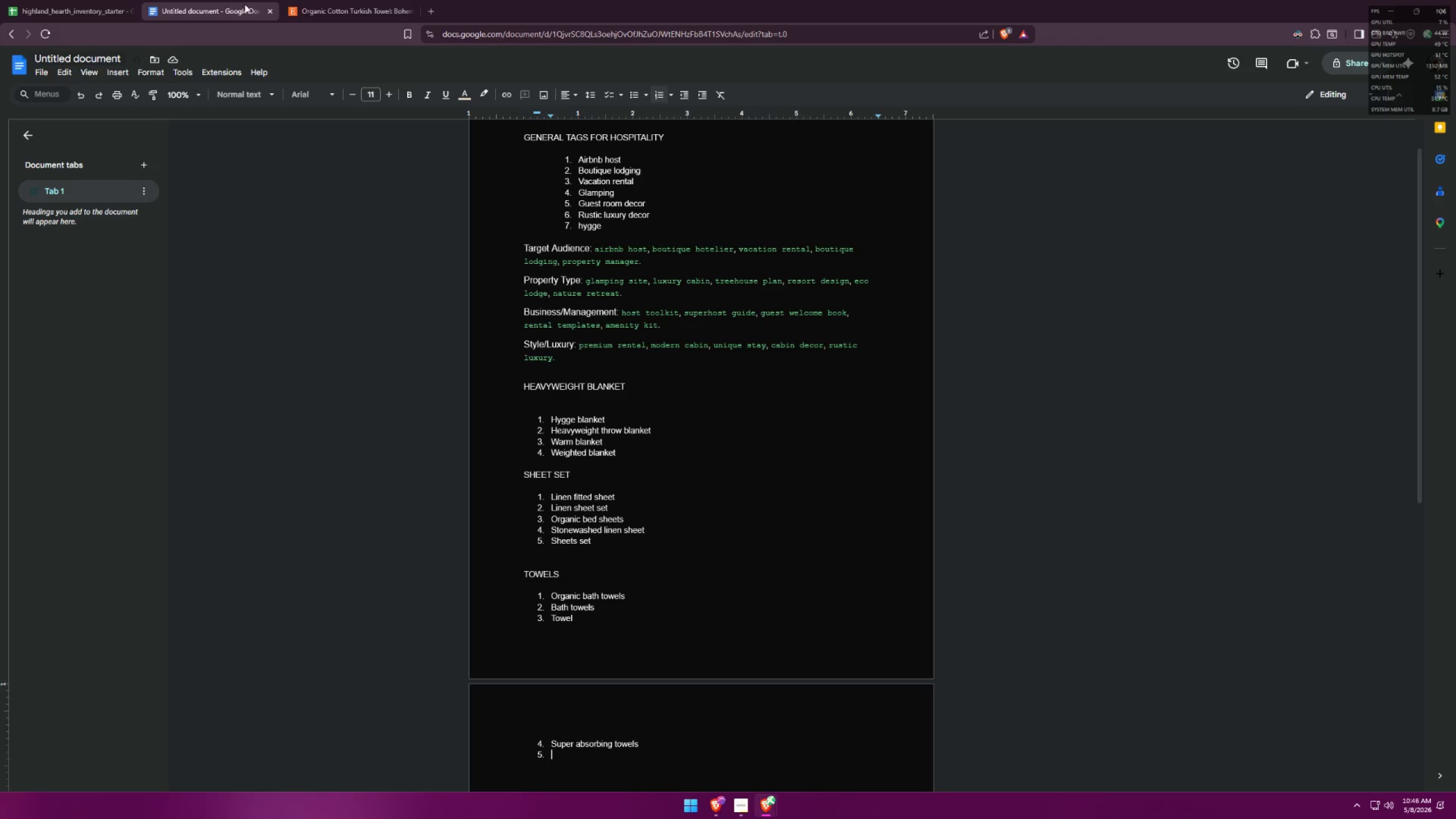 
key(Alt+AltLeft)
 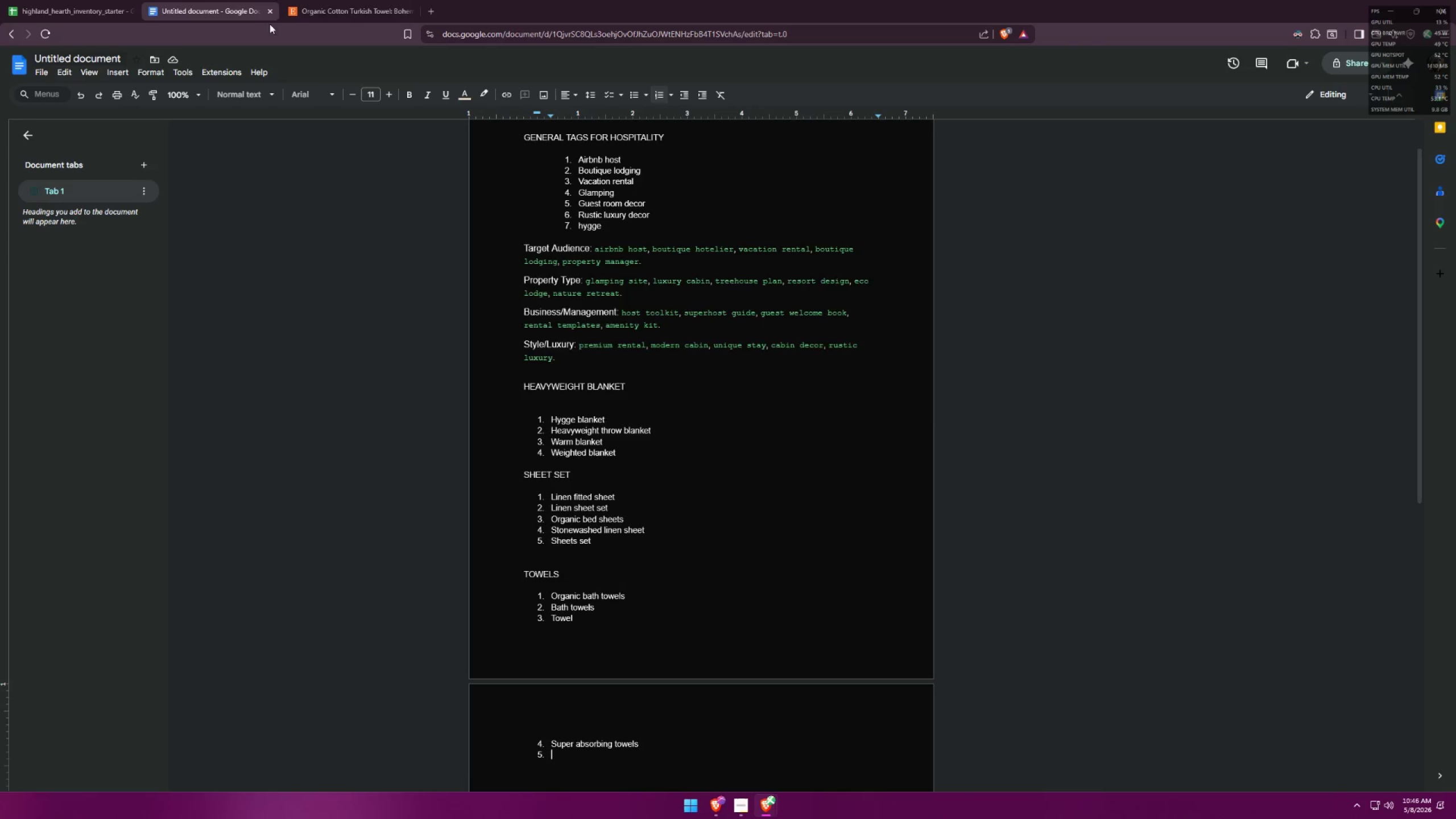 
key(Alt+Tab)
 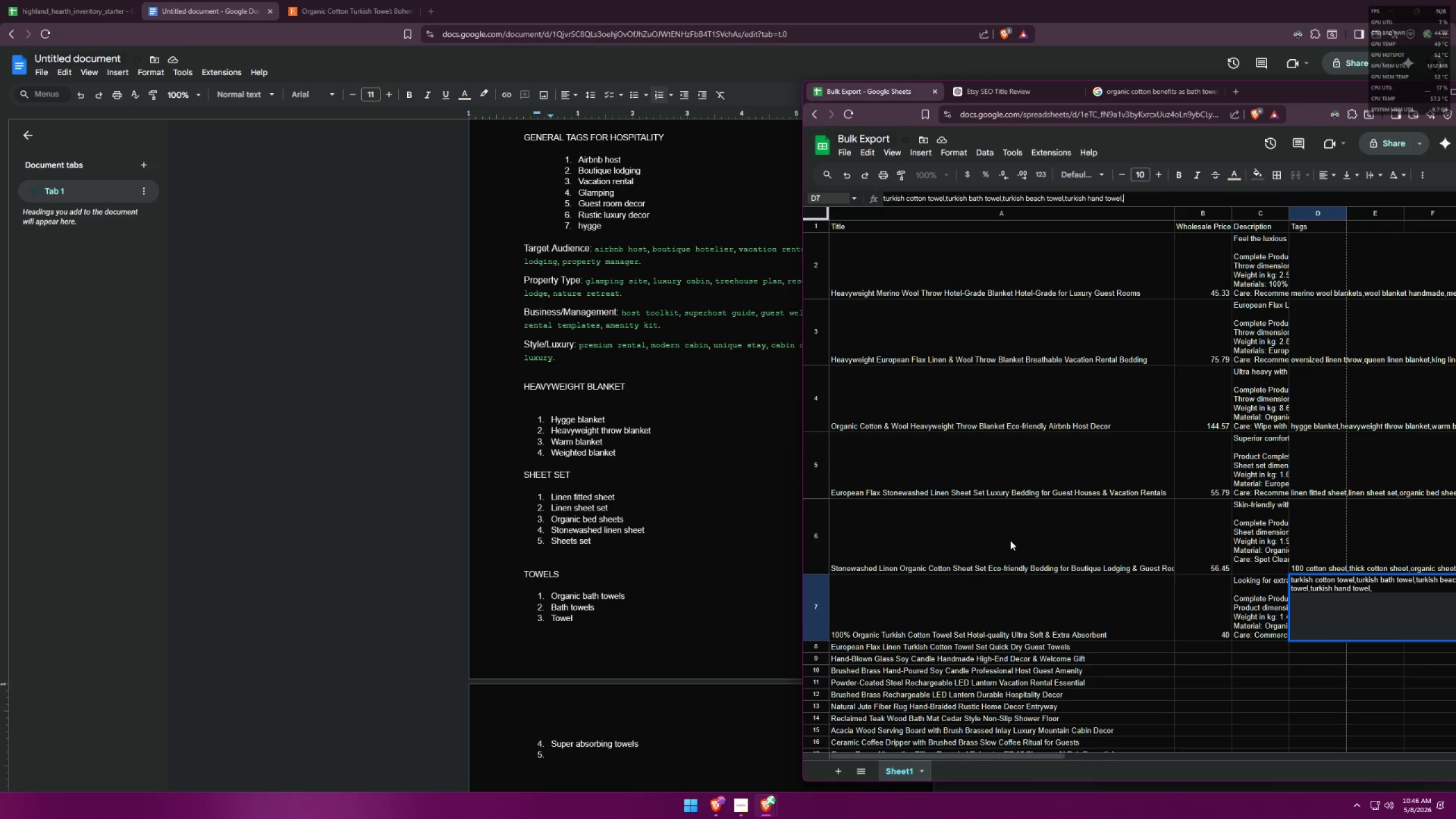 
type(organic bath towels,)
key(Backspace)
type(,bath towels,towel,super abosrbing towels,m)
key(Backspace)
key(Backspace)
type(,)
 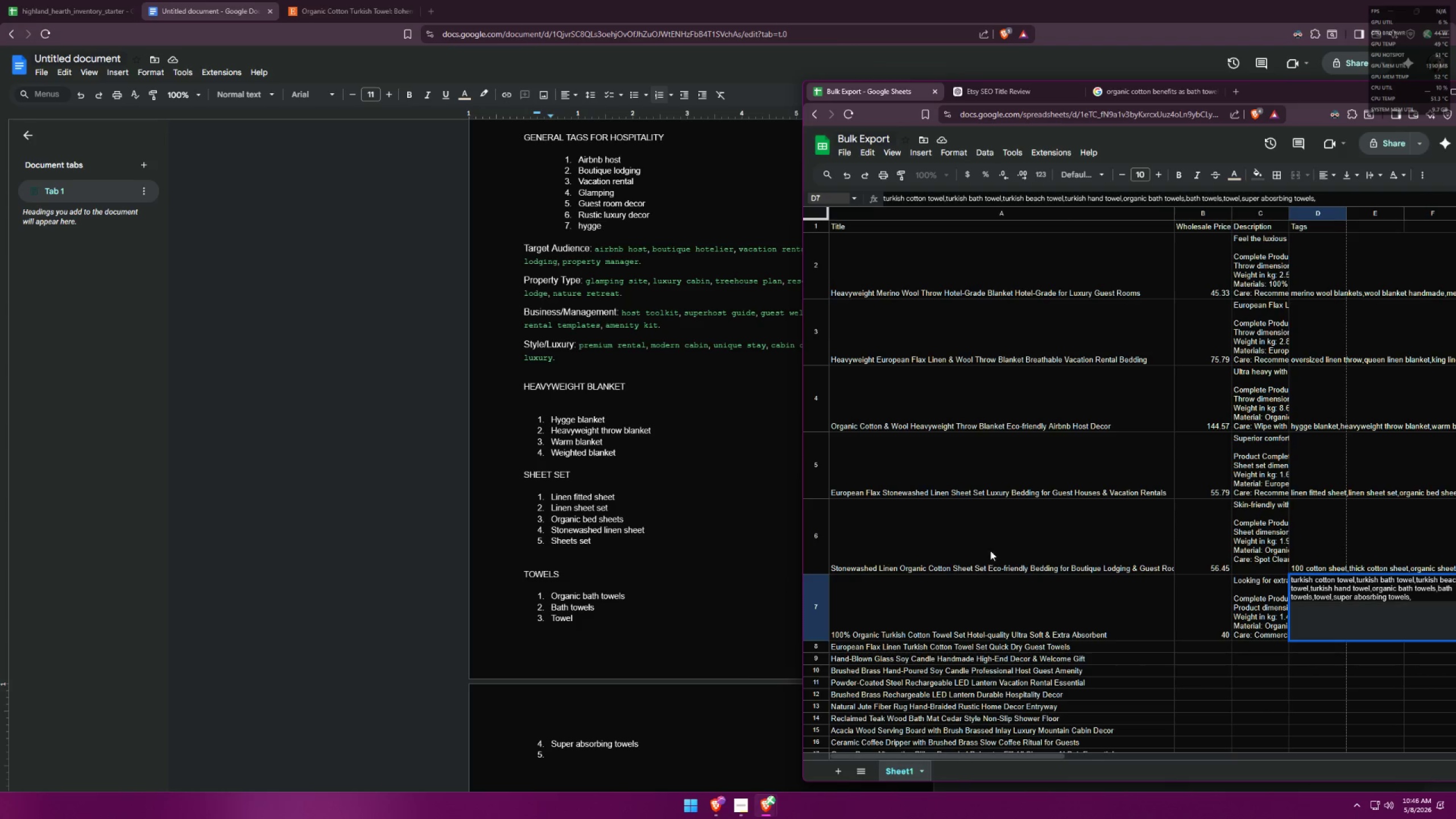 
left_click([371, 0])
 